 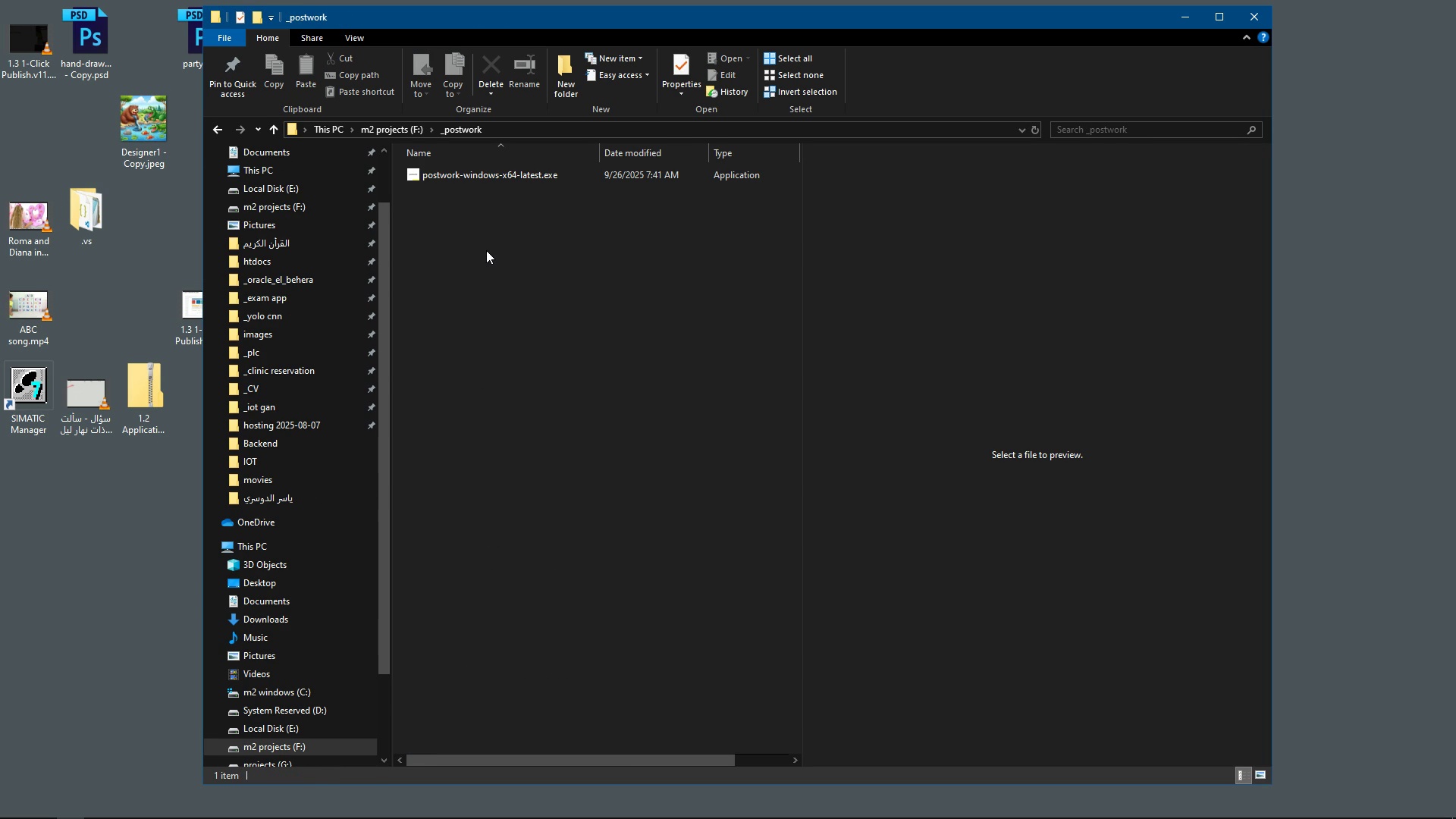 
hold_key(key=AltLeft, duration=0.76)
 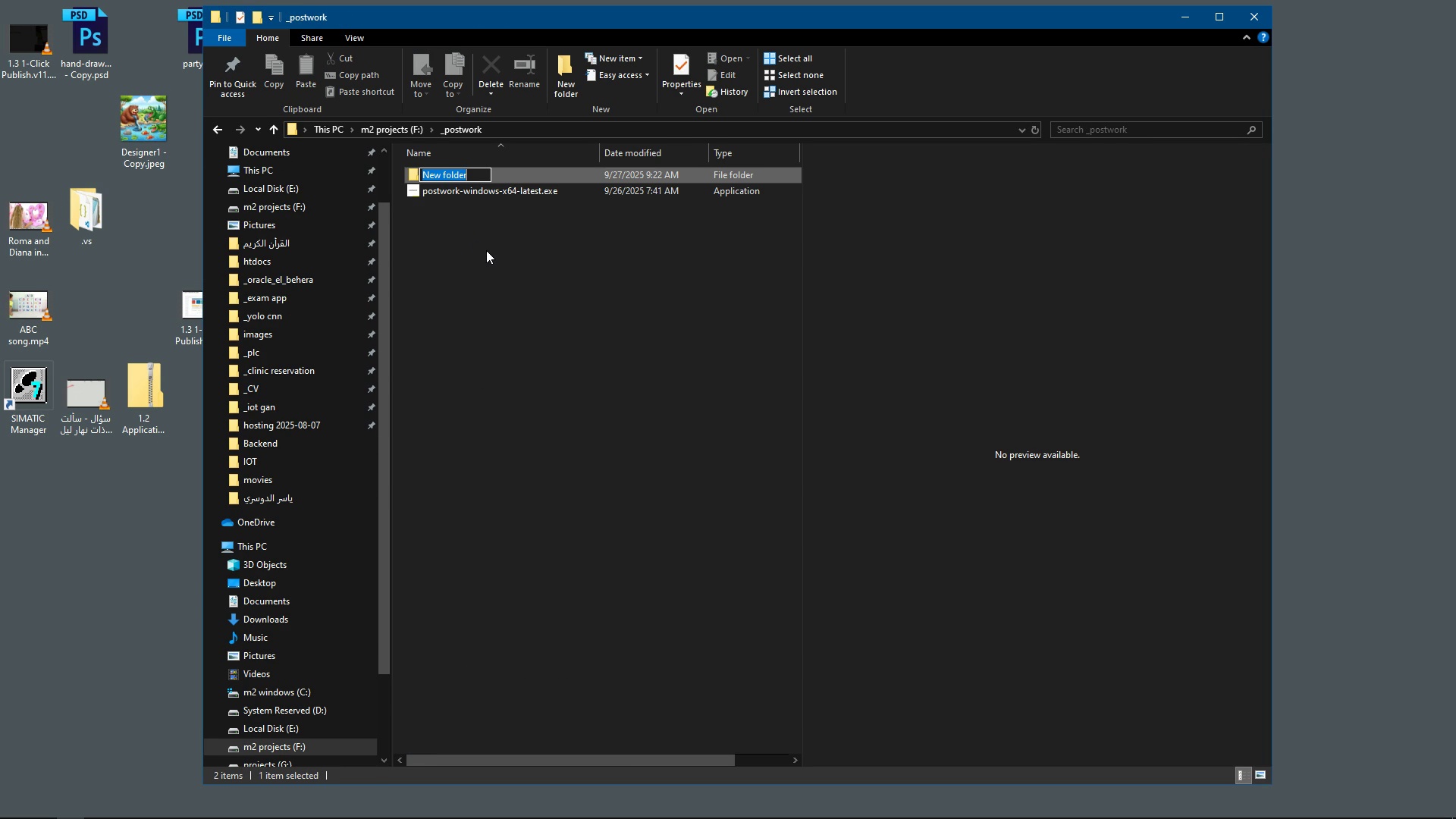 
type(2polynomi)
key(Backspace)
key(Backspace)
key(Backspace)
key(Backspace)
type(_test_project)
 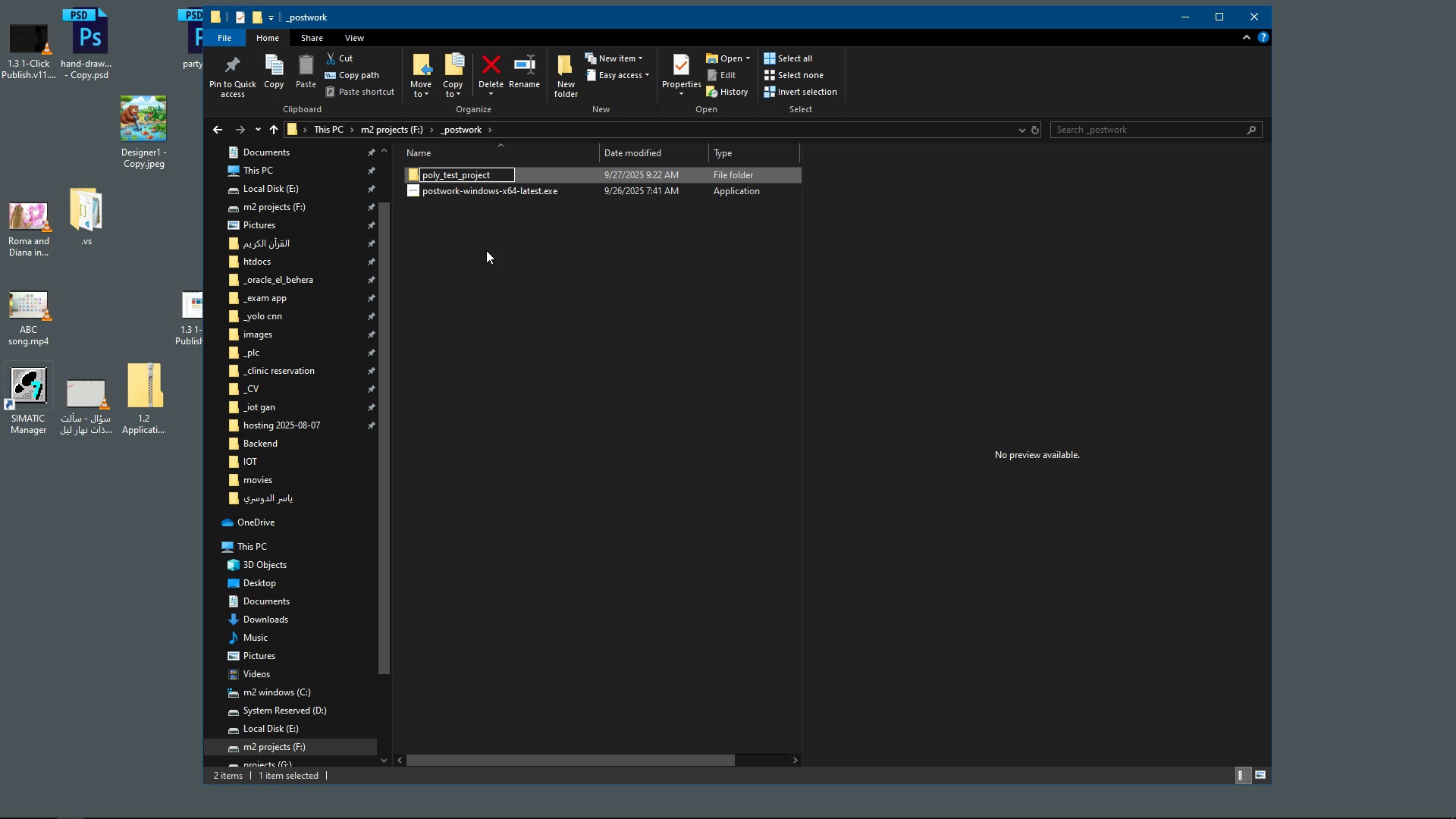 
key(Enter)
 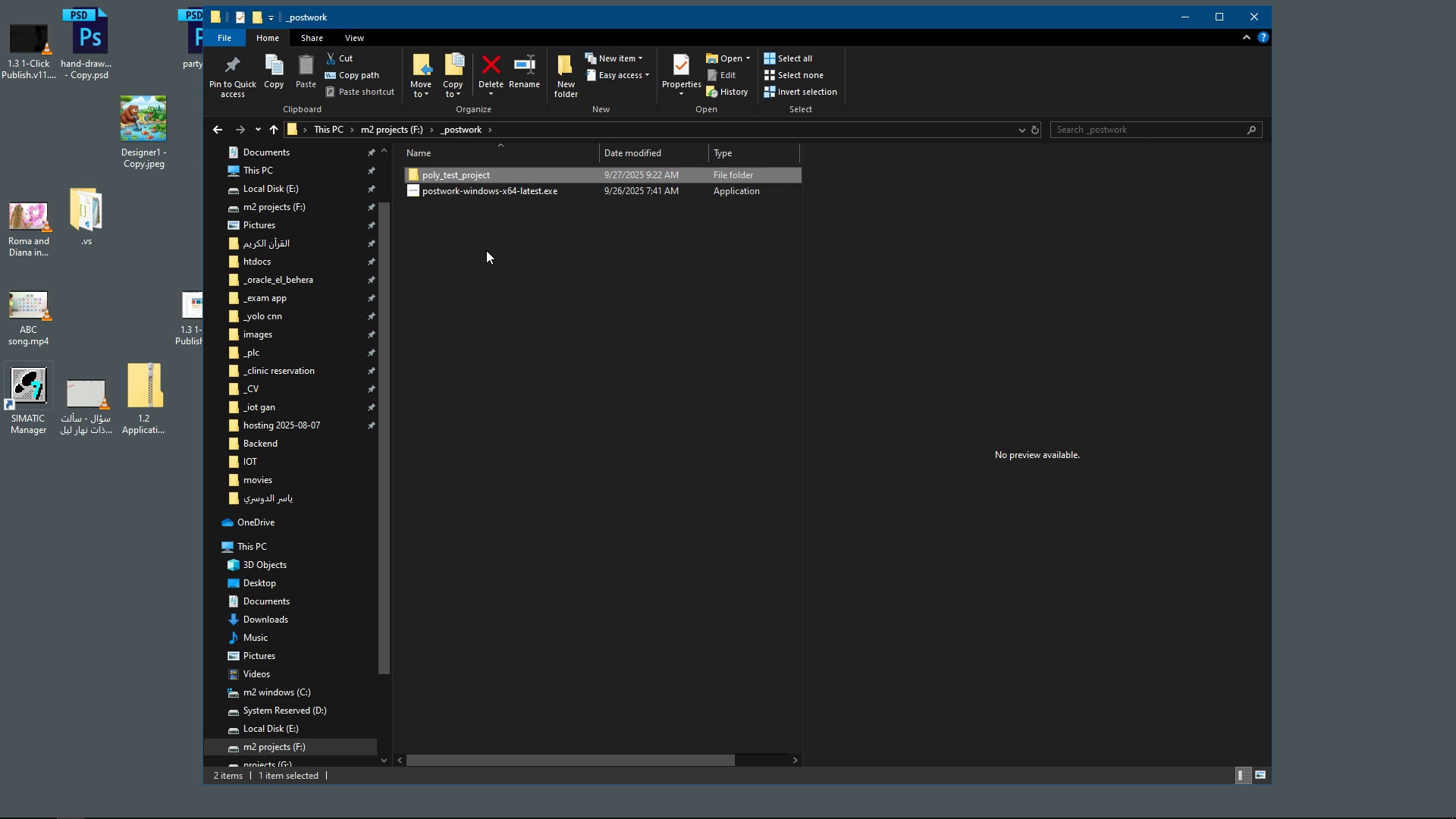 
key(Enter)
 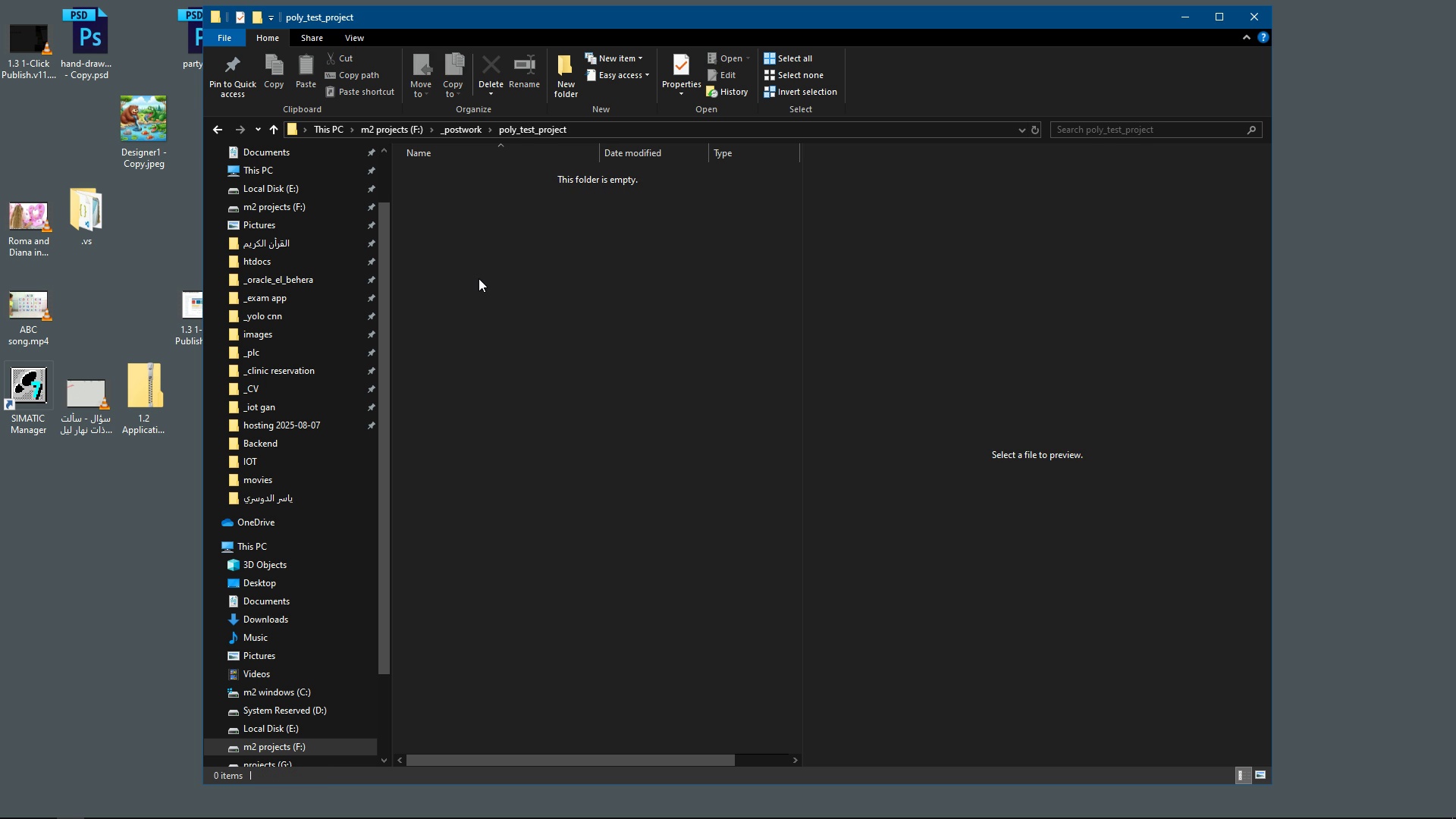 
right_click([479, 278])
 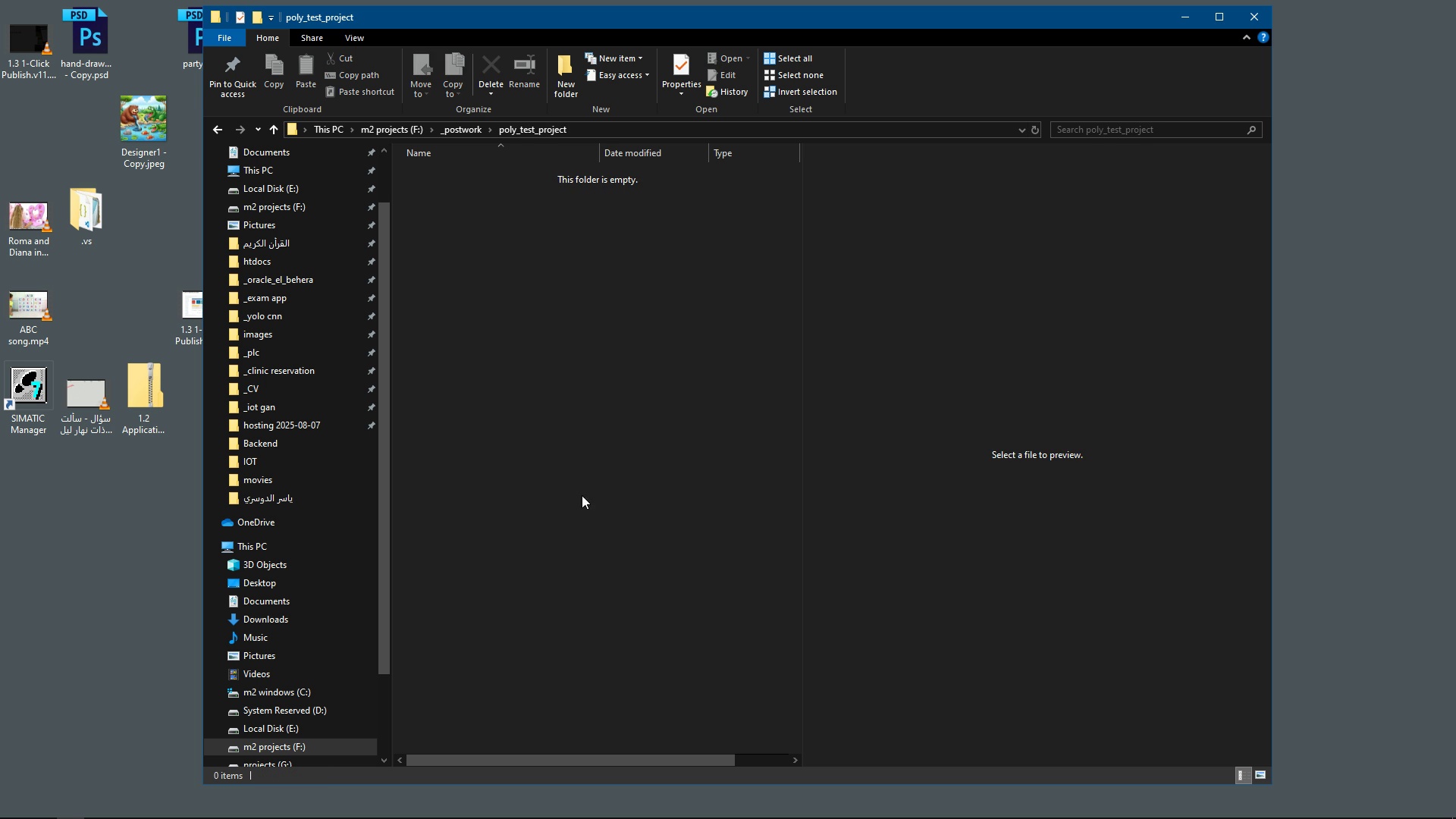 
left_click([582, 495])
 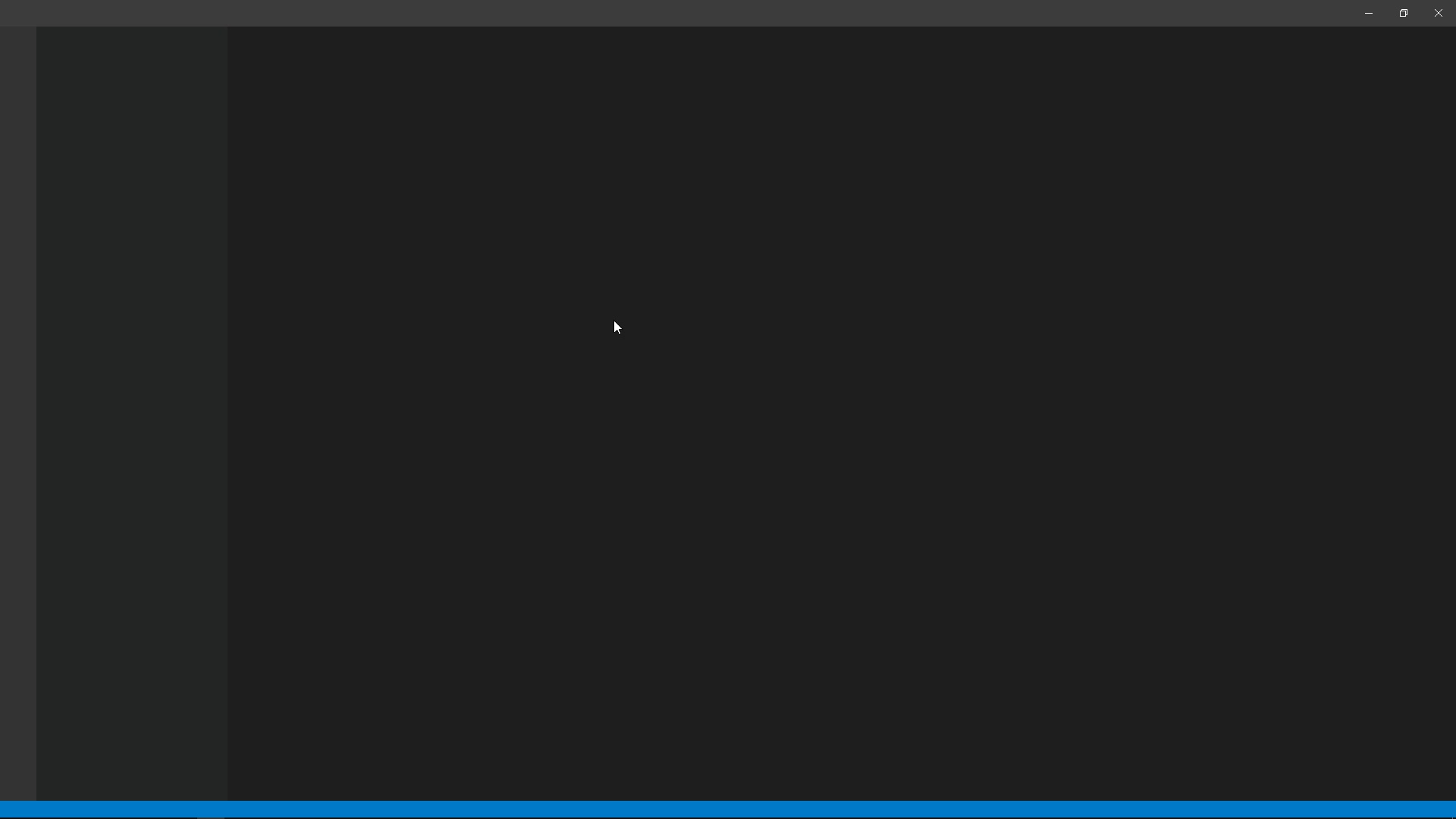 
wait(8.07)
 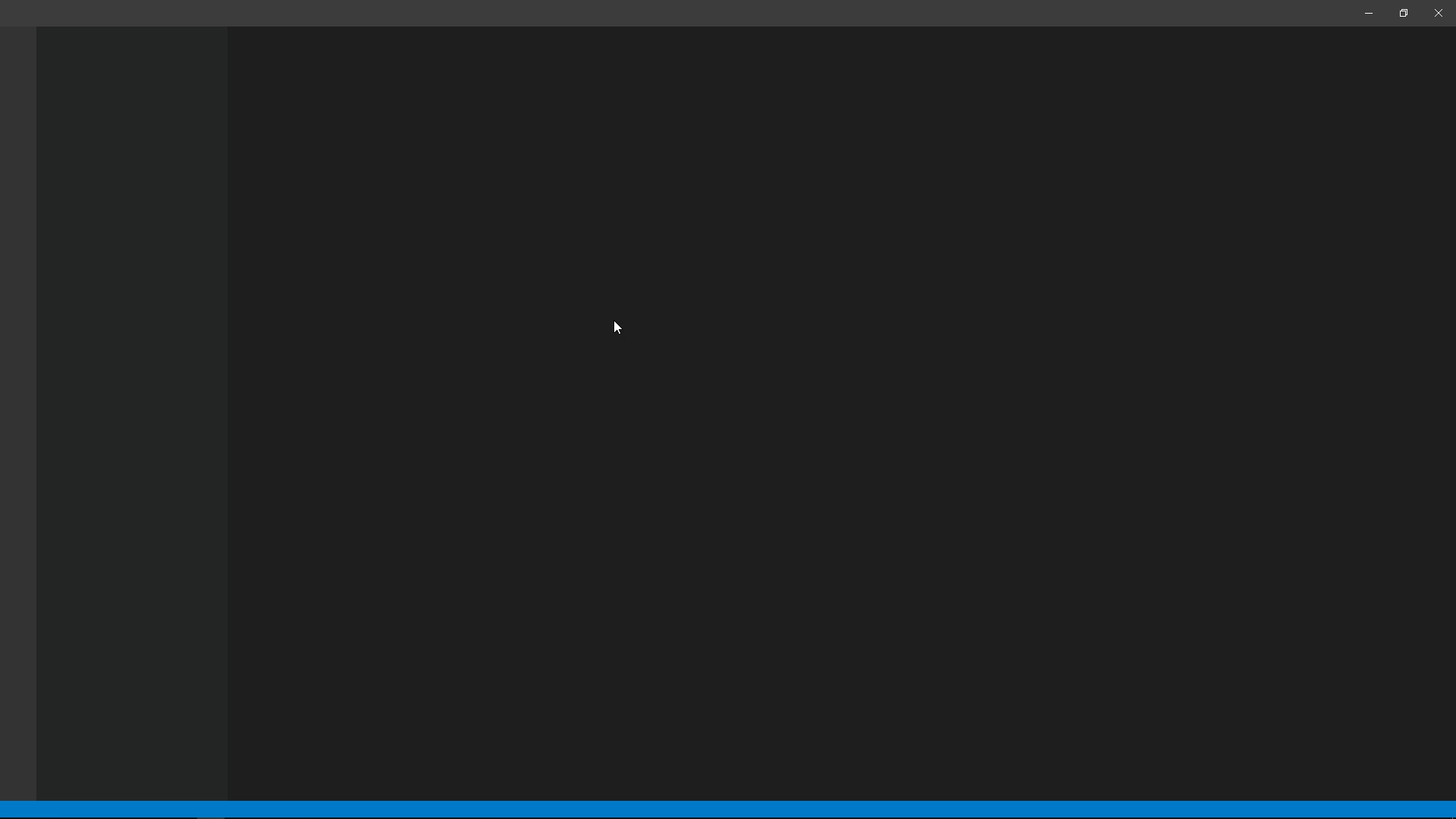 
left_click([161, 58])
 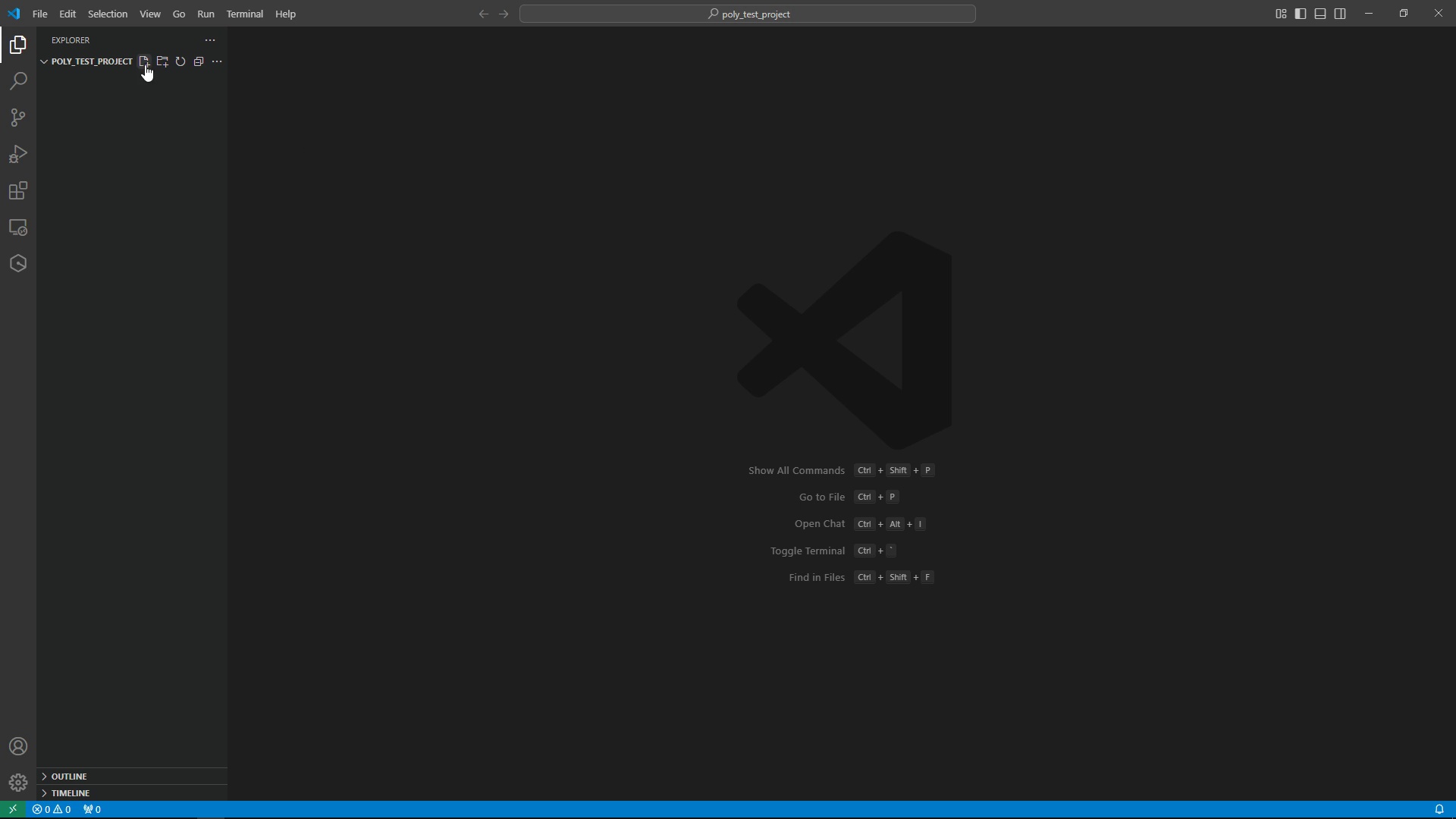 
left_click([145, 63])
 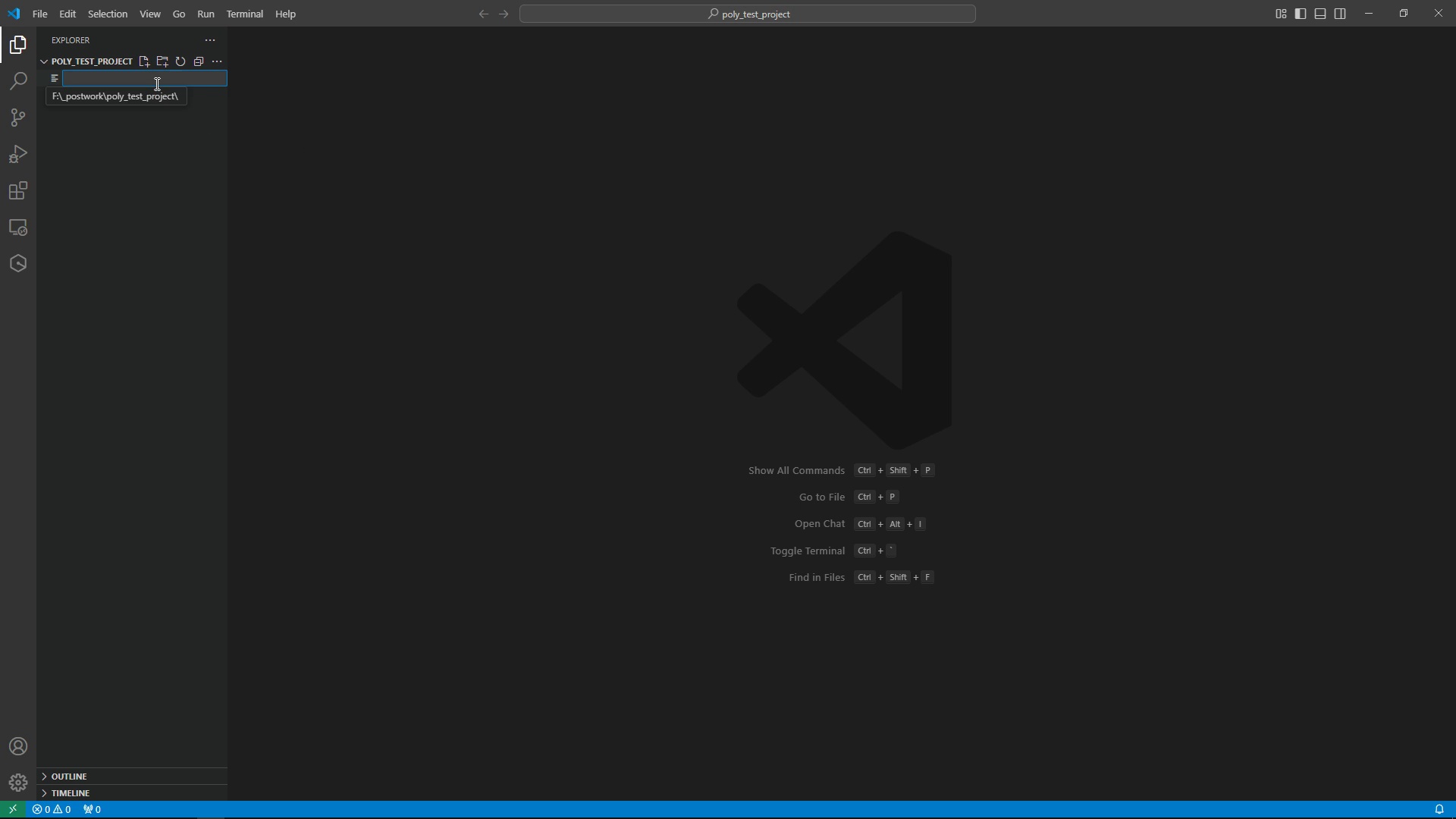 
type(poty)
key(Backspace)
type(y_ifttet.py)
 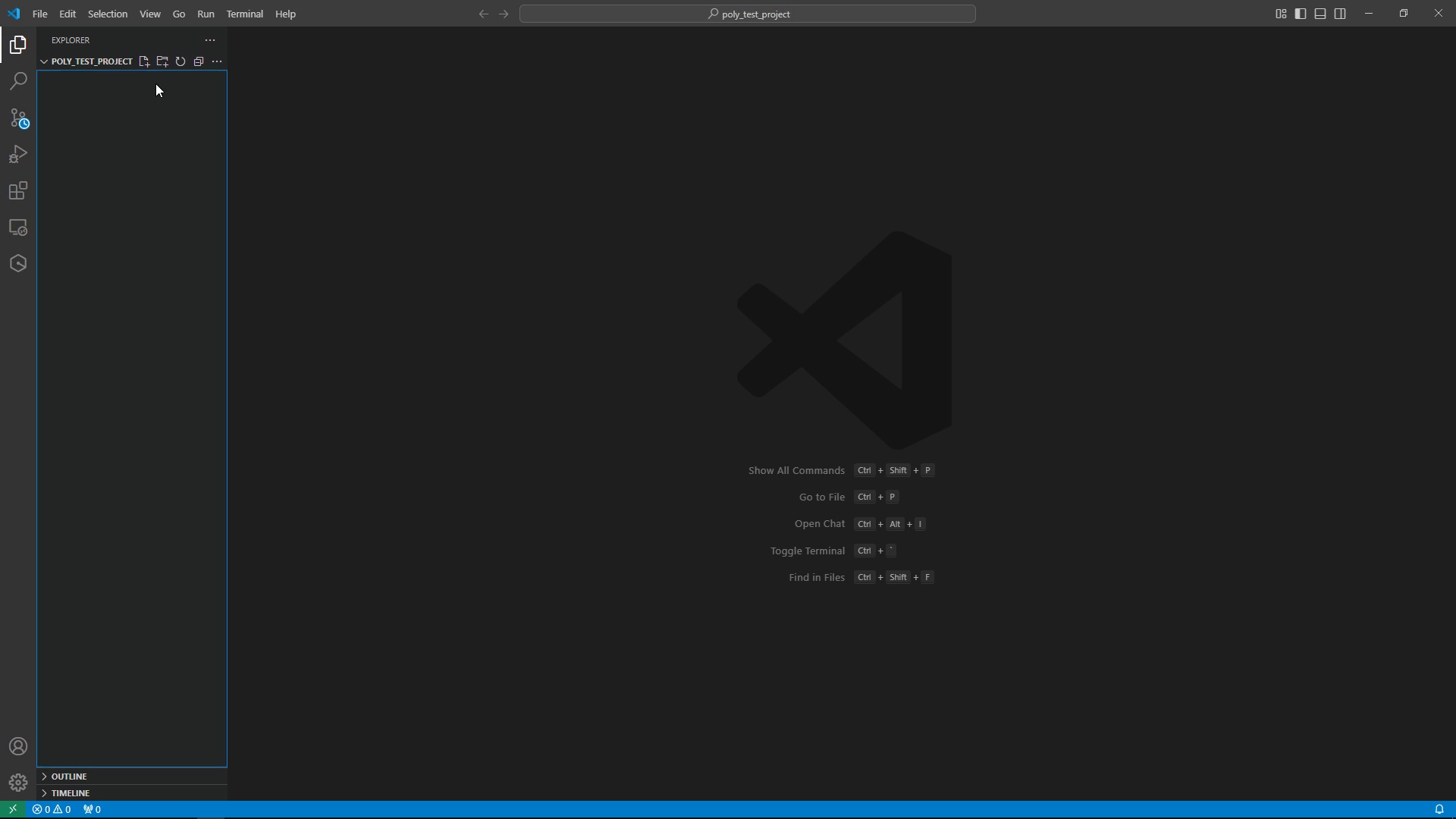 
key(Enter)
 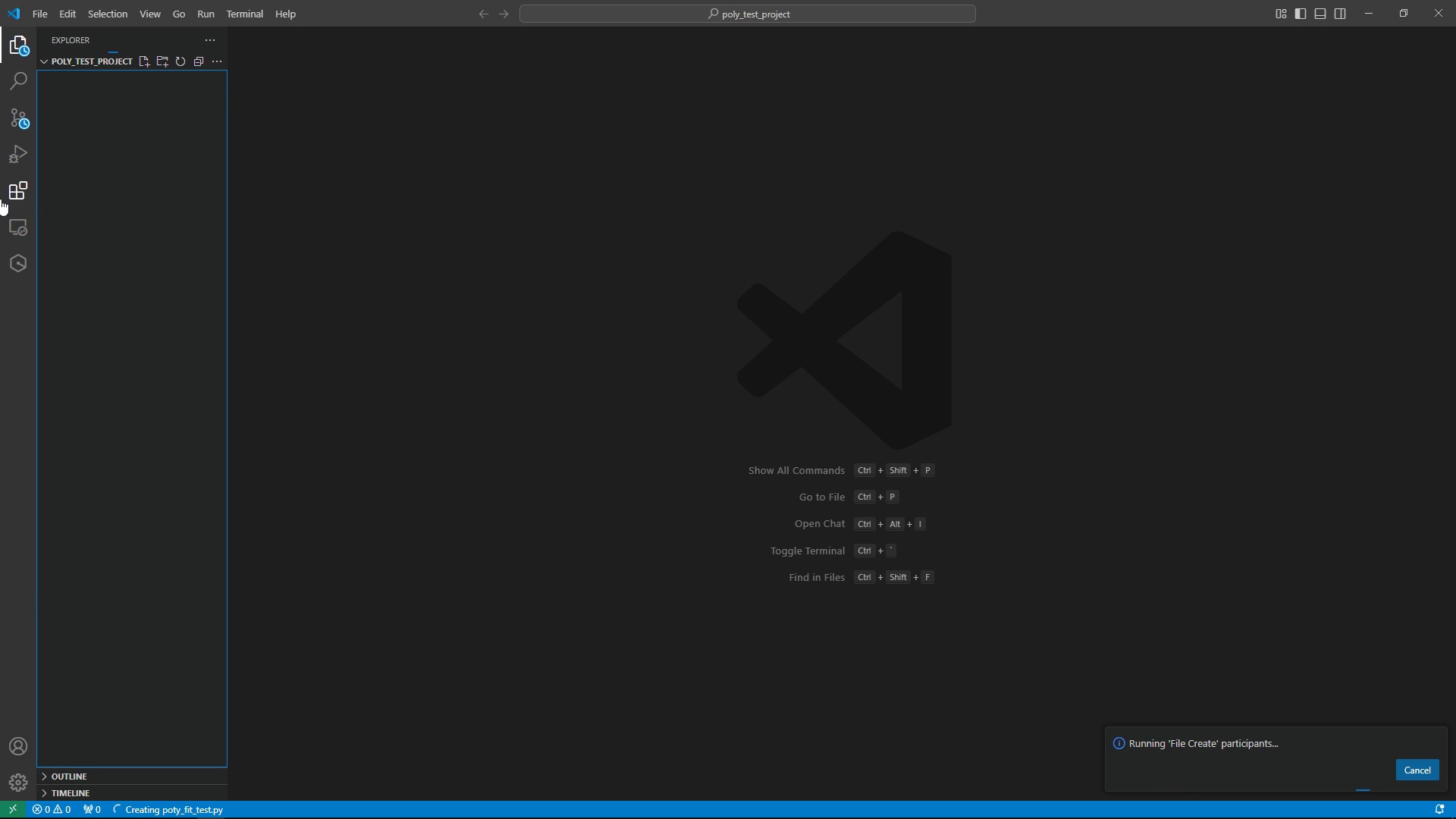 
wait(7.94)
 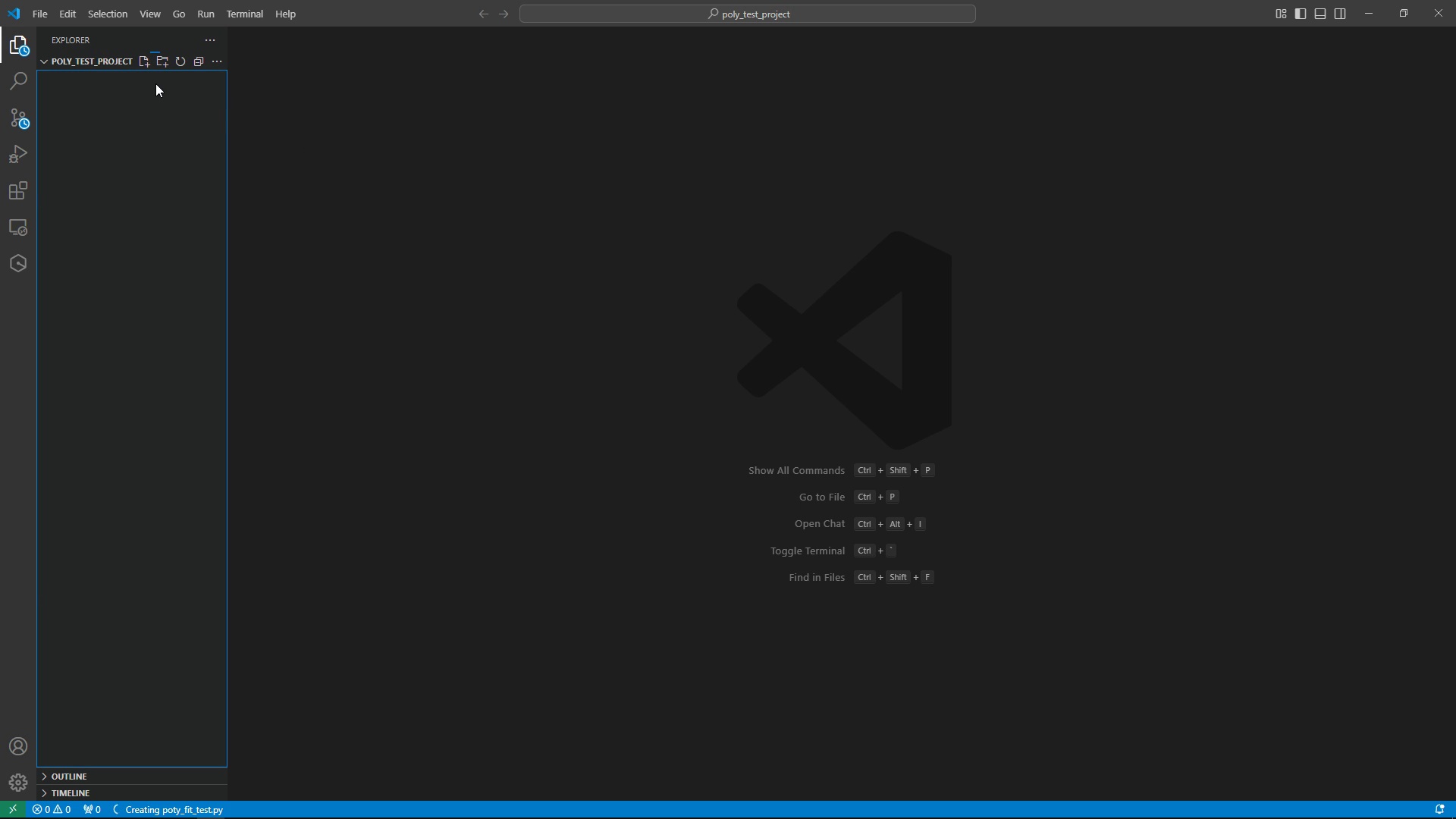 
left_click([14, 196])
 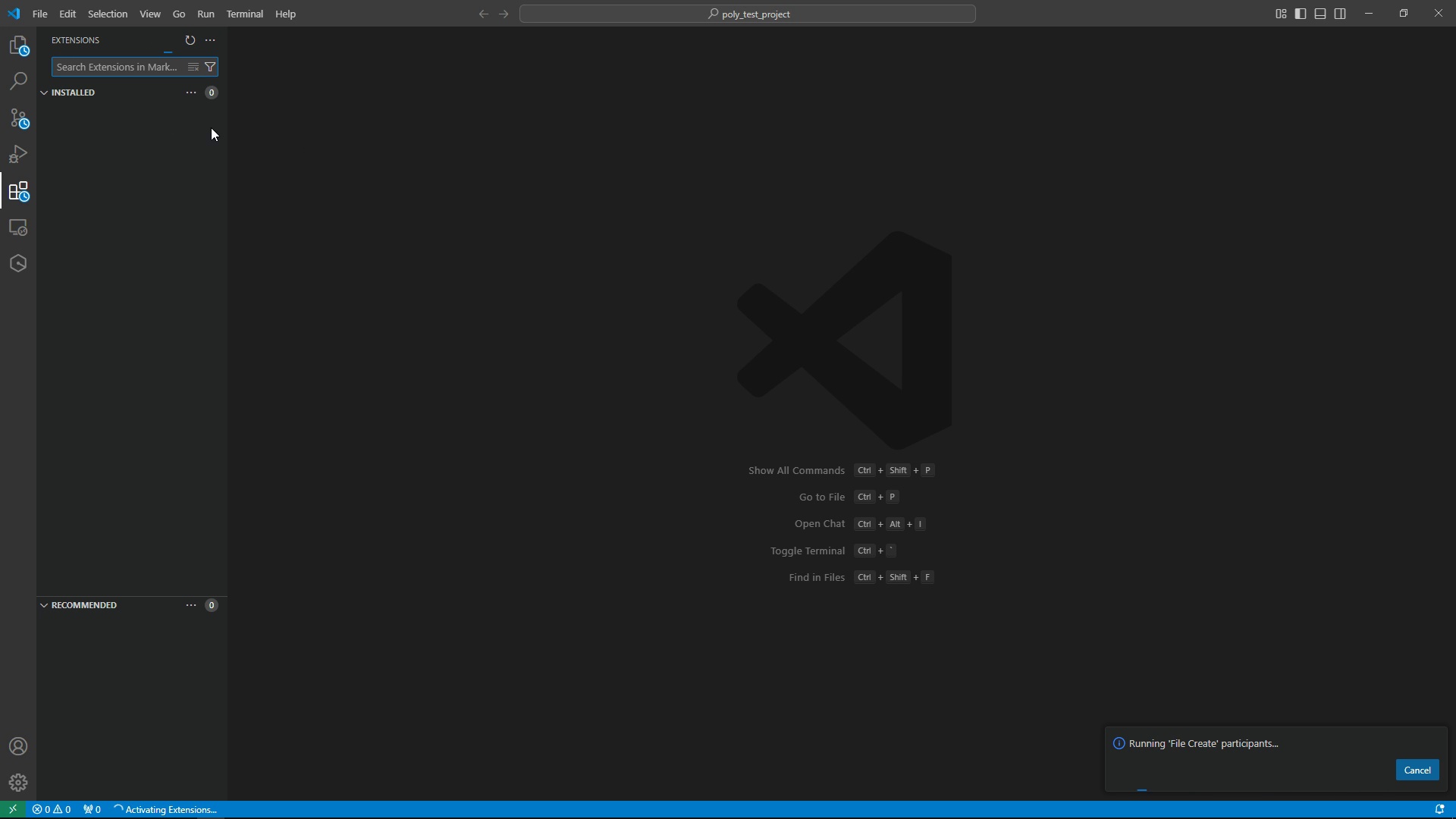 
wait(8.3)
 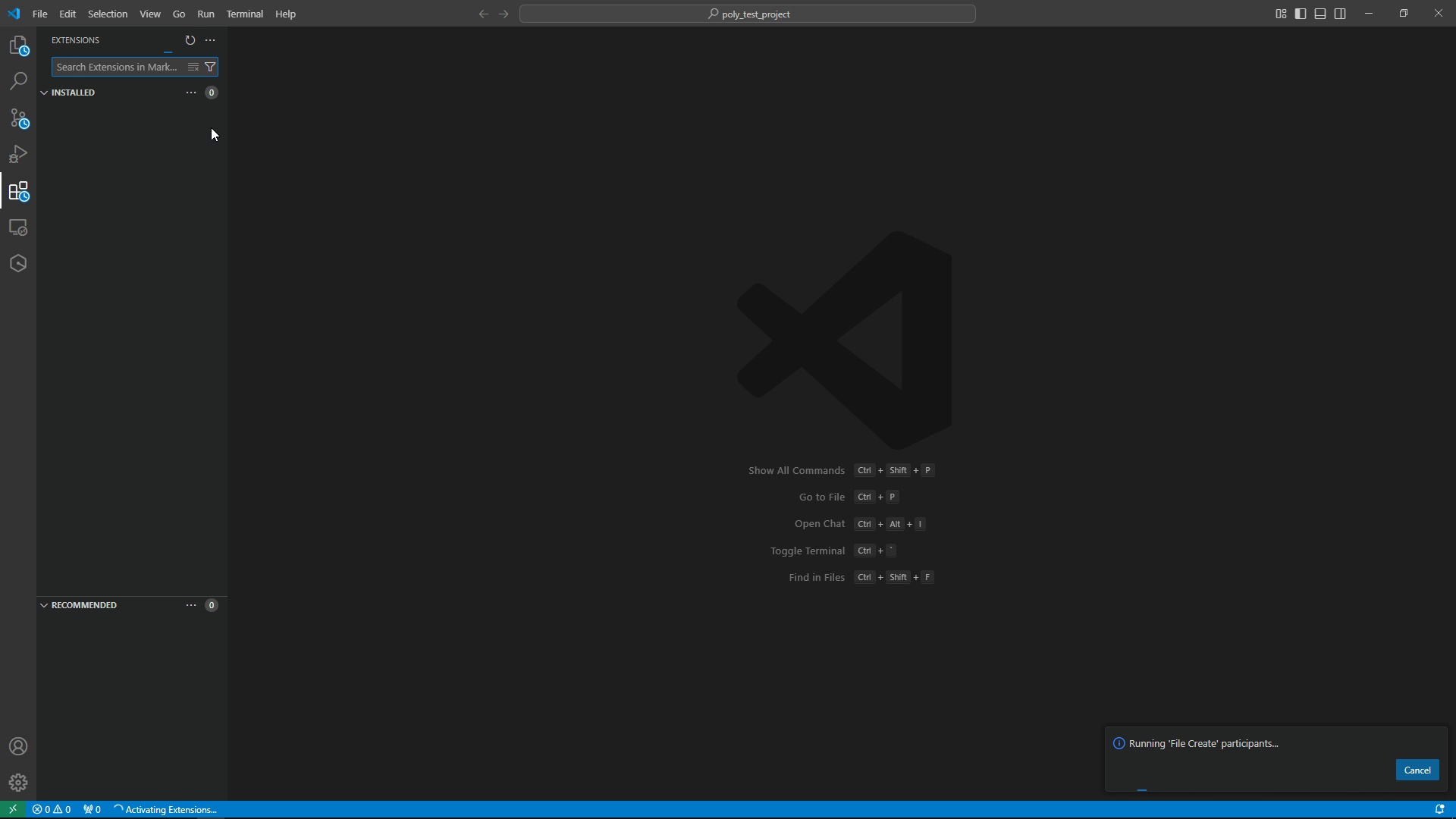 
left_click([210, 202])
 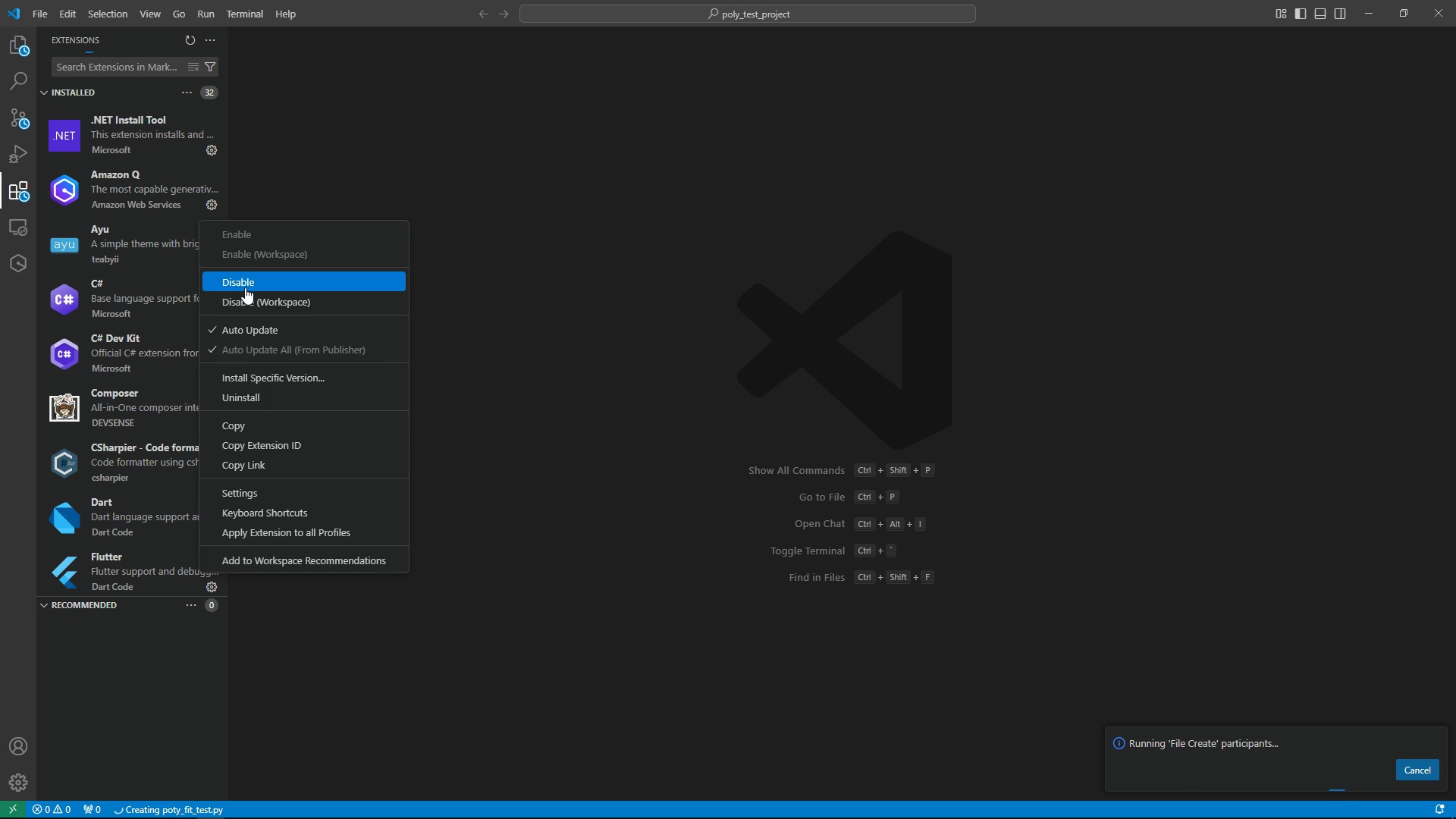 
left_click([245, 287])
 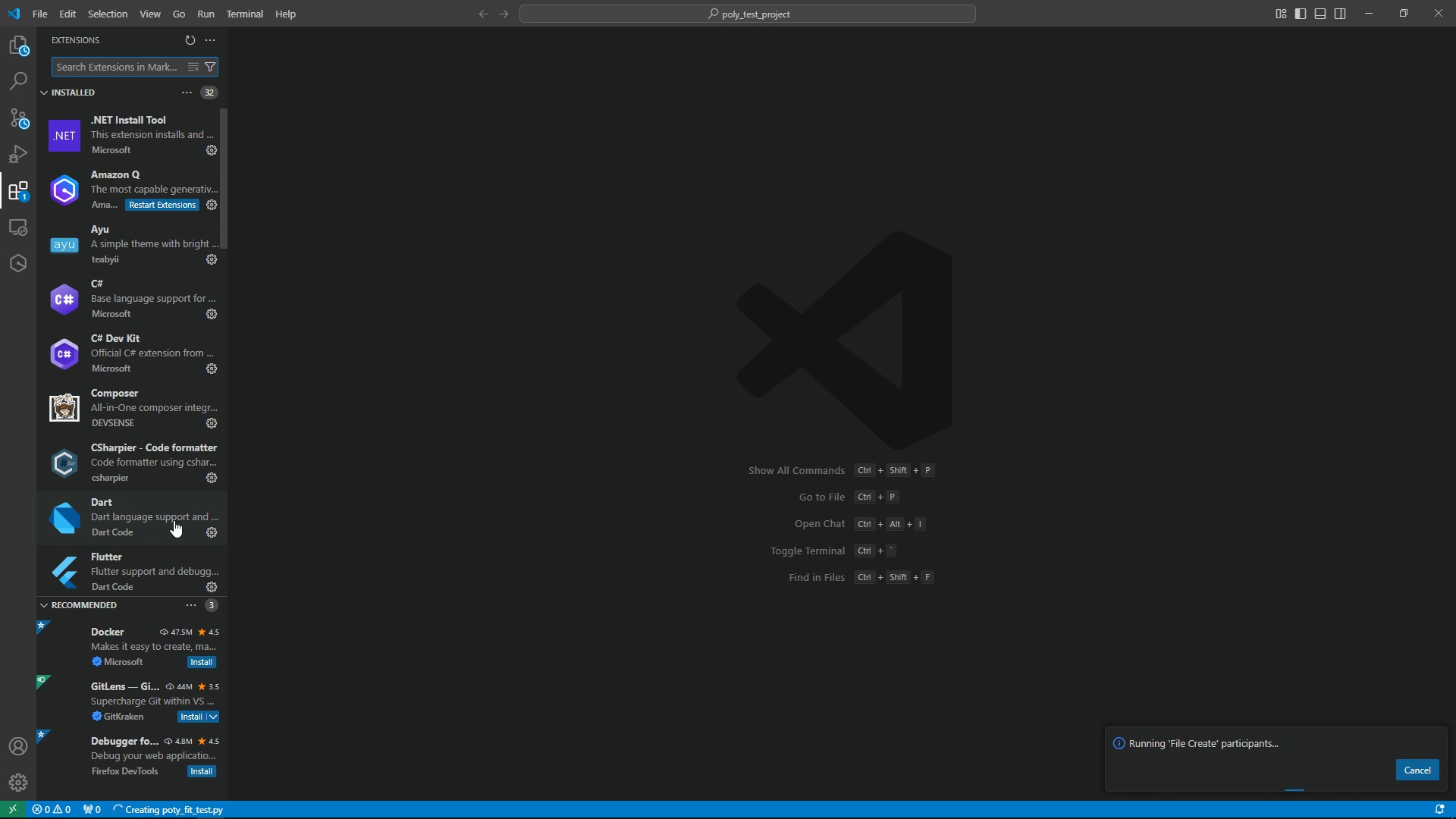 
scroll: coordinate [155, 469], scroll_direction: down, amount: 5.0
 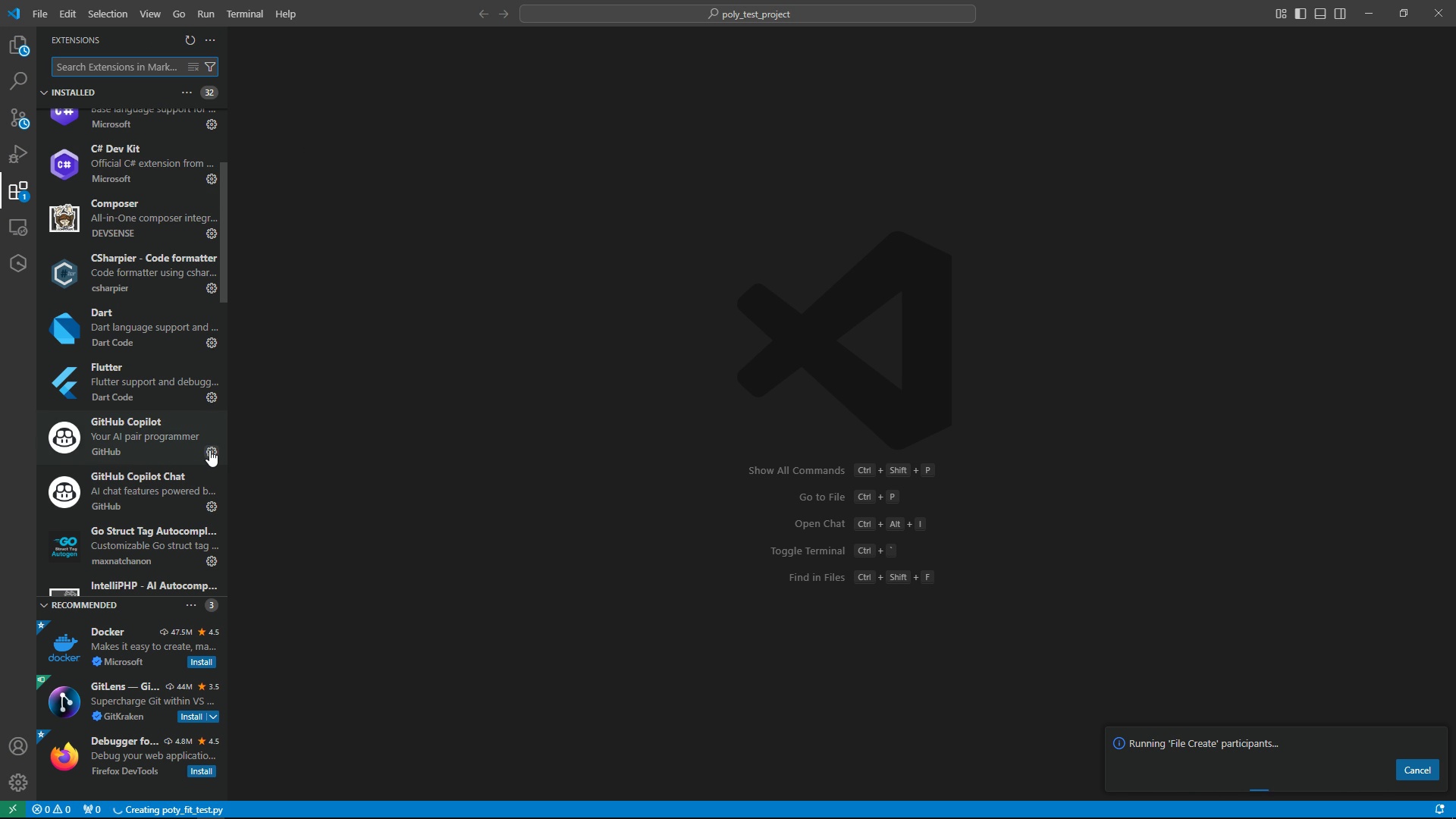 
left_click([209, 450])
 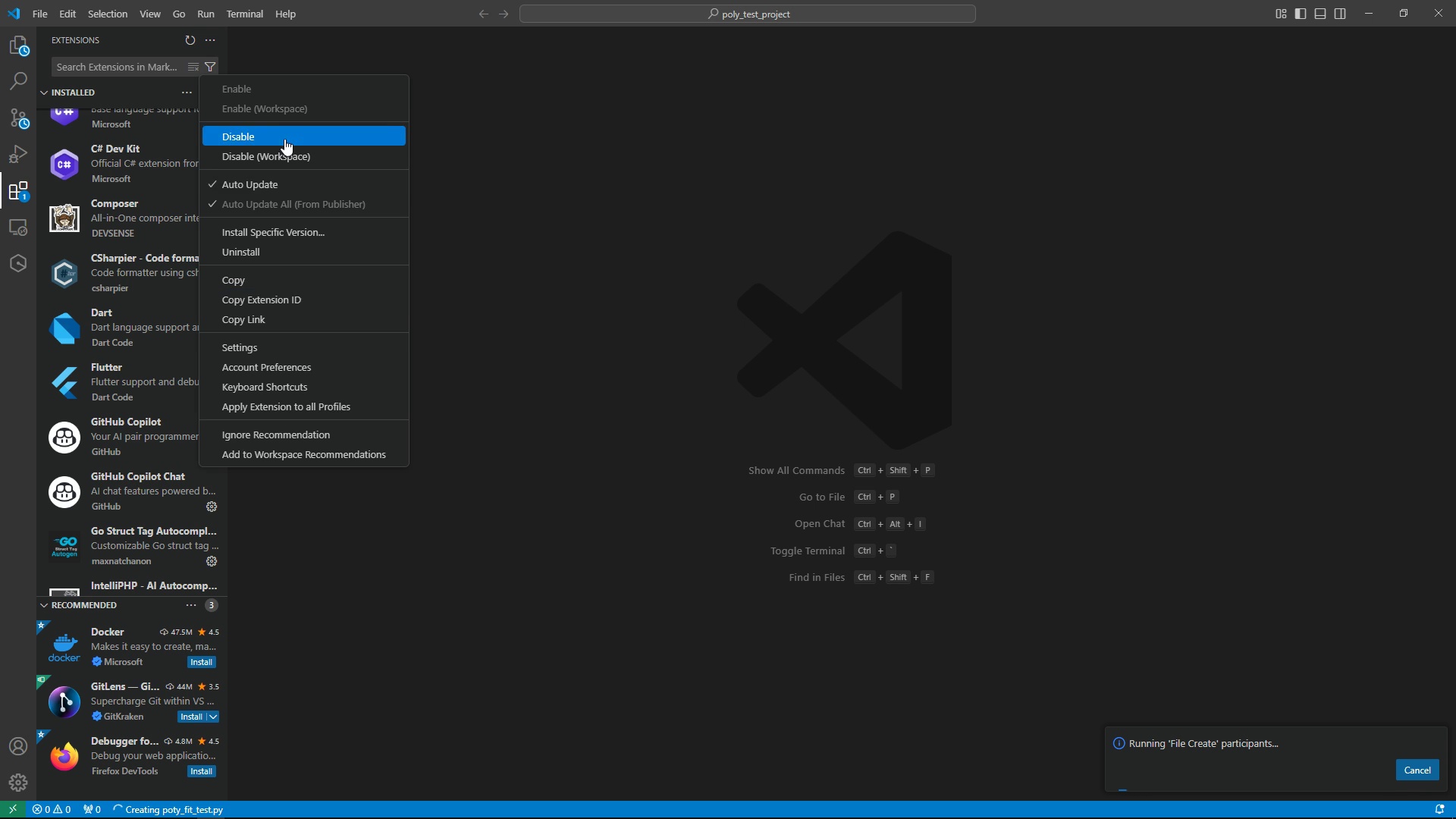 
left_click([284, 139])
 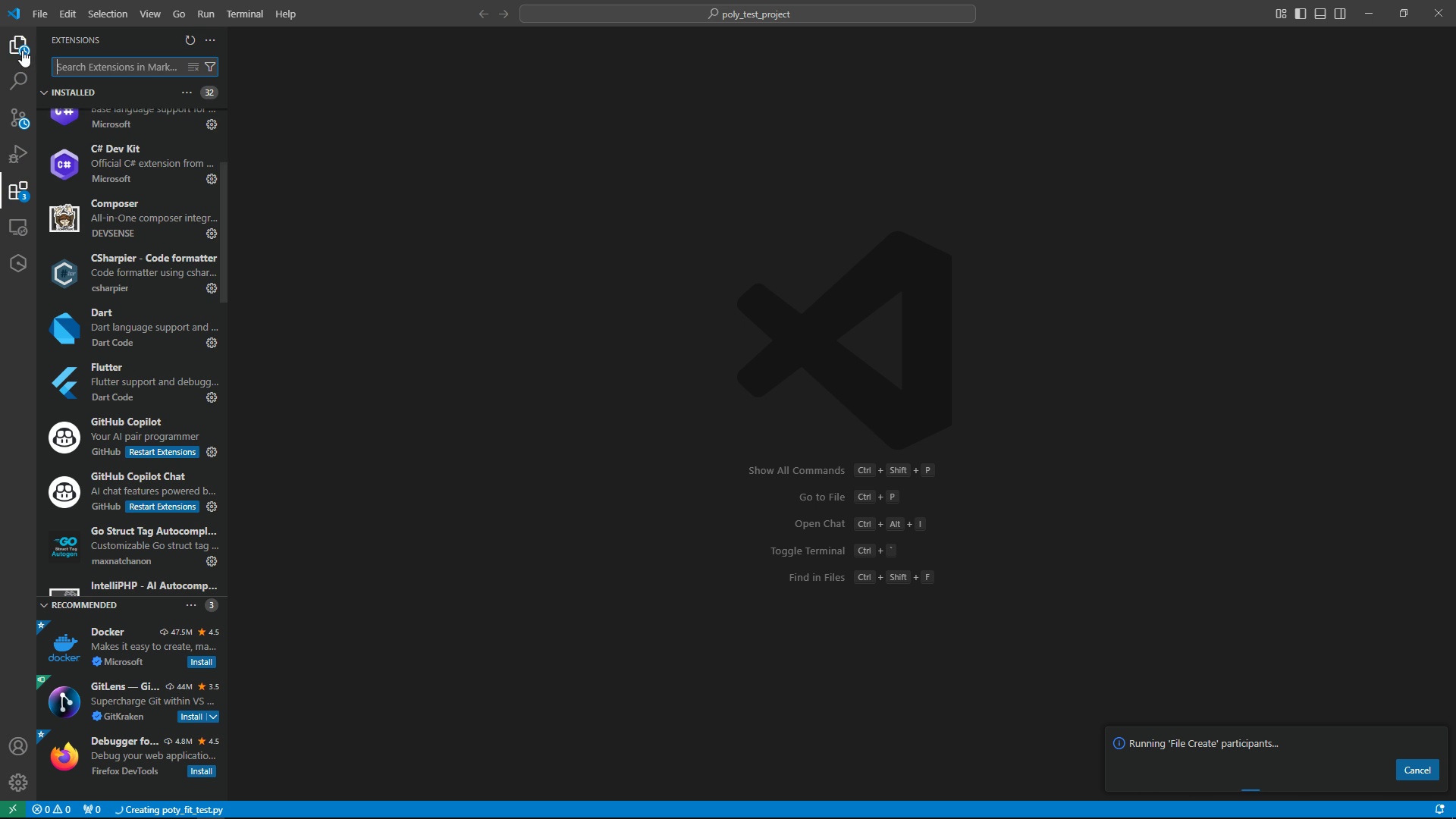 
left_click([22, 52])
 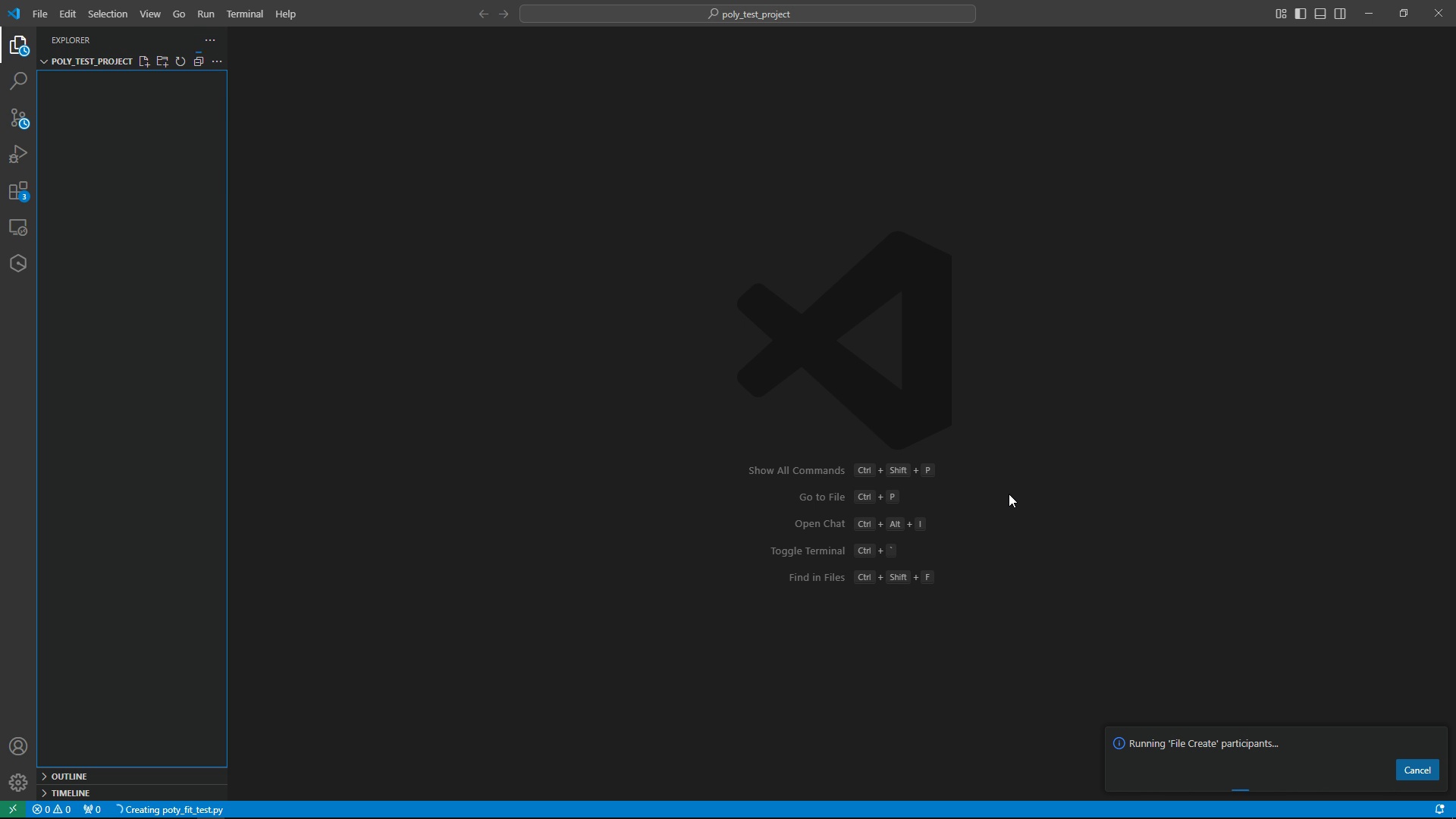 
wait(16.43)
 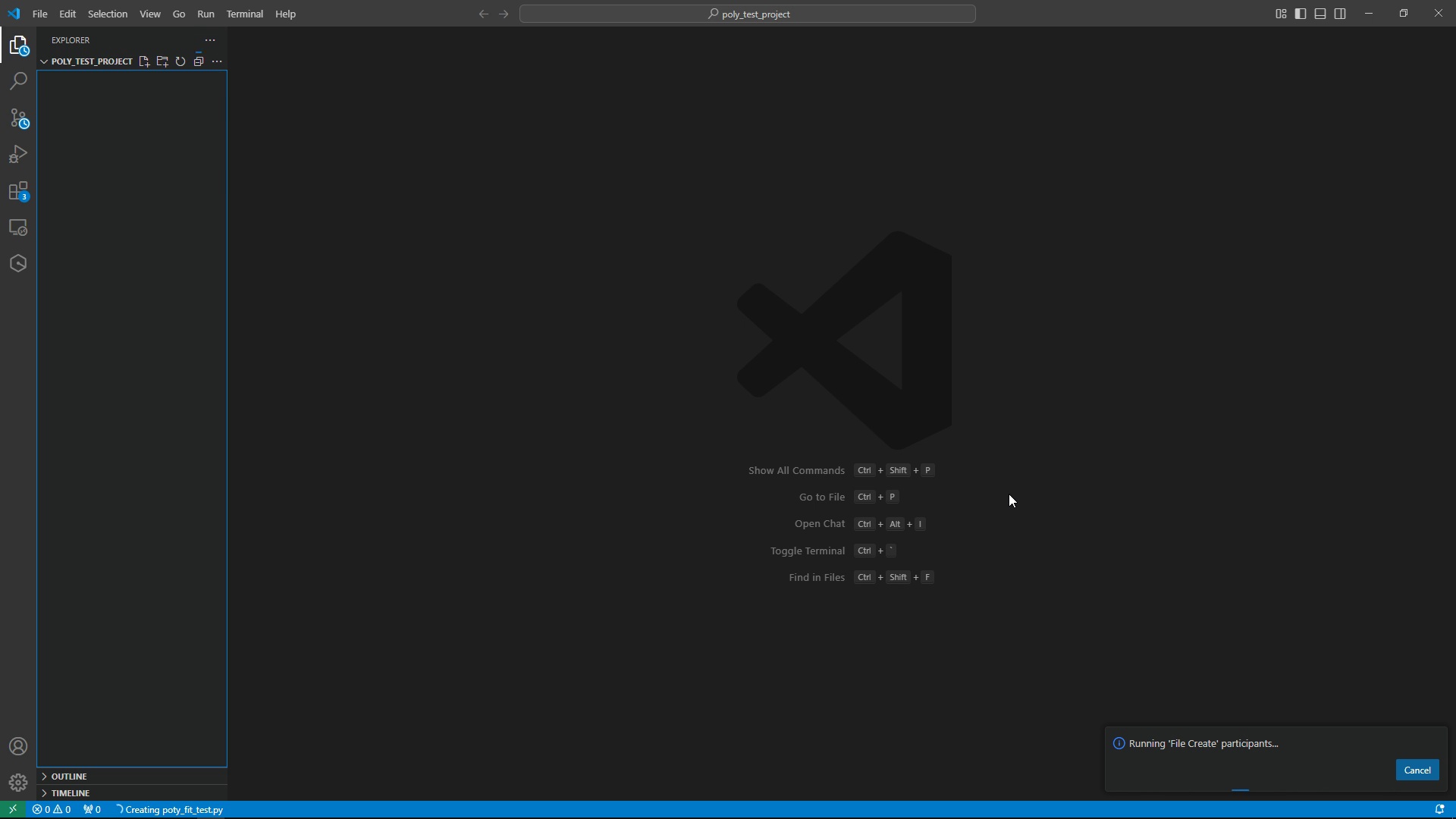 
left_click([97, 83])
 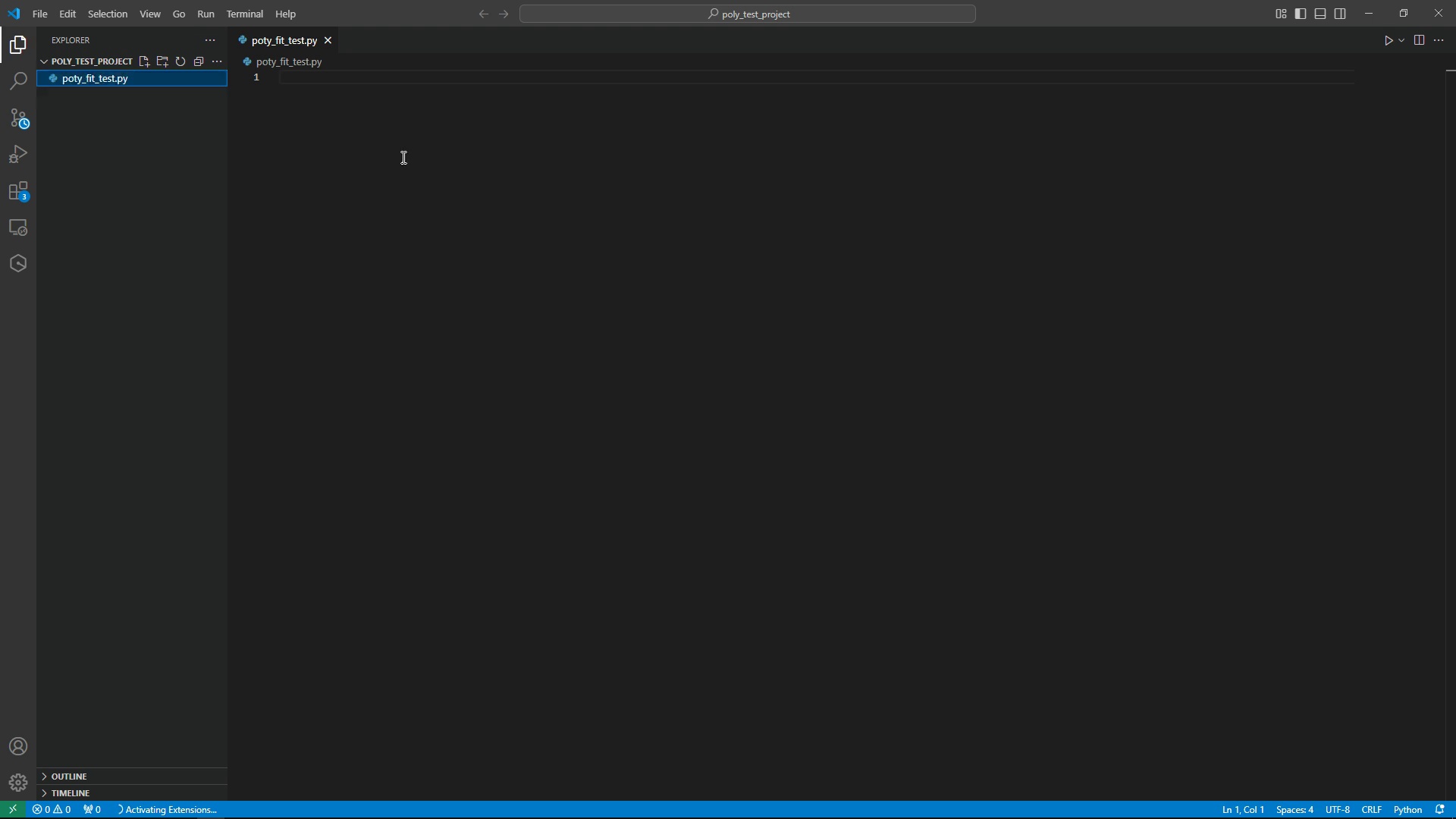 
left_click([440, 165])
 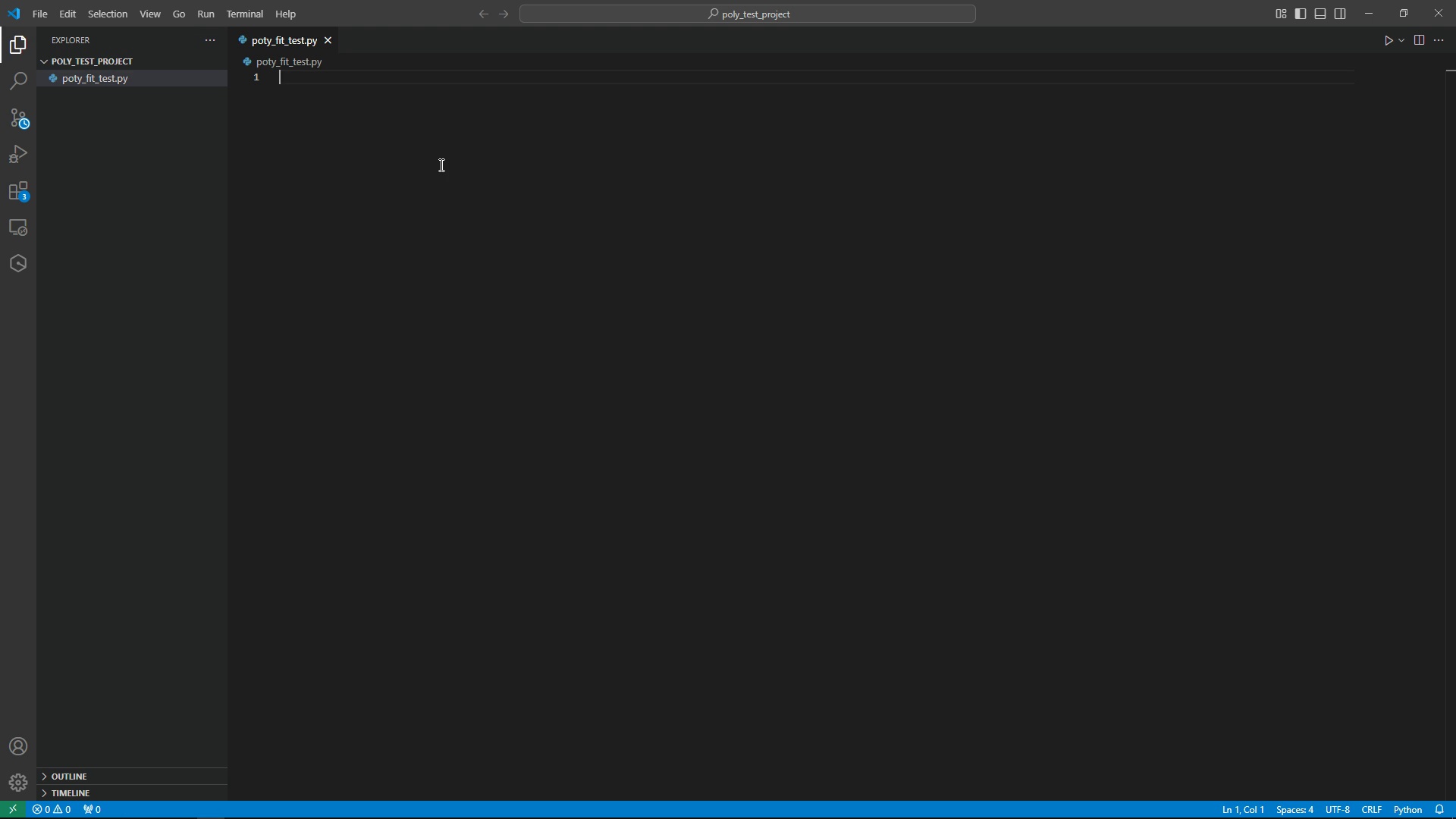 
key(Enter)
 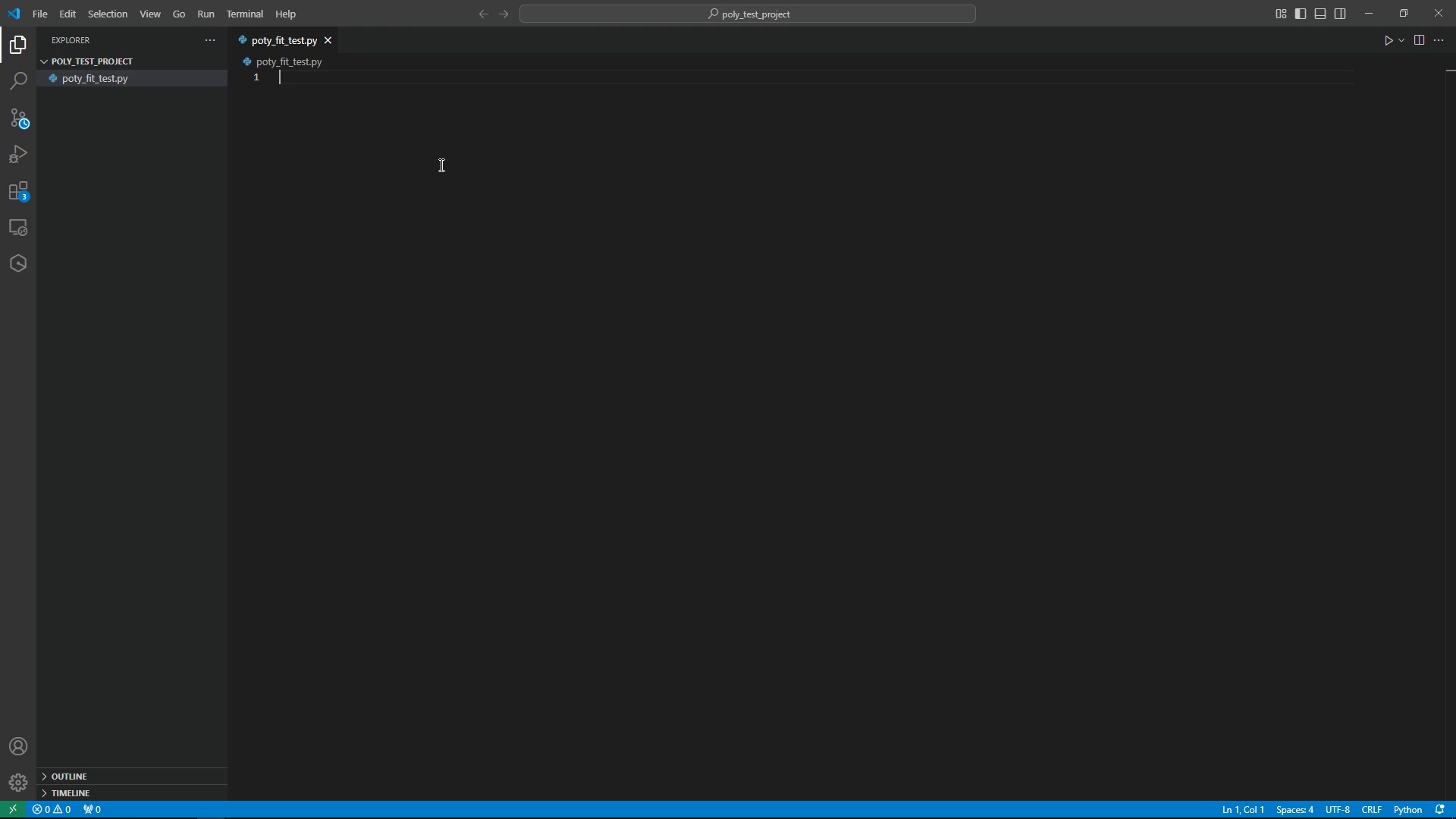 
key(Enter)
 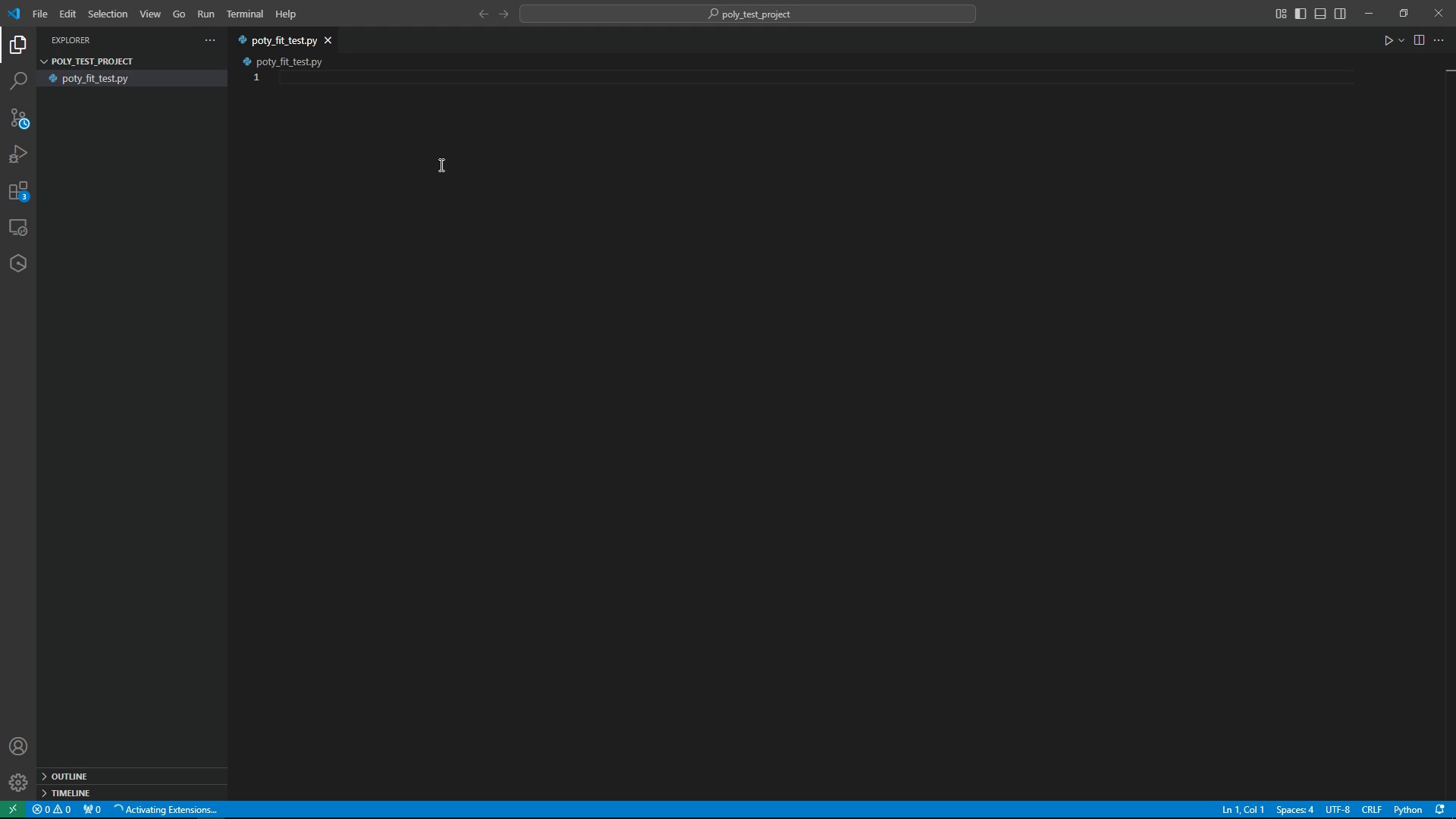 
key(Enter)
 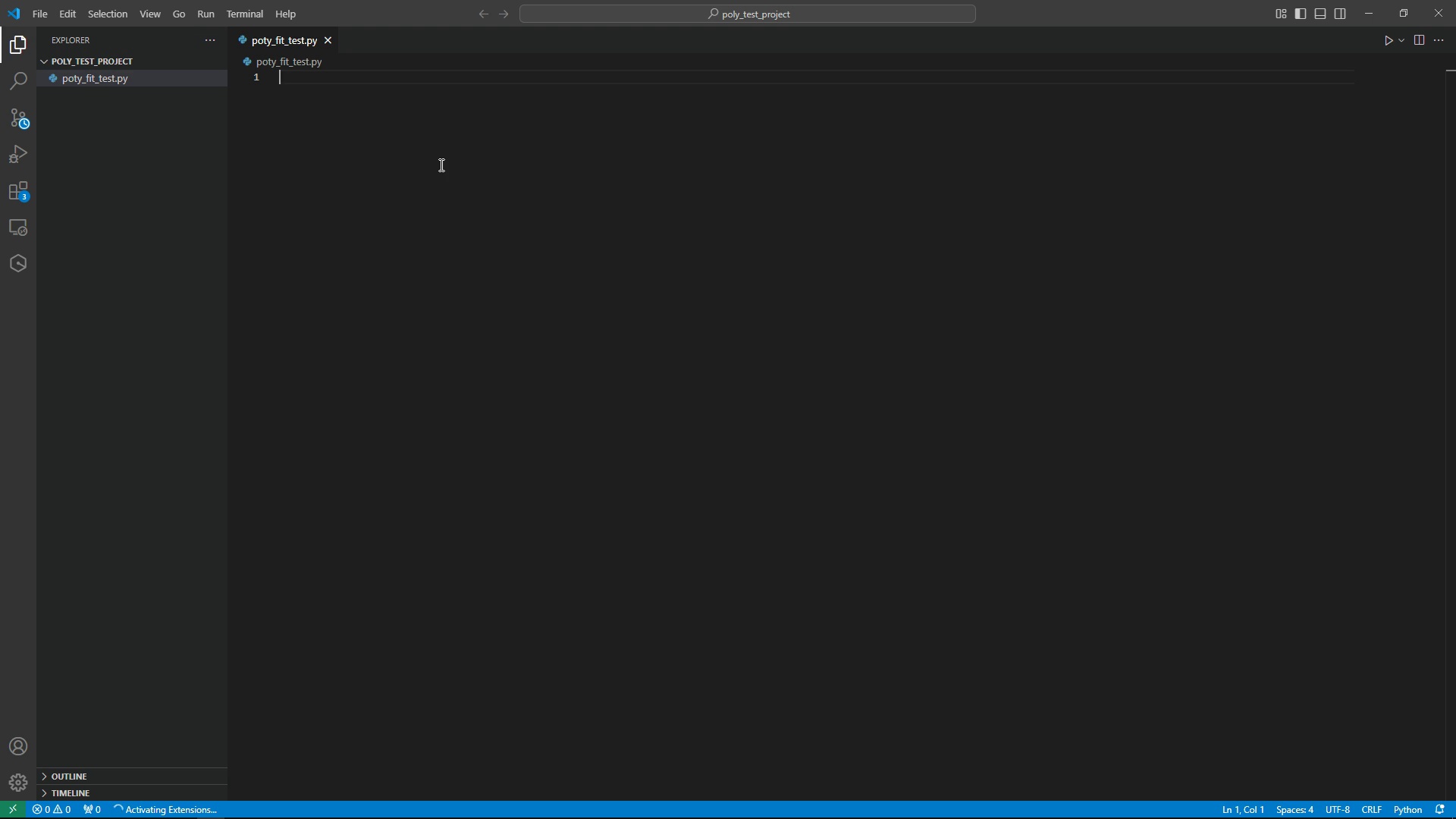 
left_click([440, 165])
 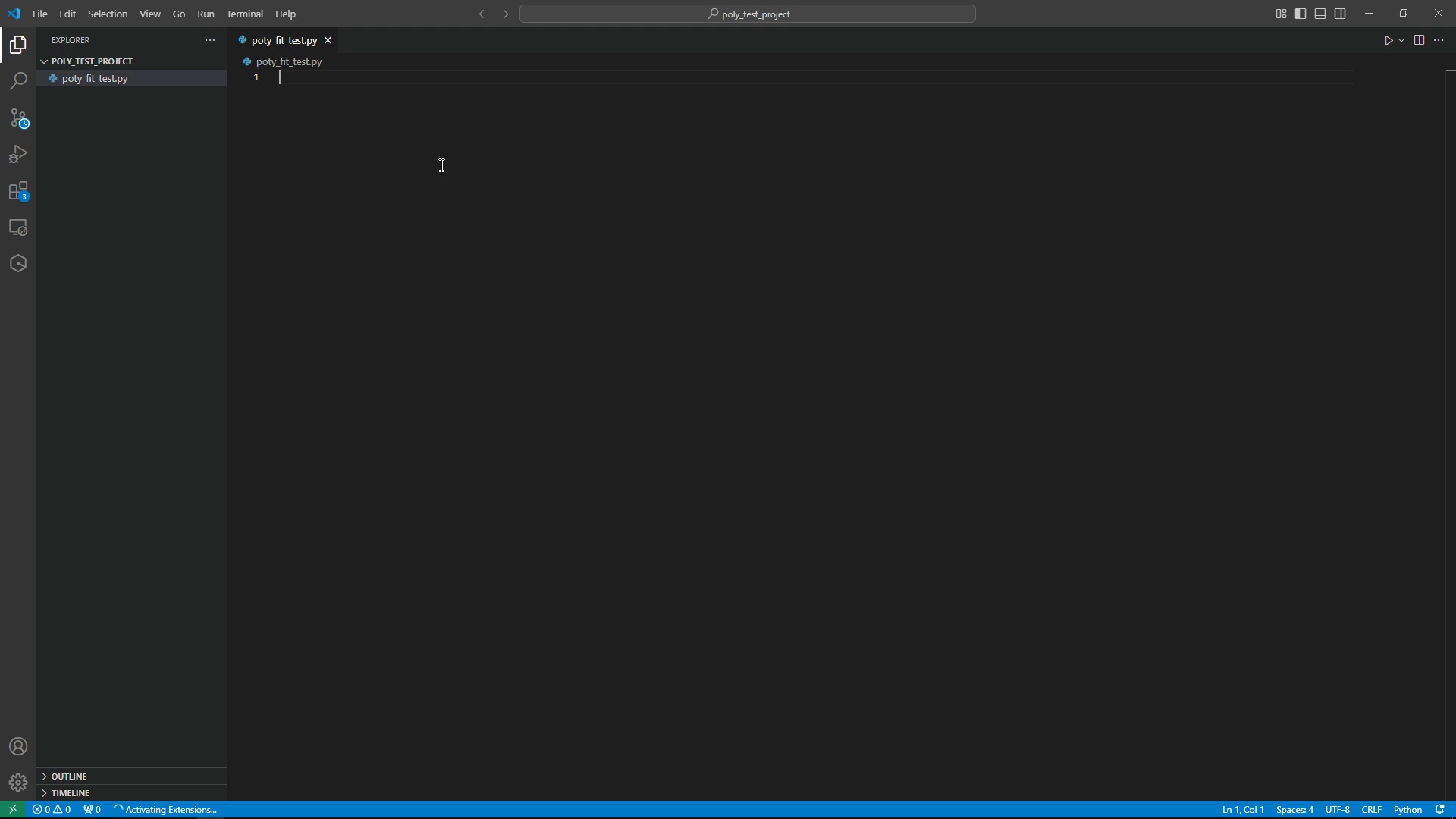 
key(Enter)
 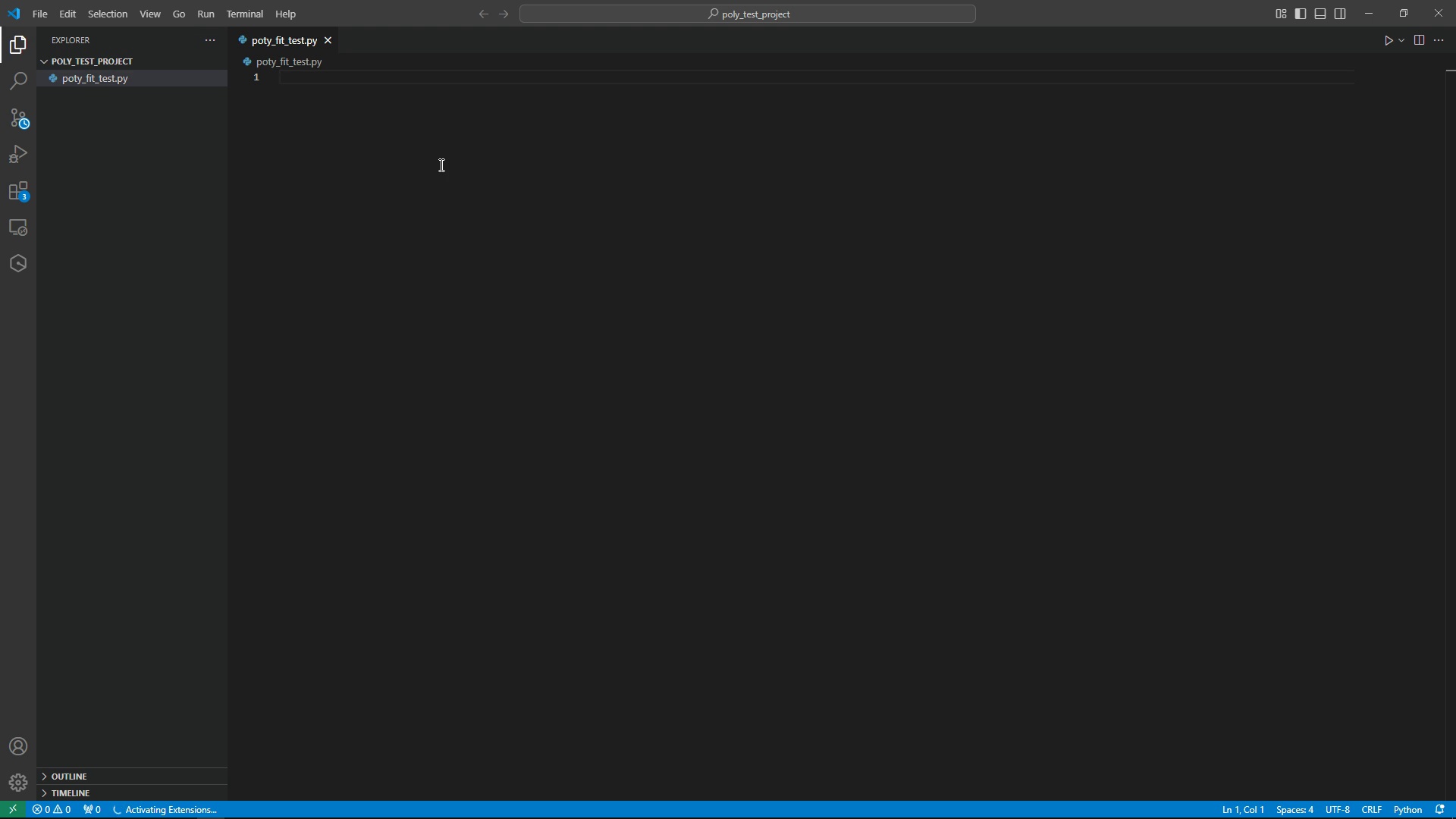 
key(Enter)
 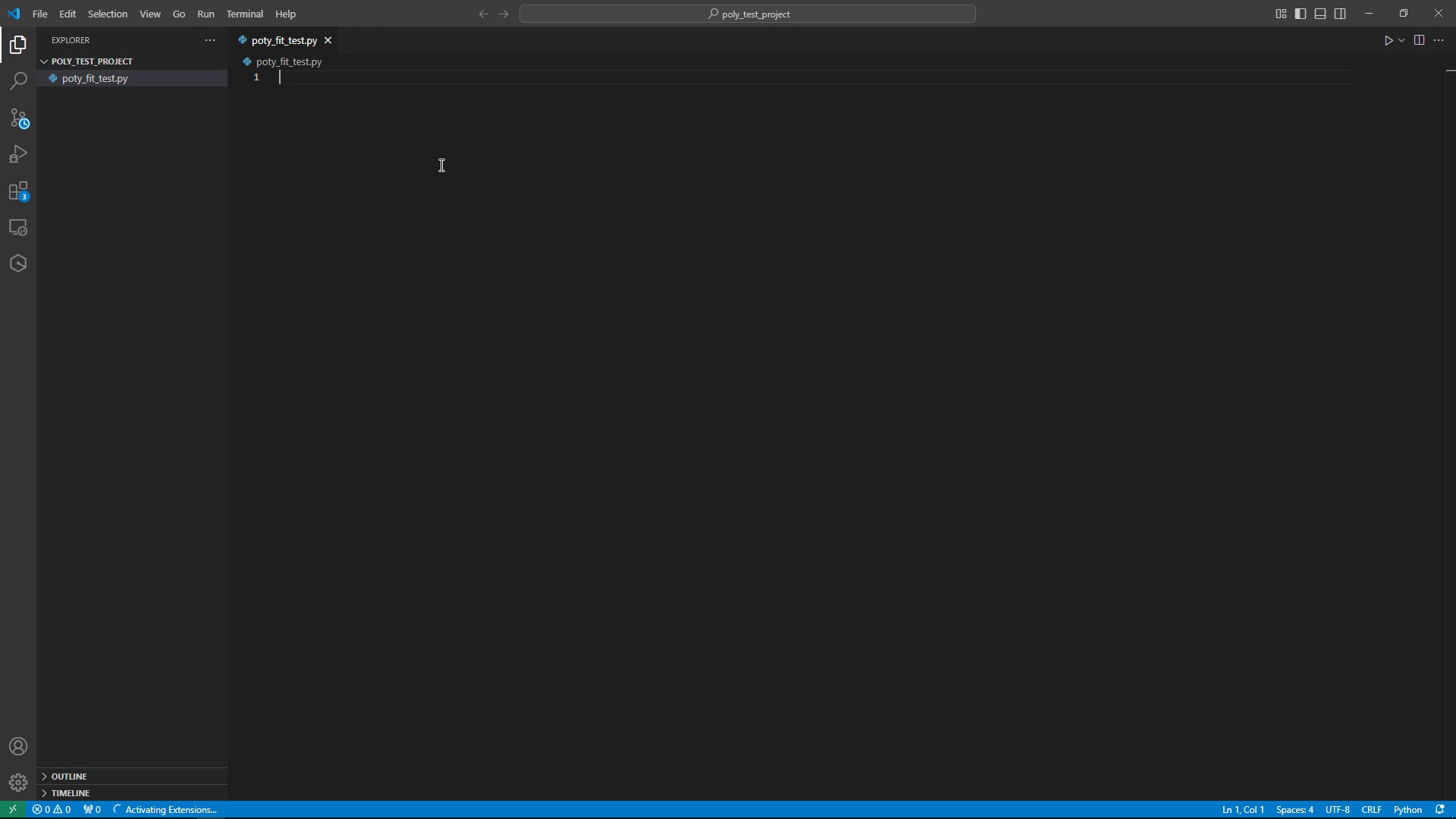 
key(Enter)
 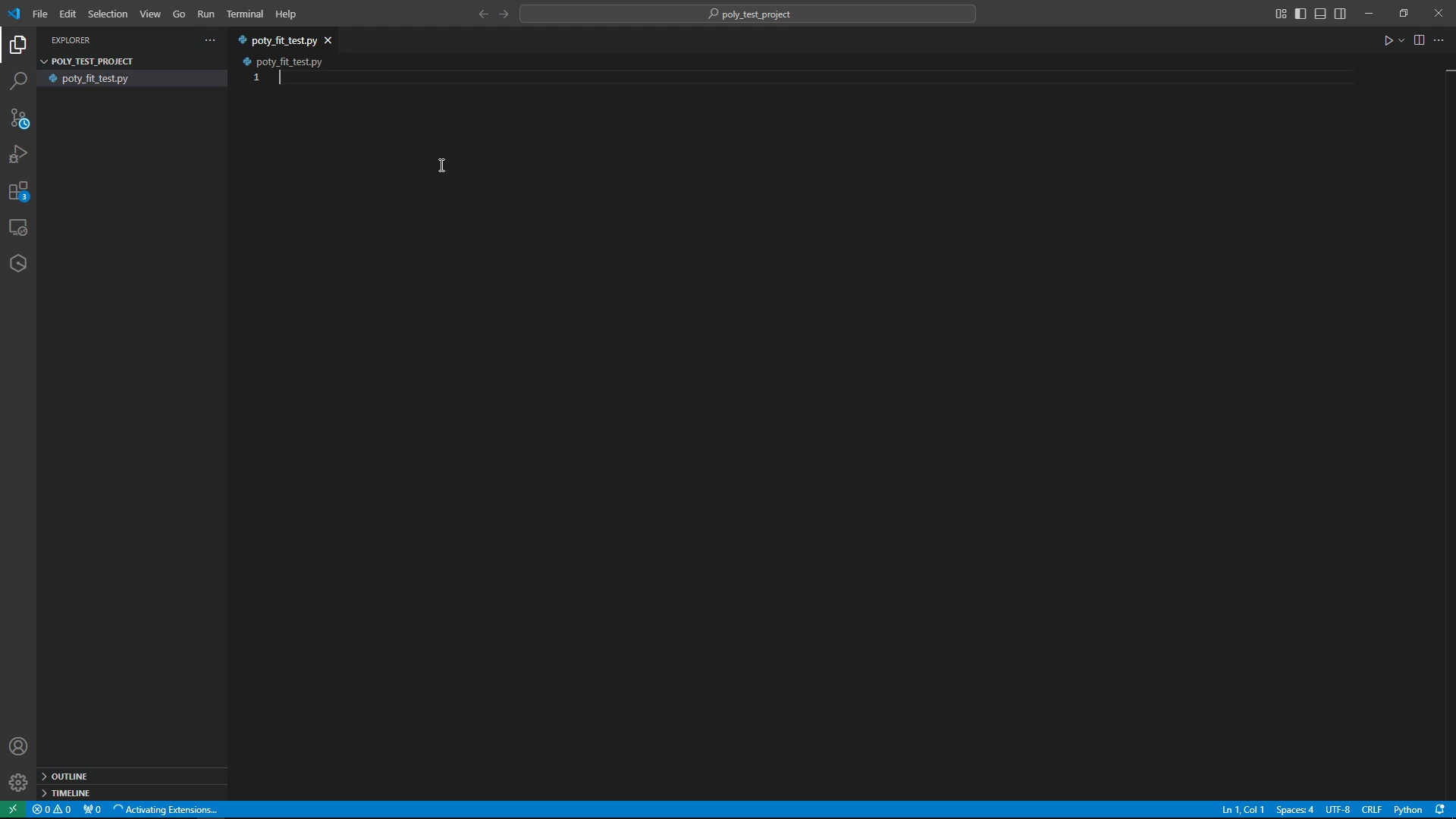 
key(Enter)
 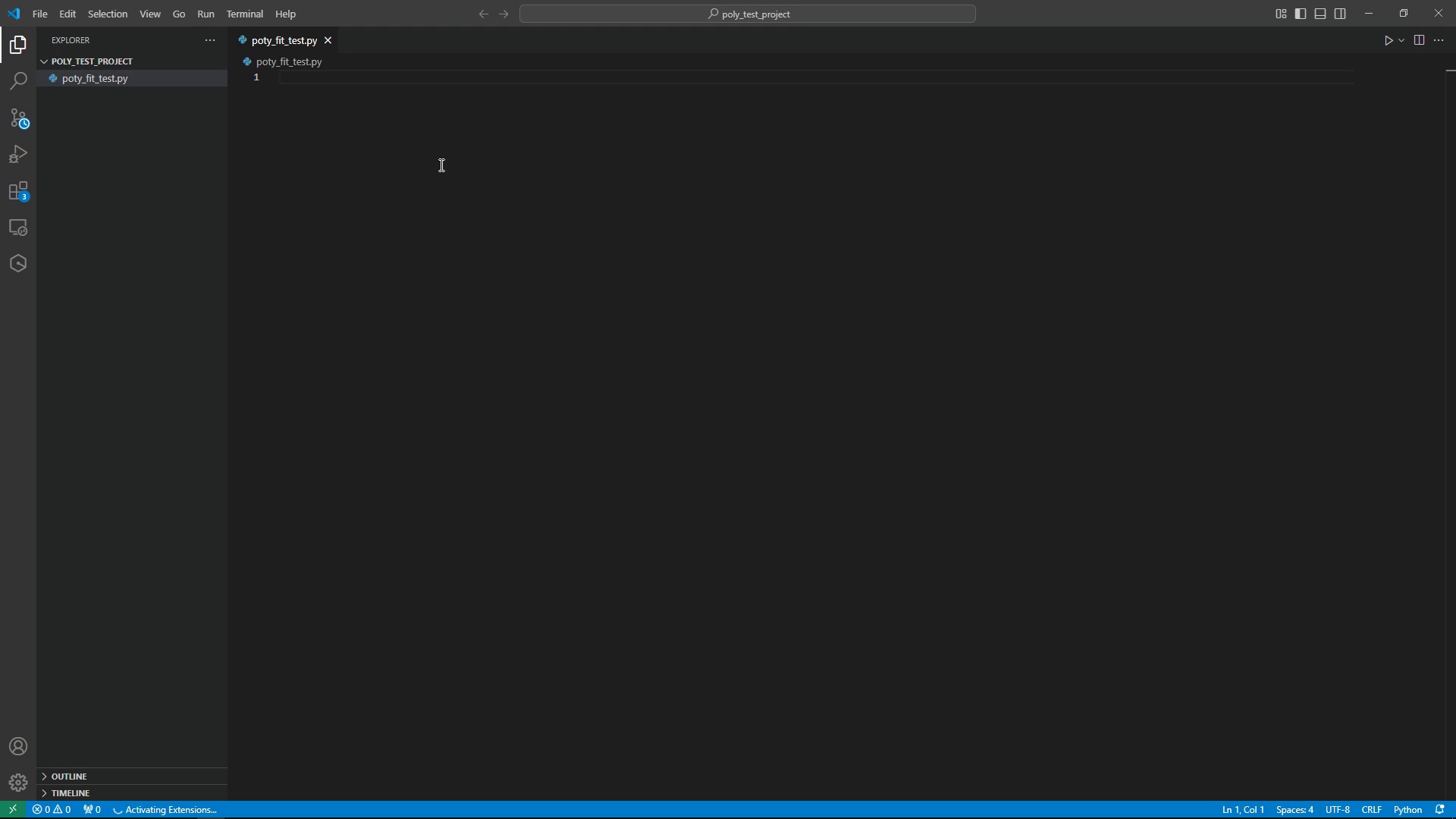 
key(Enter)
 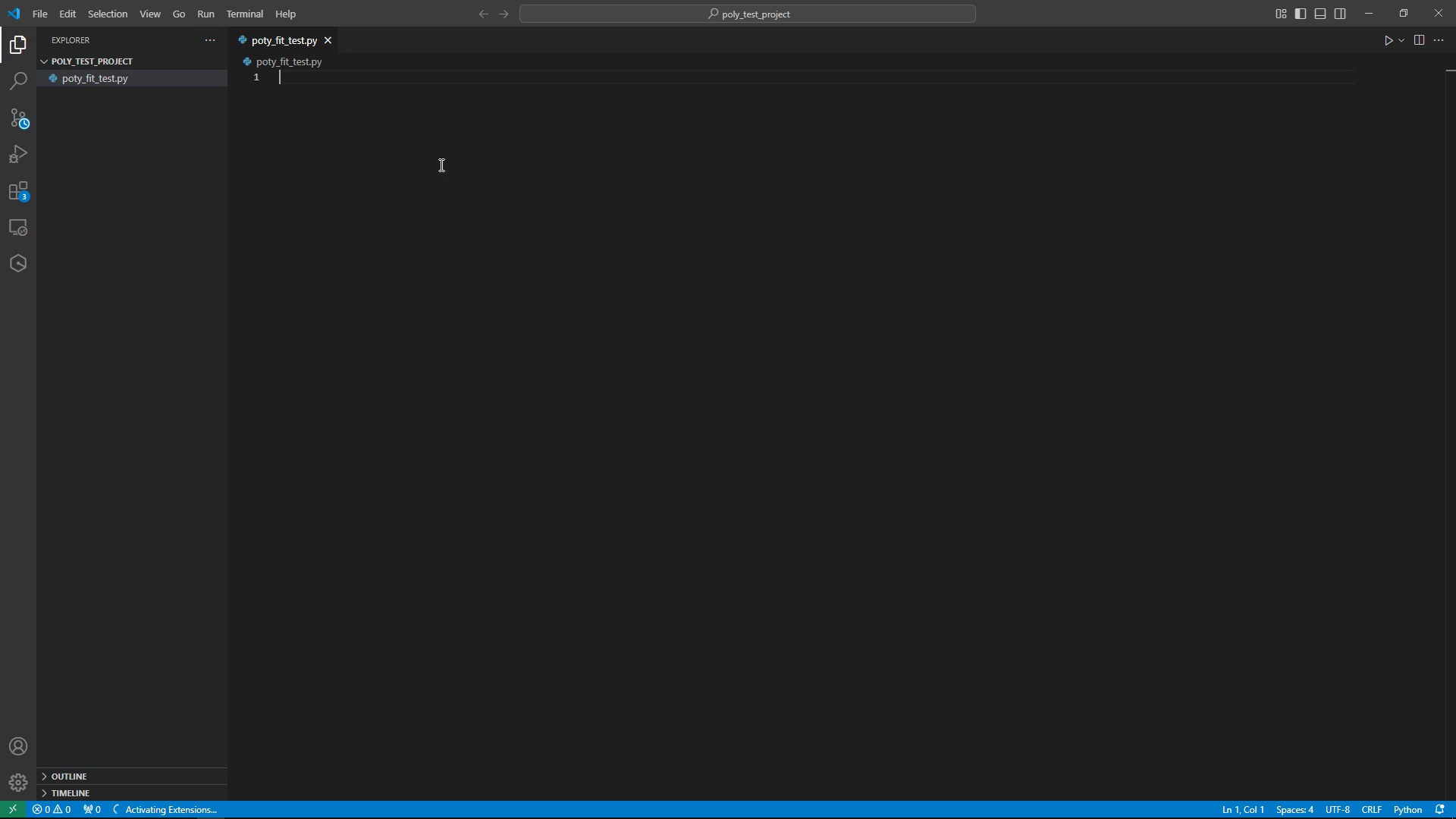 
key(Enter)
 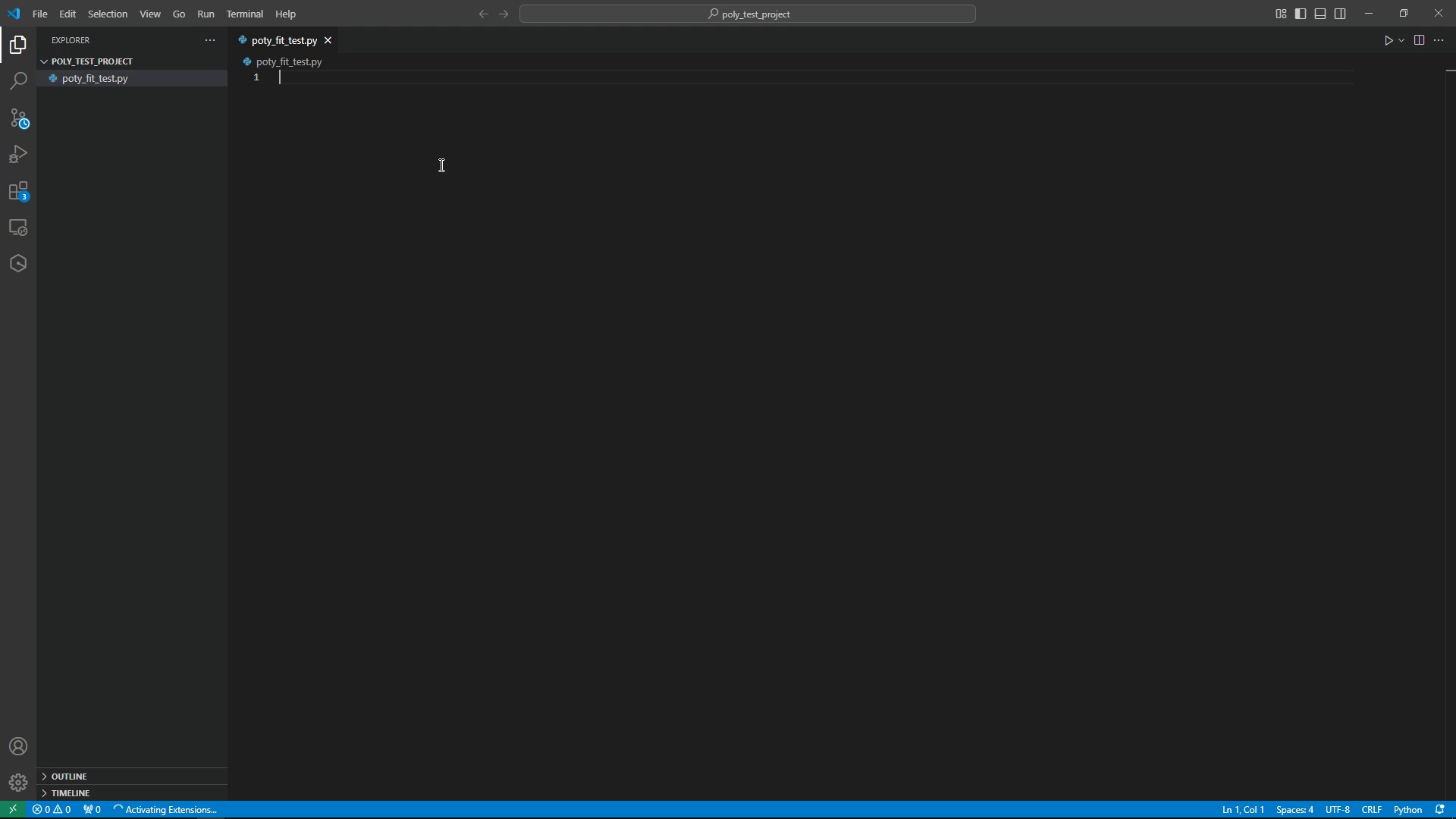 
key(NumpadEnter)
 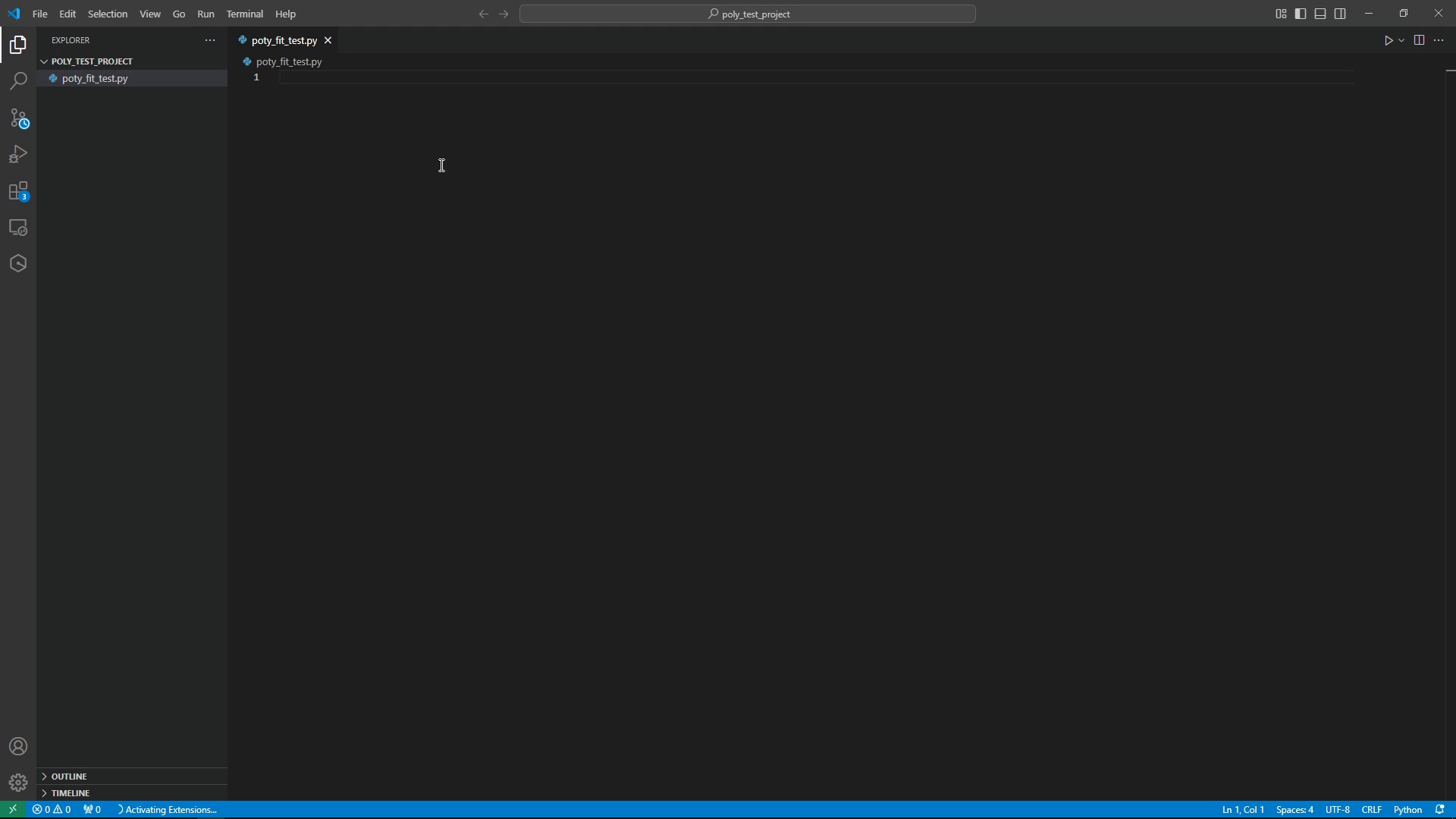 
key(NumpadEnter)
 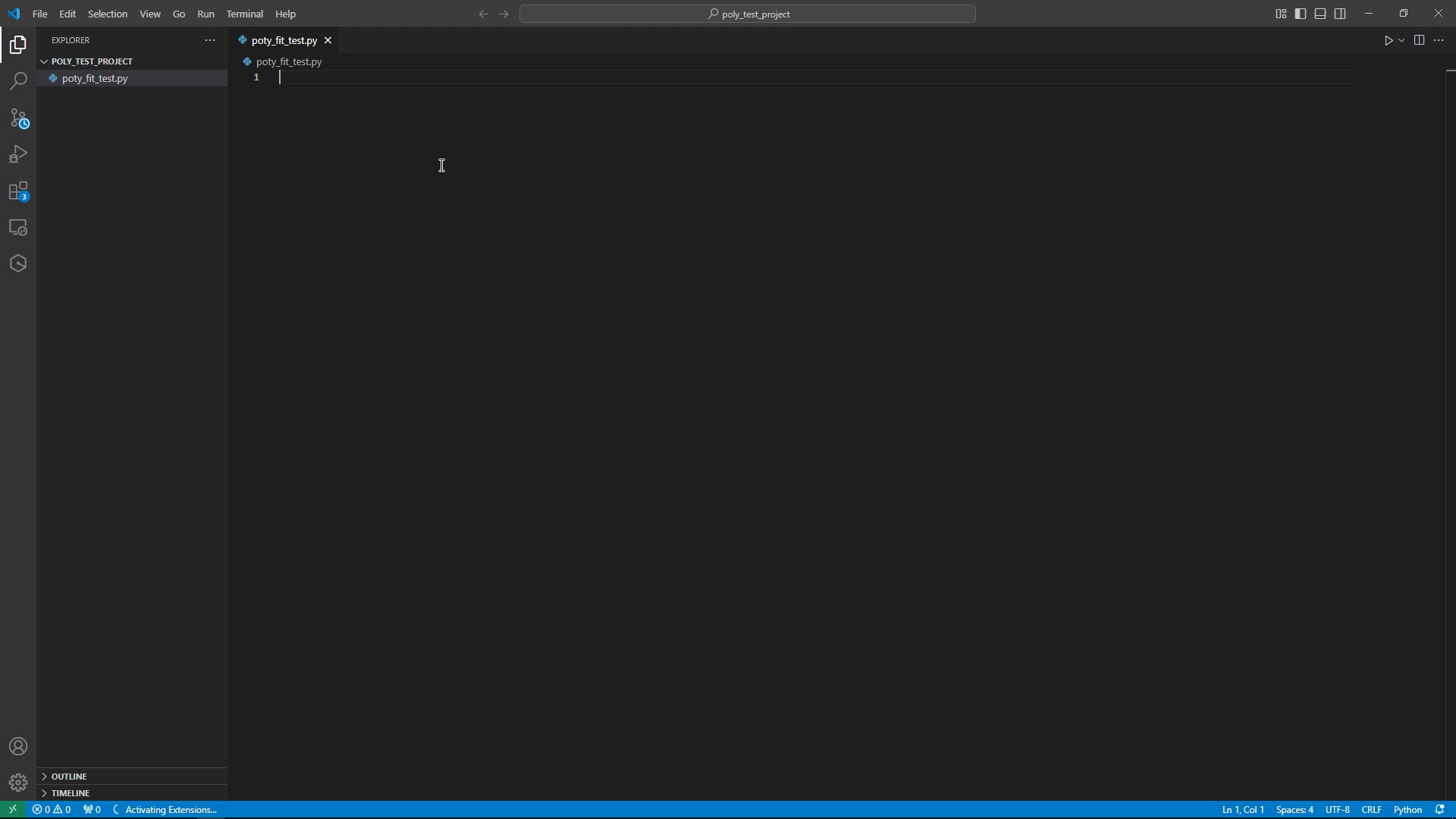 
key(NumpadEnter)
 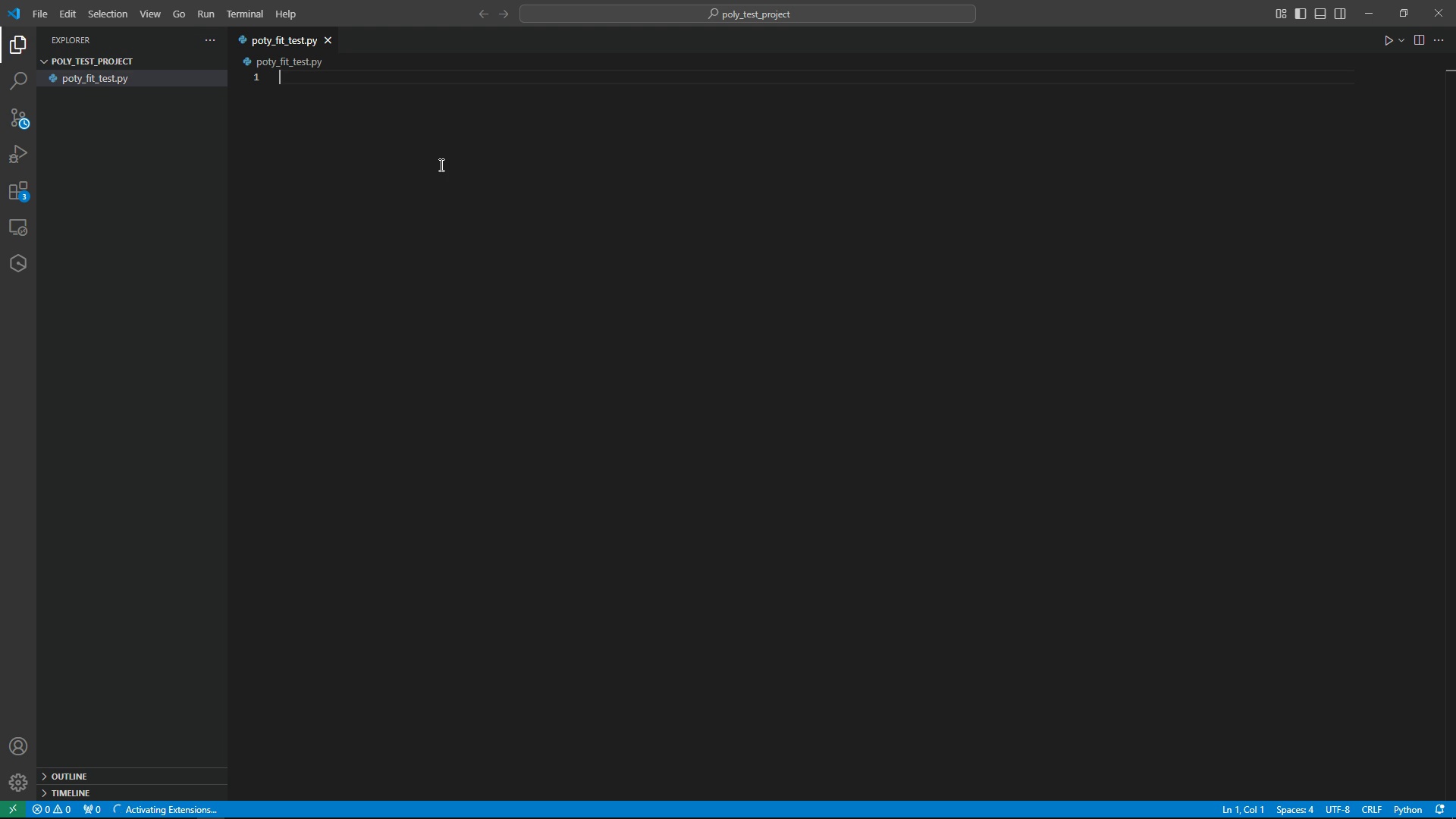 
key(NumpadEnter)
 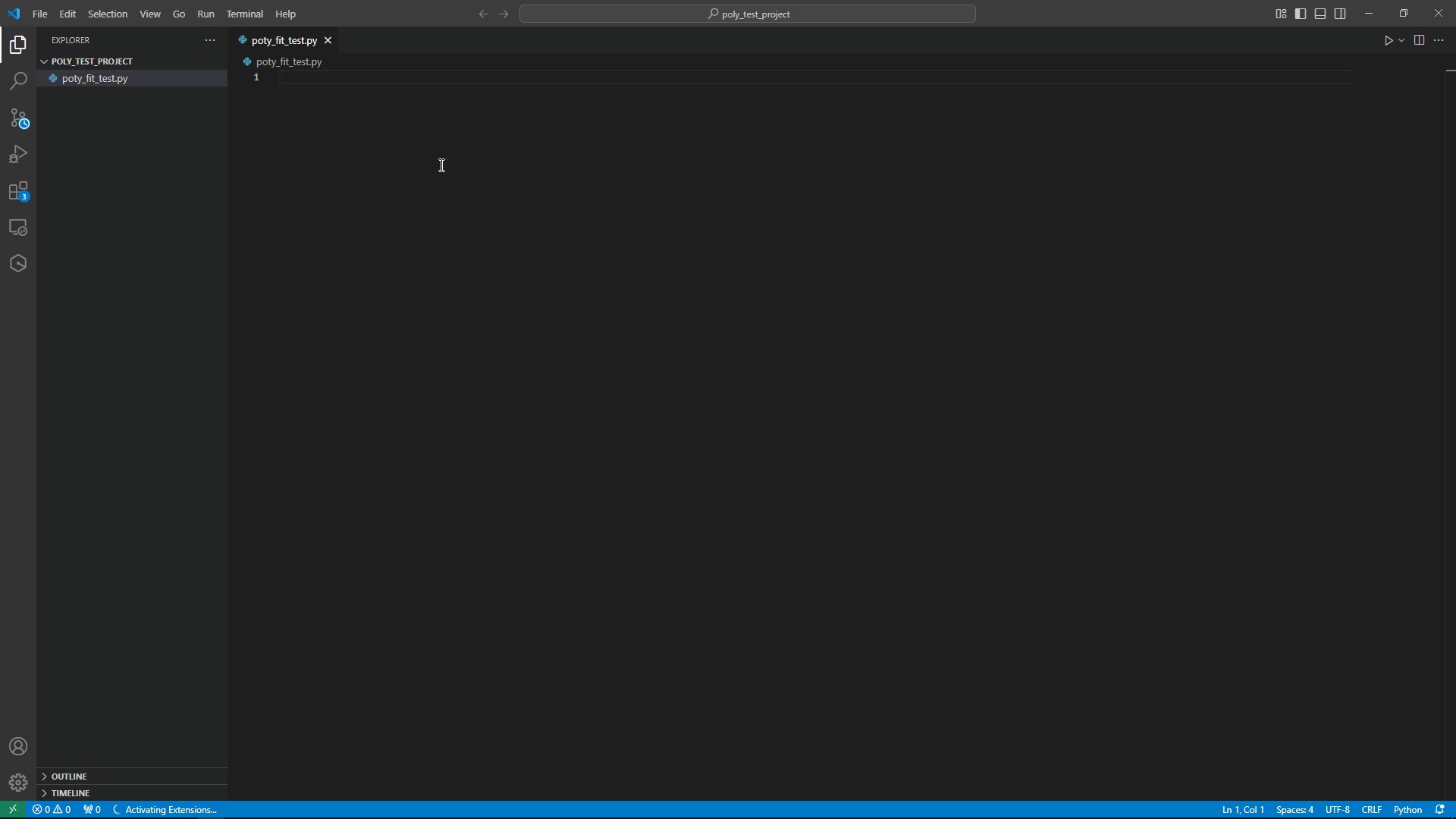 
double_click([440, 165])
 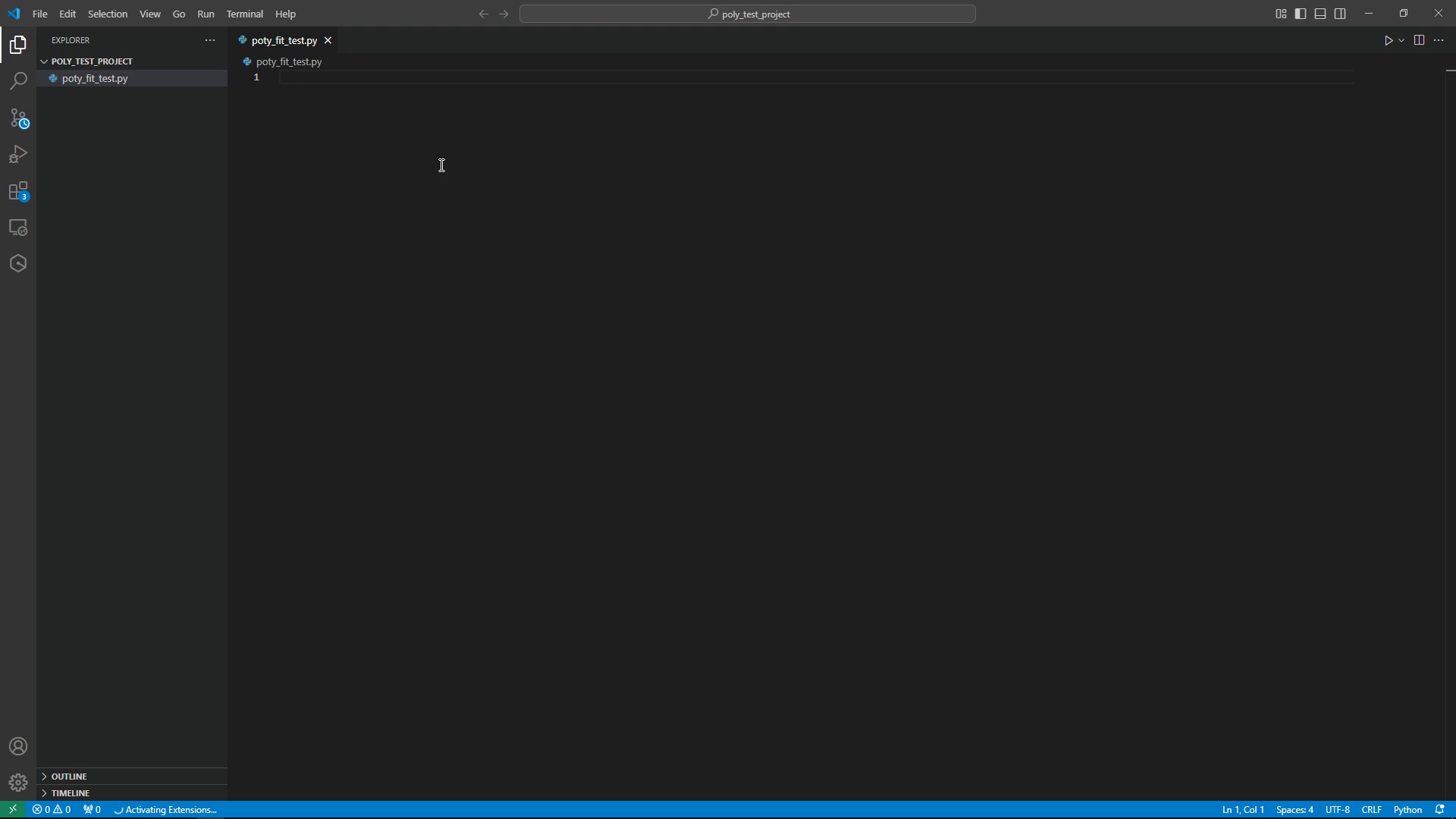 
key(NumpadEnter)
 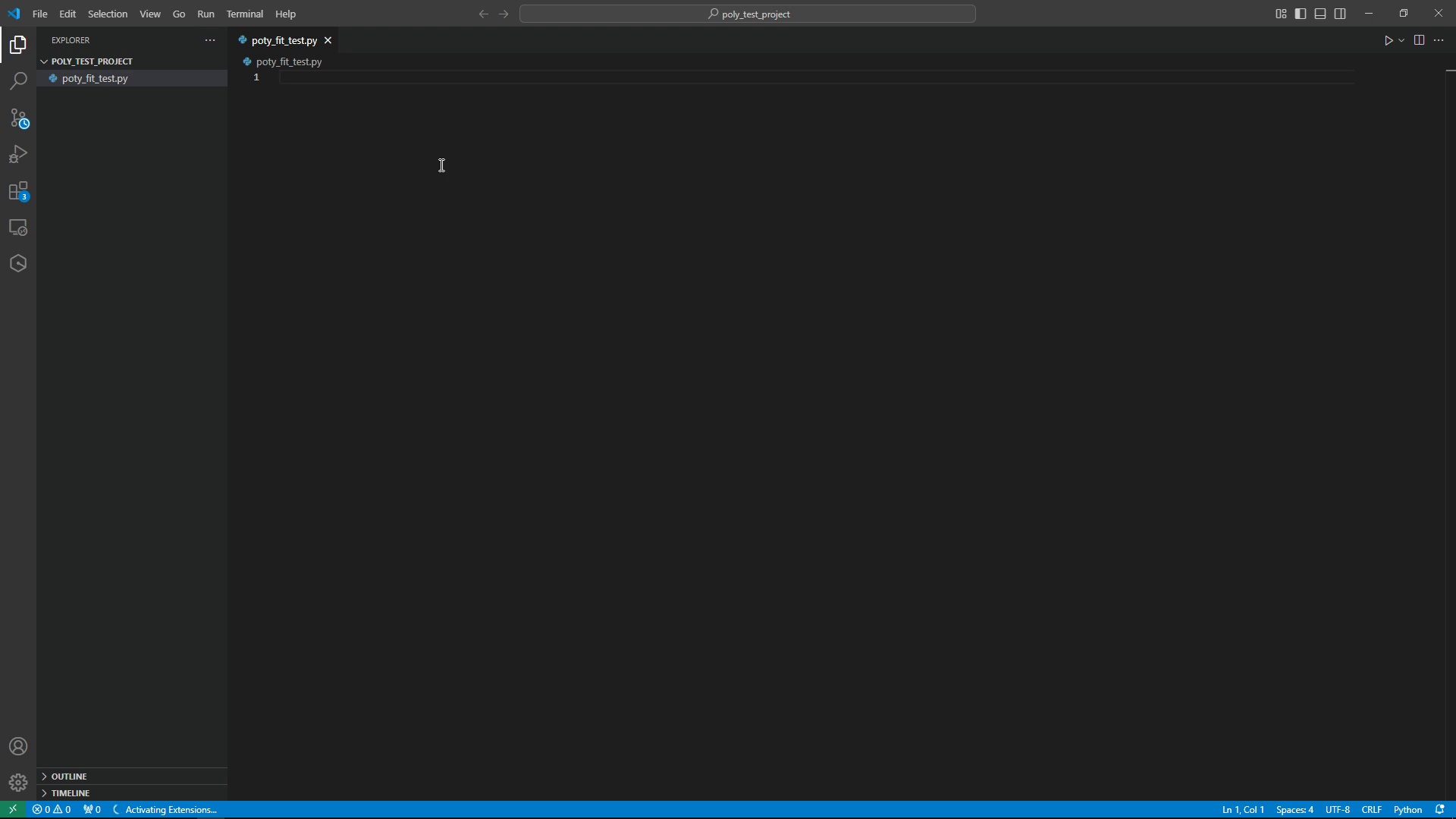 
key(NumpadEnter)
 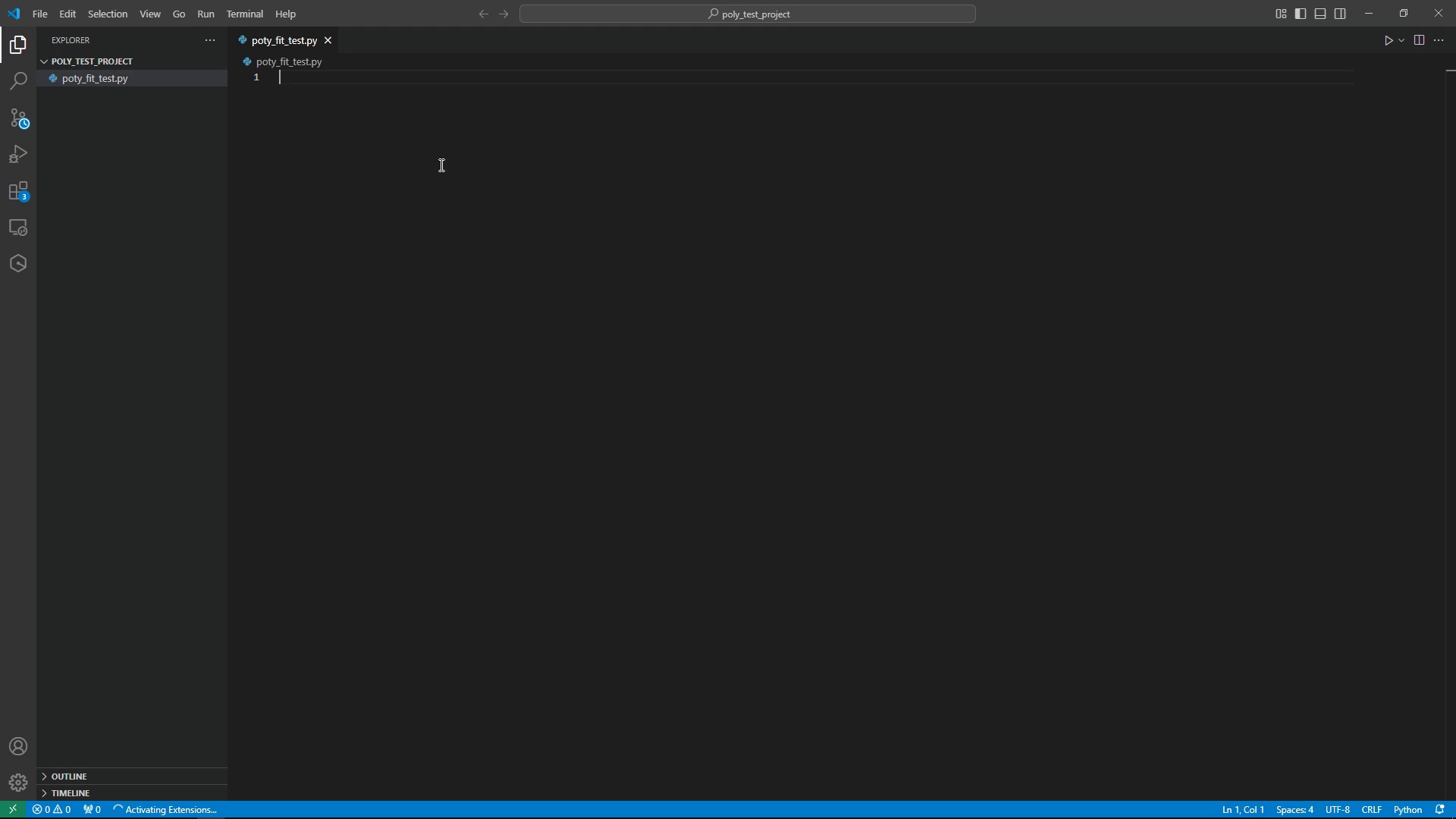 
key(Enter)
 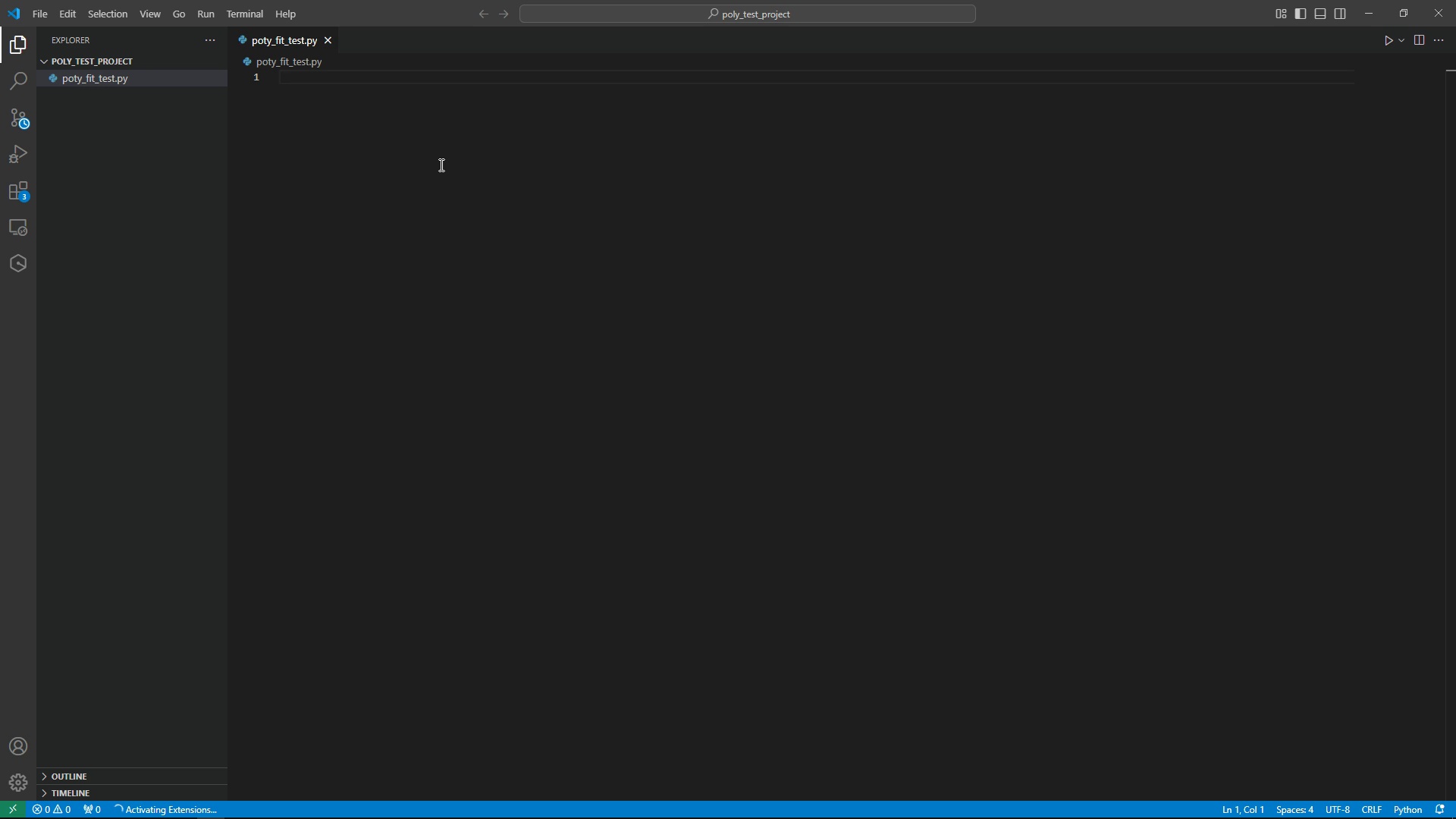 
key(Enter)
 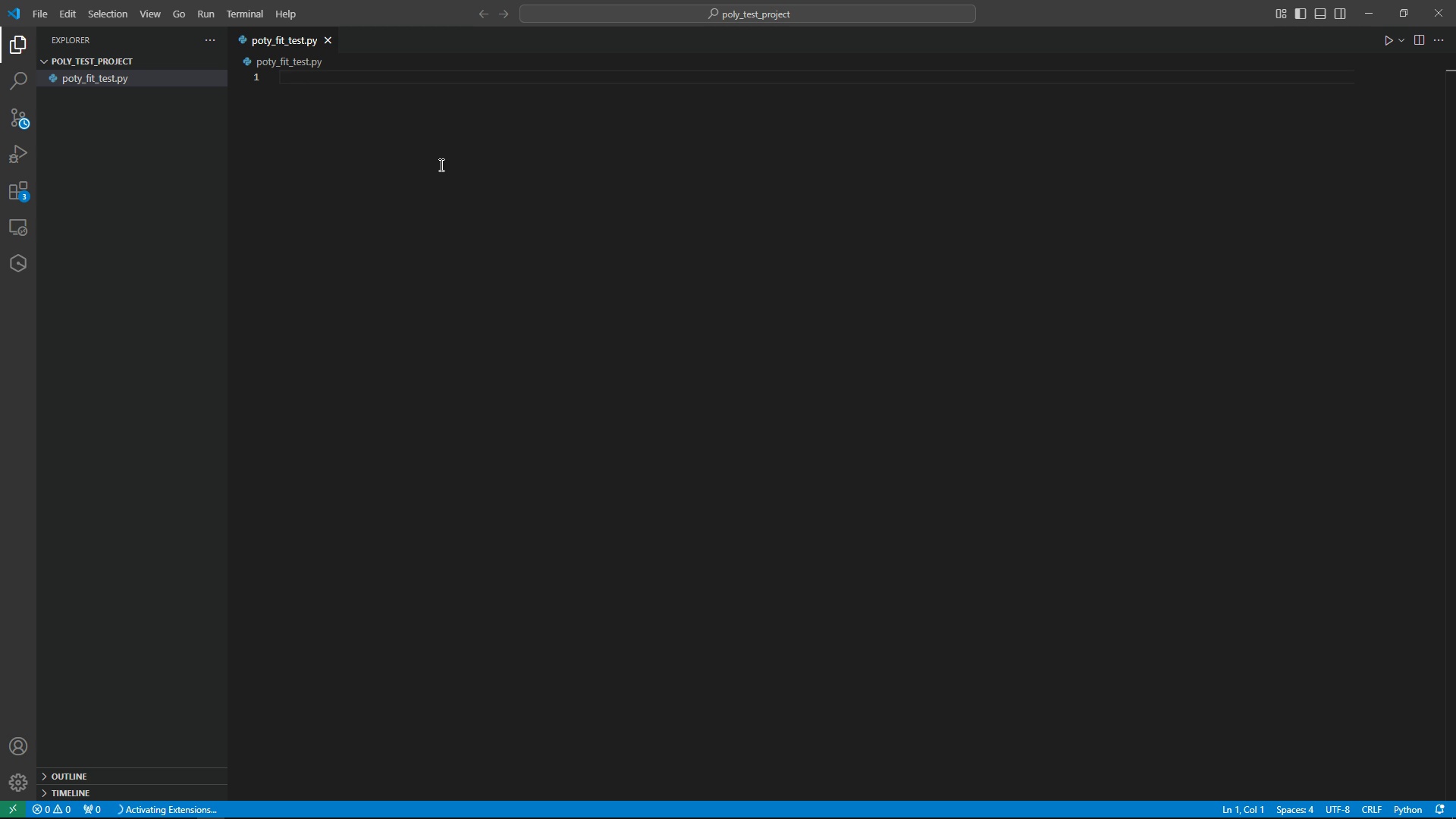 
key(Enter)
 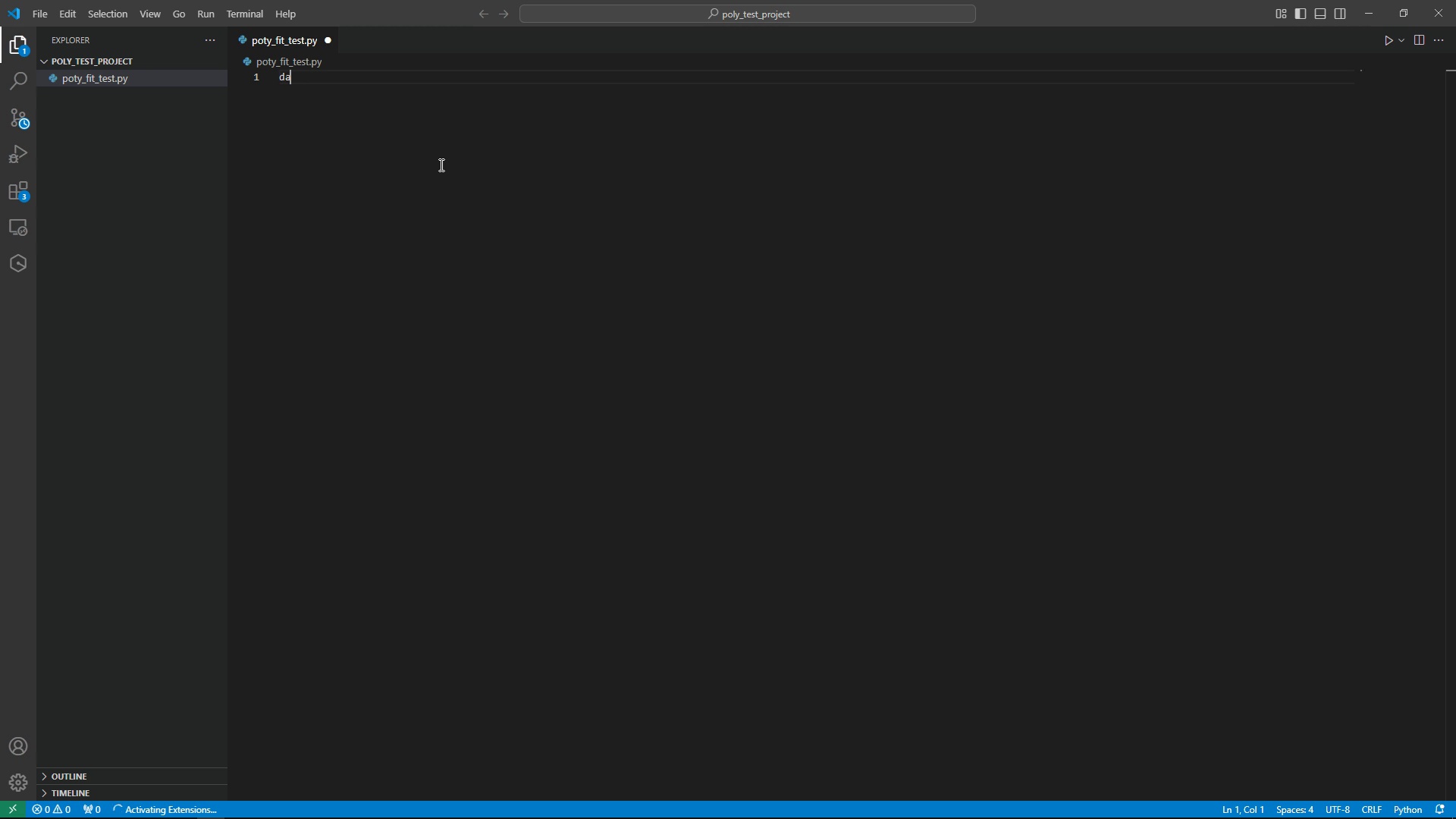 
type(dds)
key(Backspace)
key(Backspace)
key(Backspace)
key(Backspace)
type(def)
key(Backspace)
key(Backspace)
key(Backspace)
 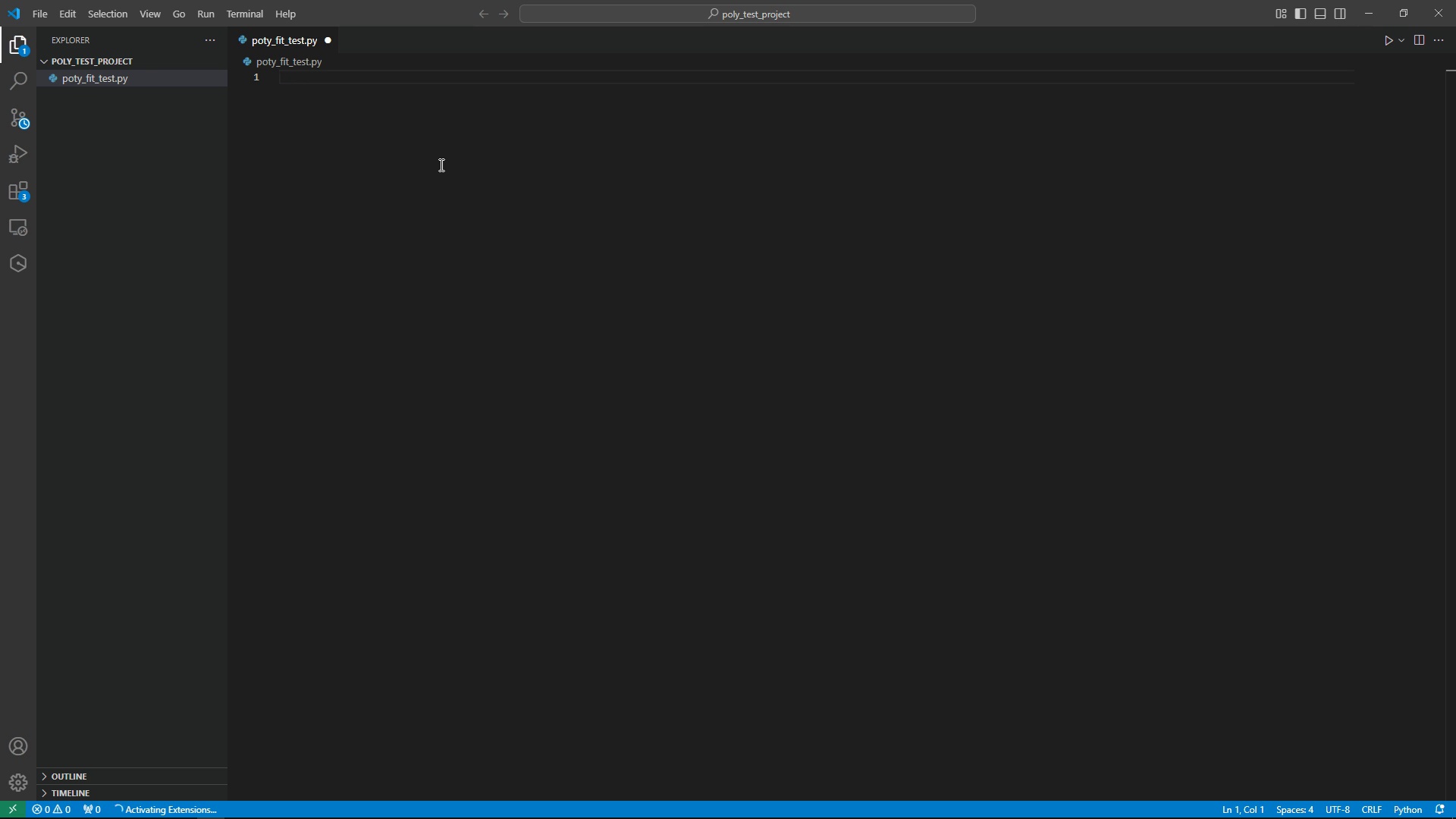 
hold_key(key=A, duration=0.35)
 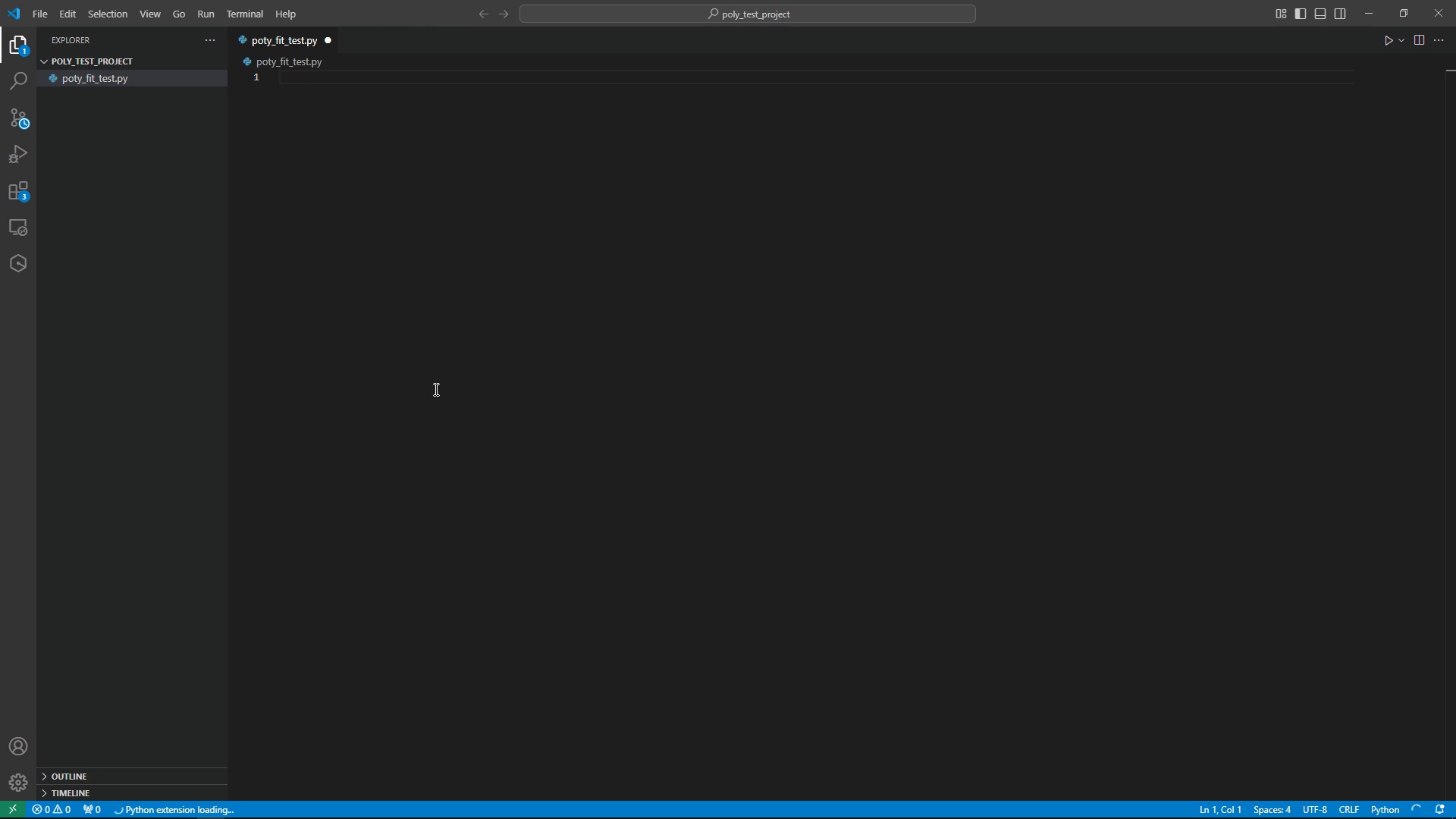 
wait(7.51)
 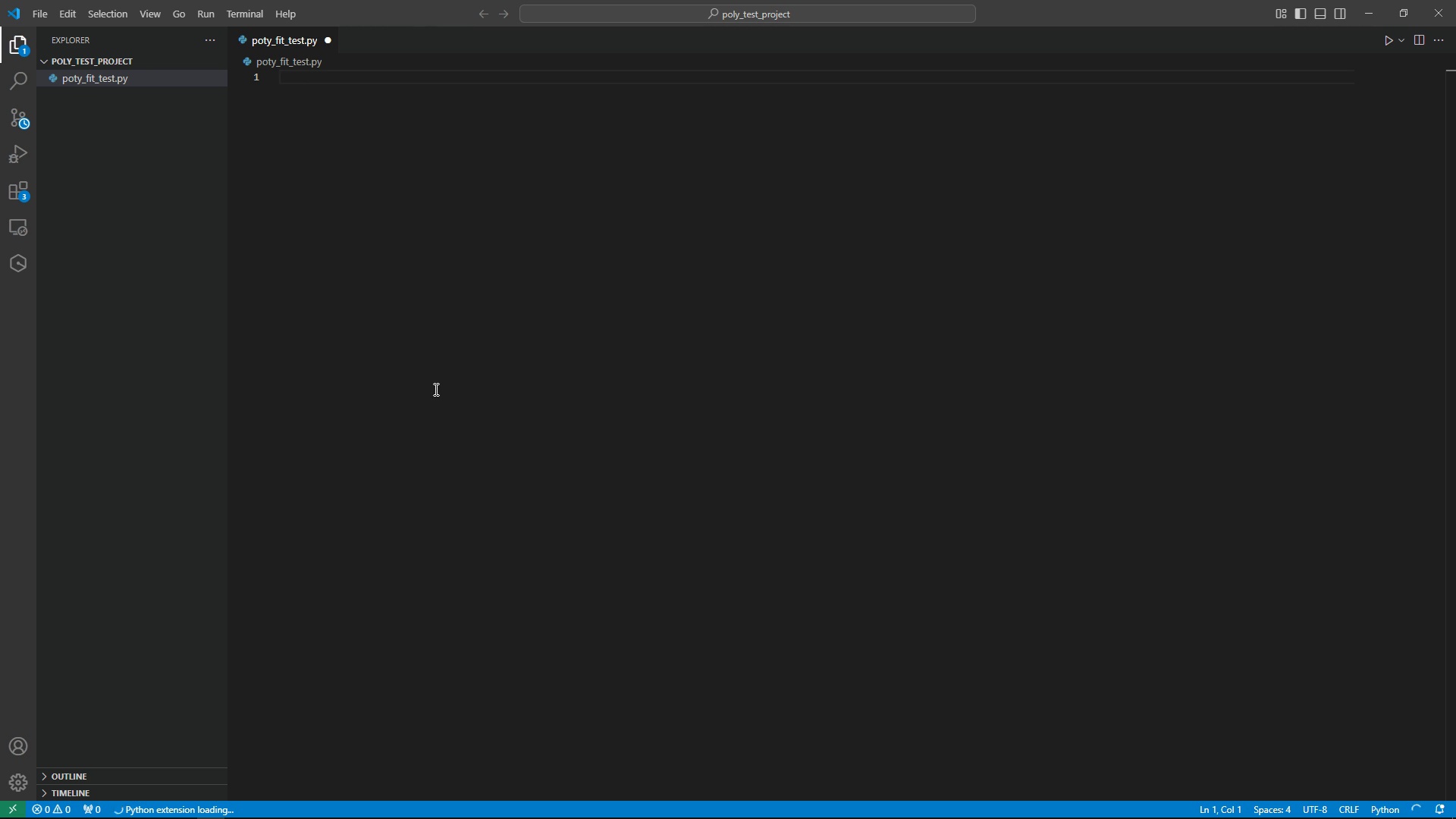 
type(impor numpy sa np)
 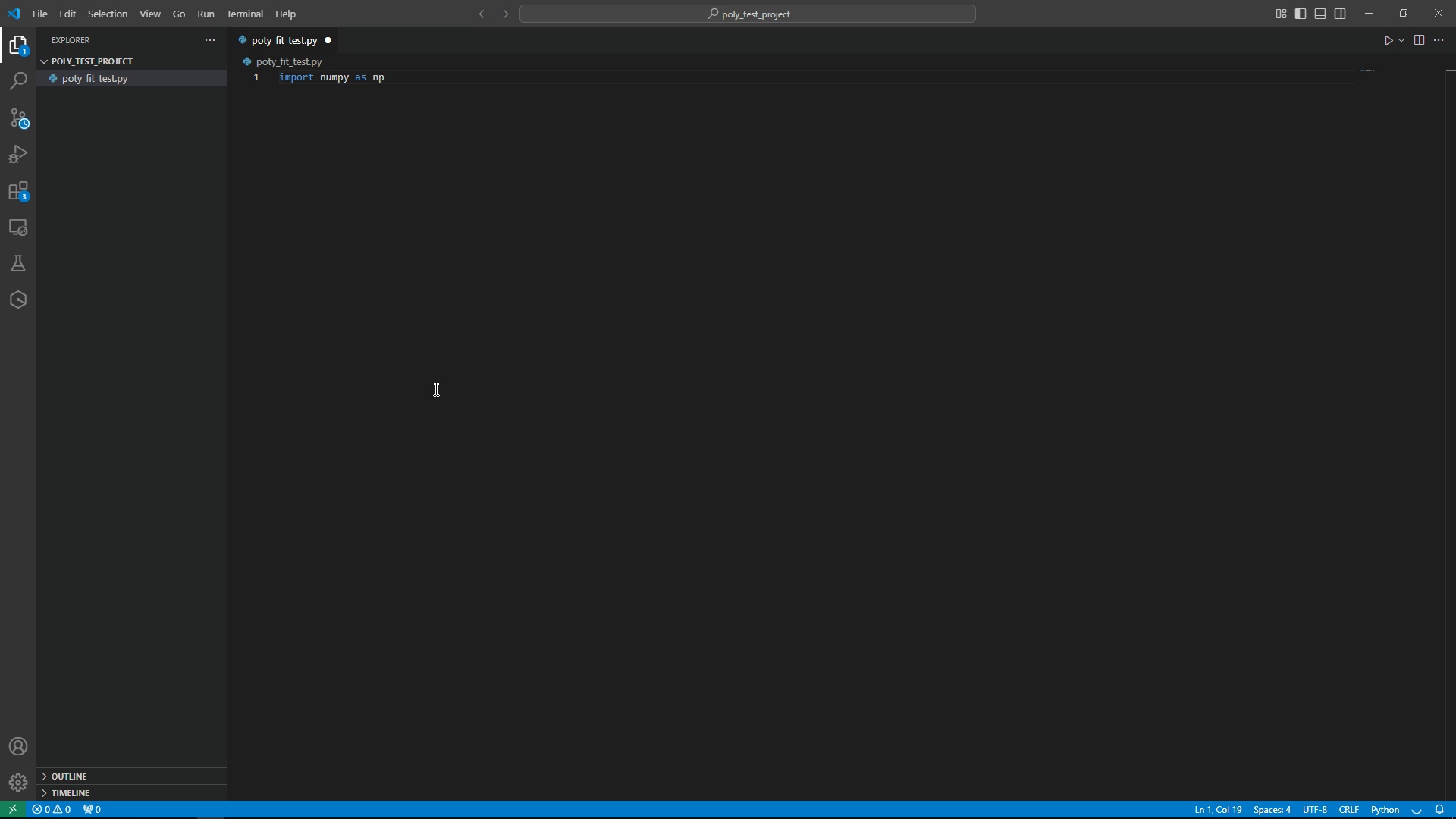 
key(Enter)
 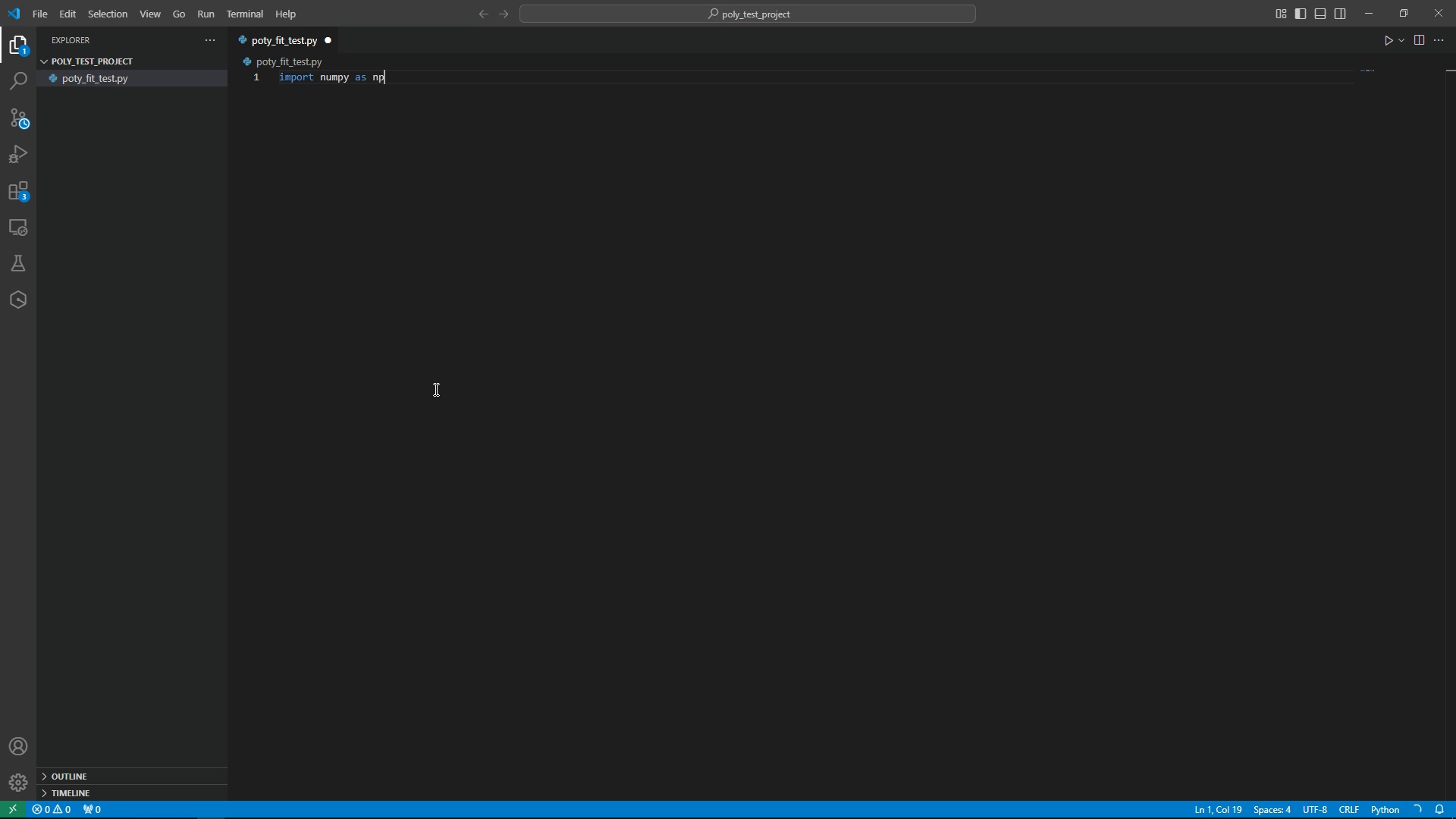 
key(Enter)
 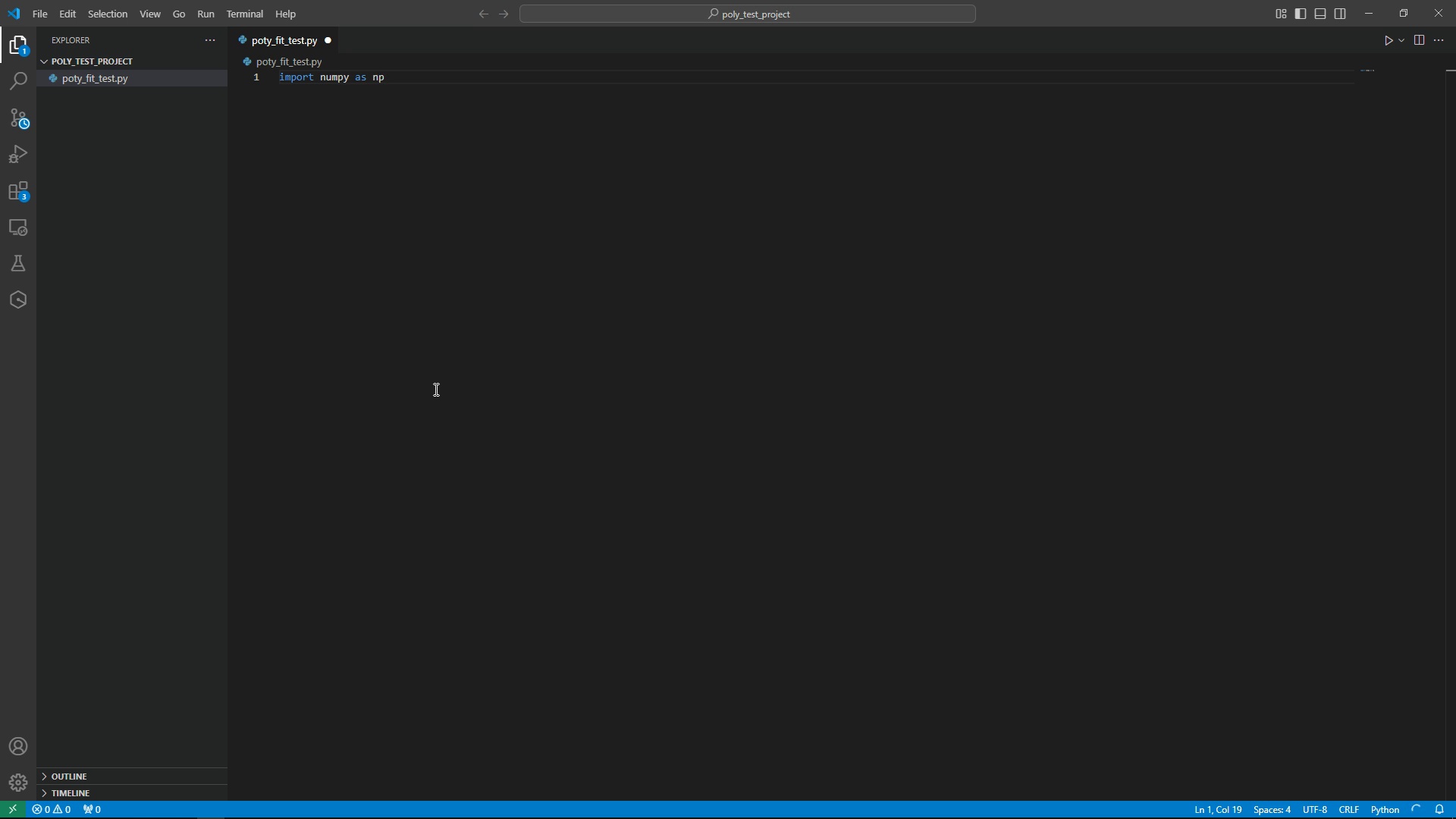 
key(Enter)
 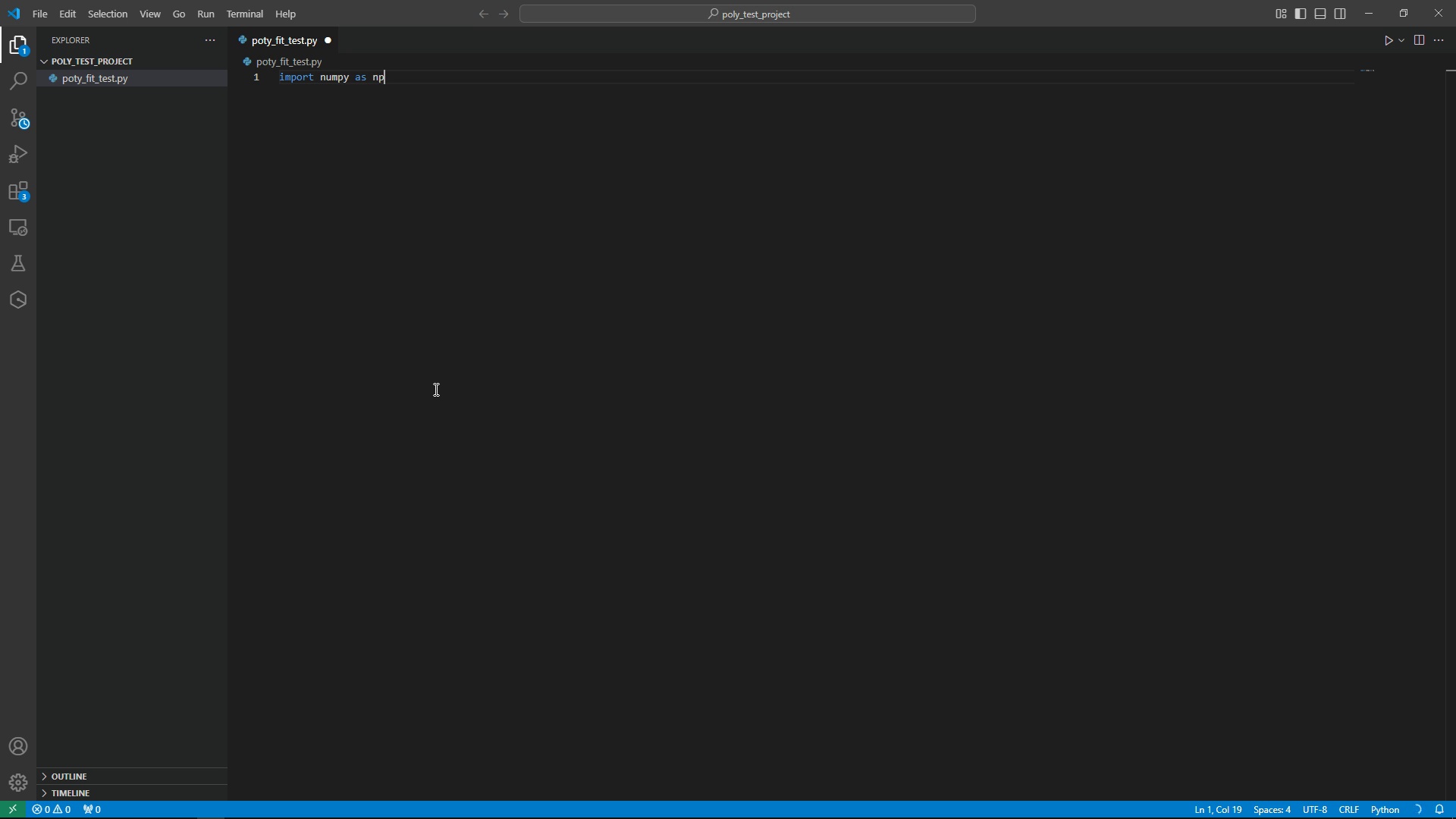 
key(NumpadEnter)
 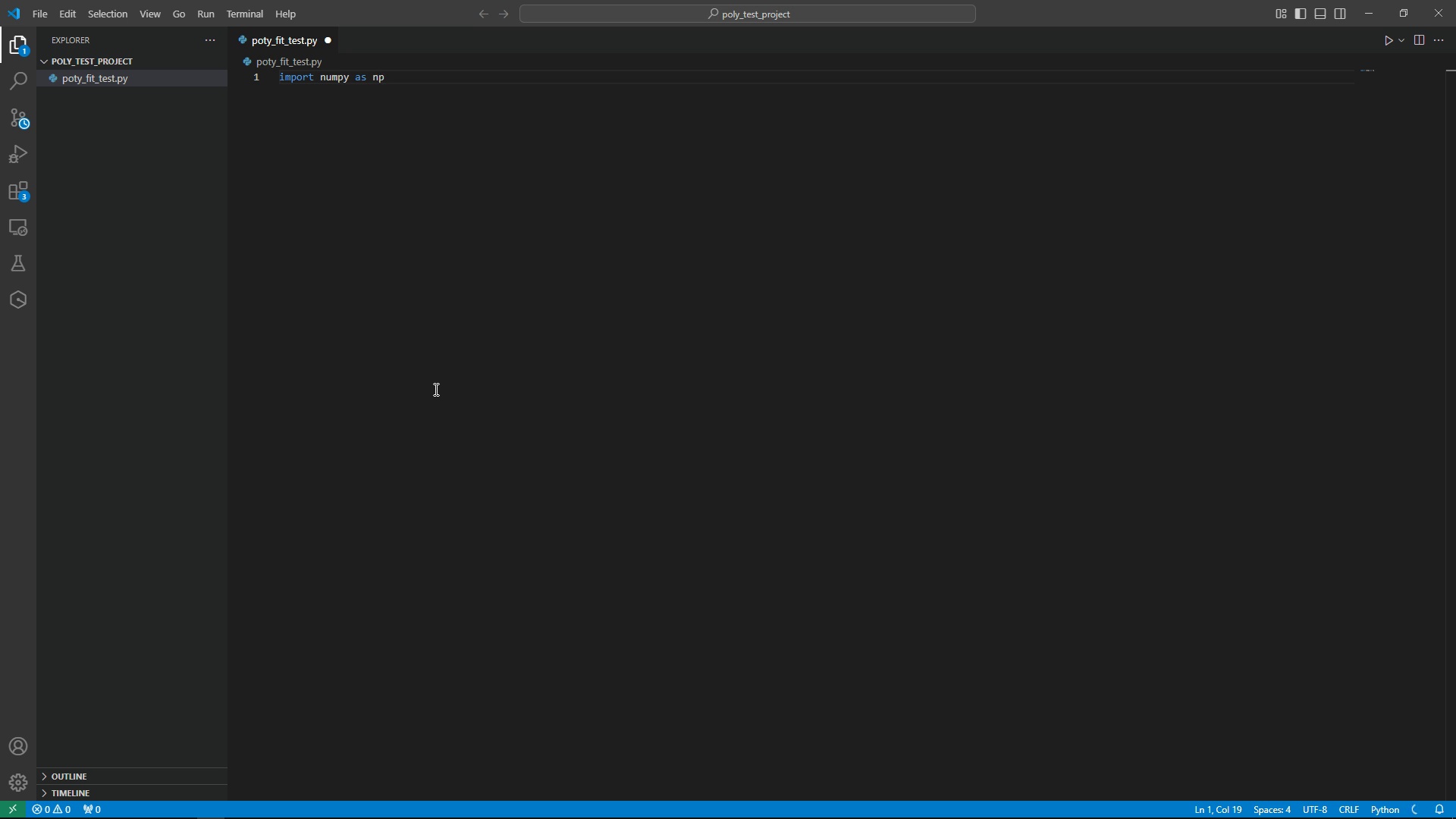 
key(NumpadEnter)
 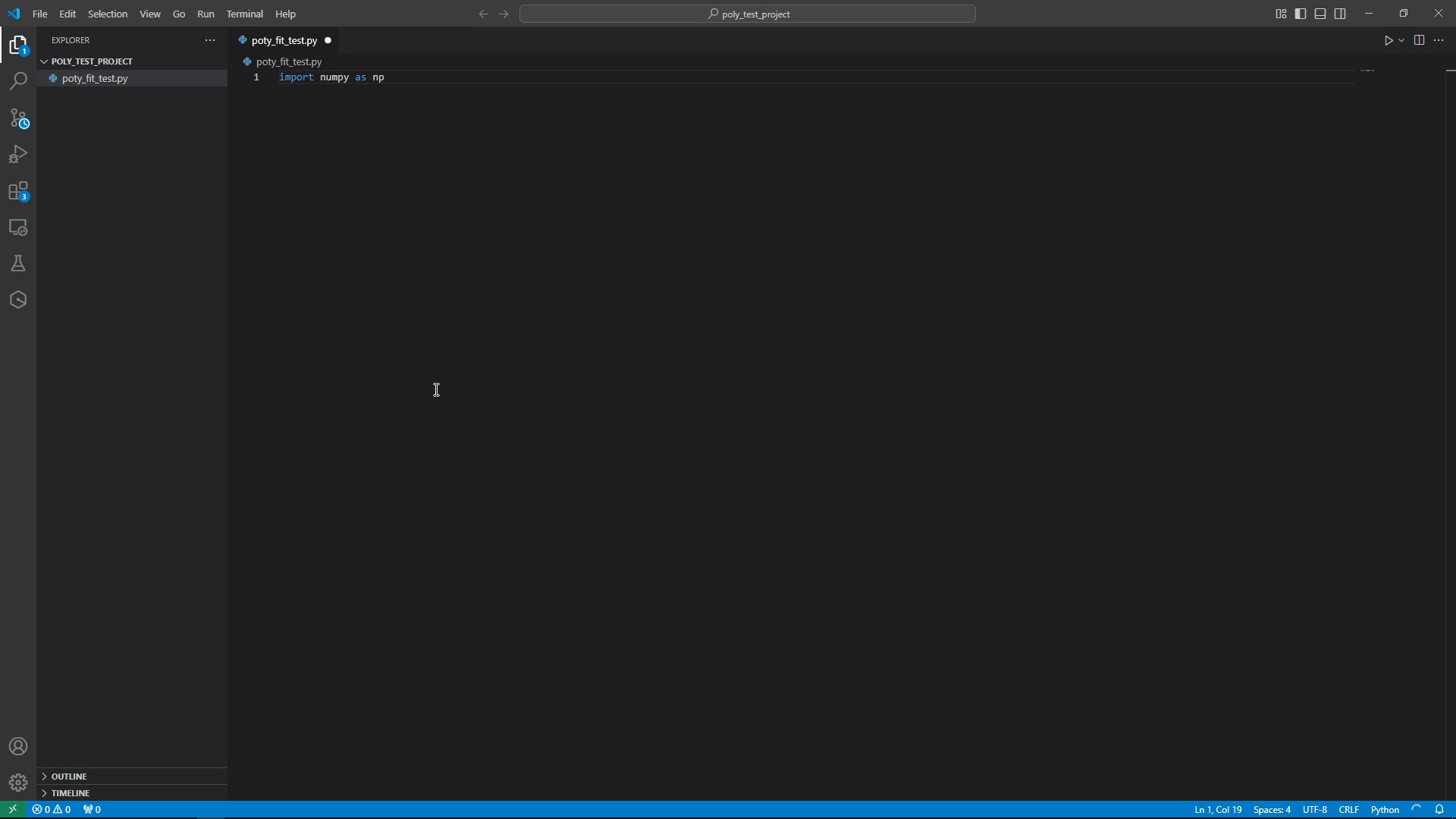 
key(NumpadEnter)
 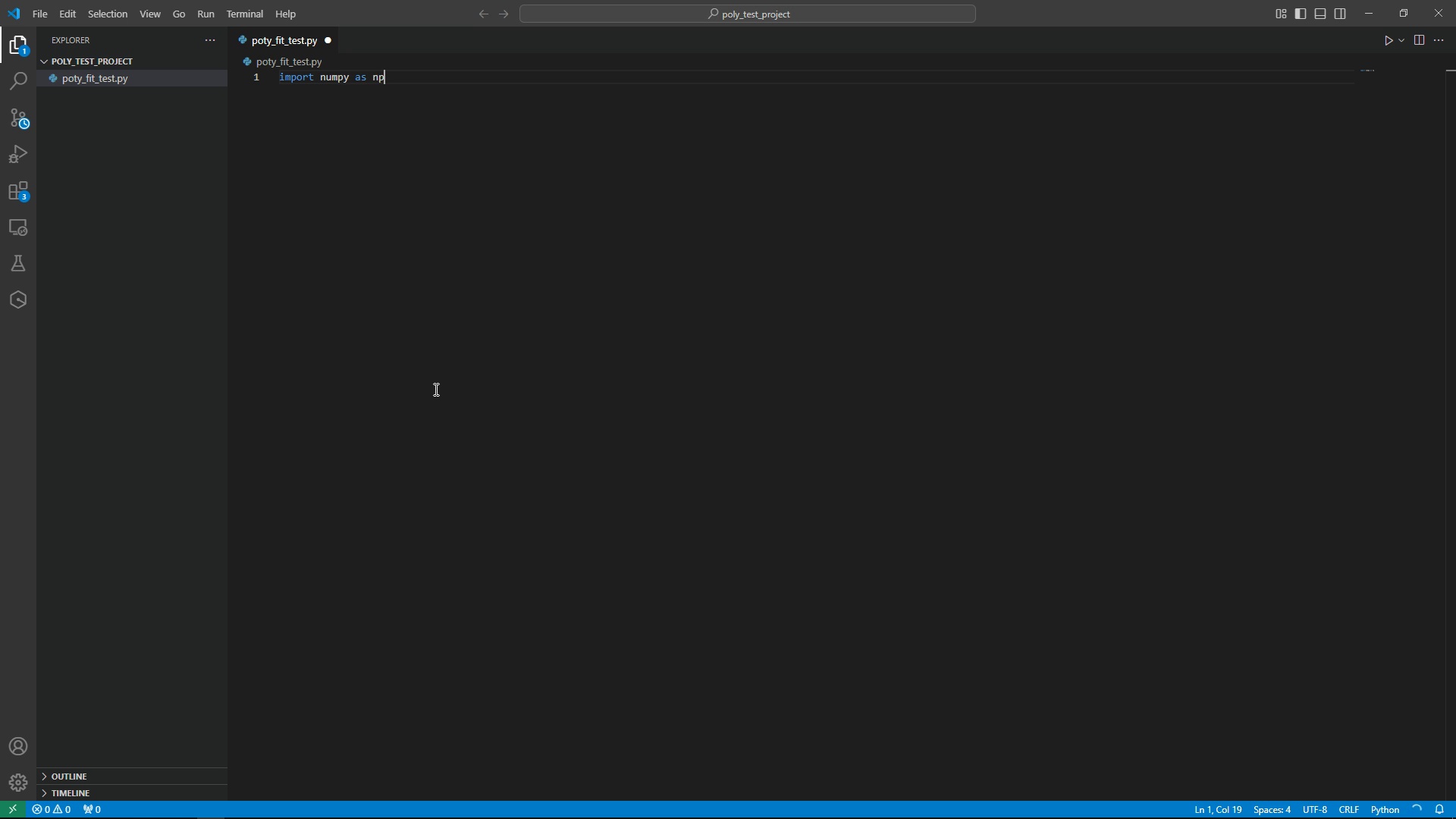 
key(NumpadEnter)
 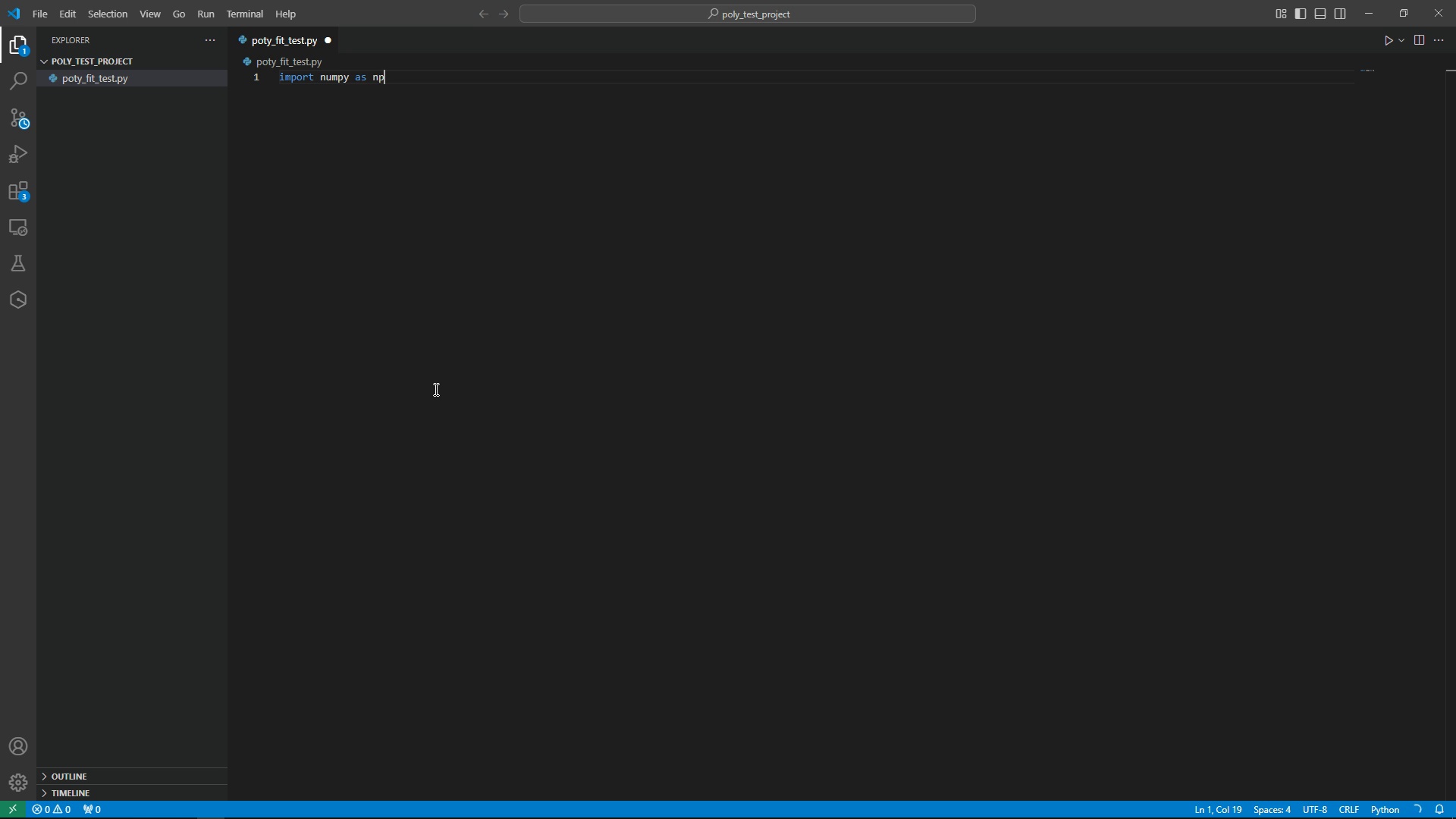 
key(NumpadEnter)
 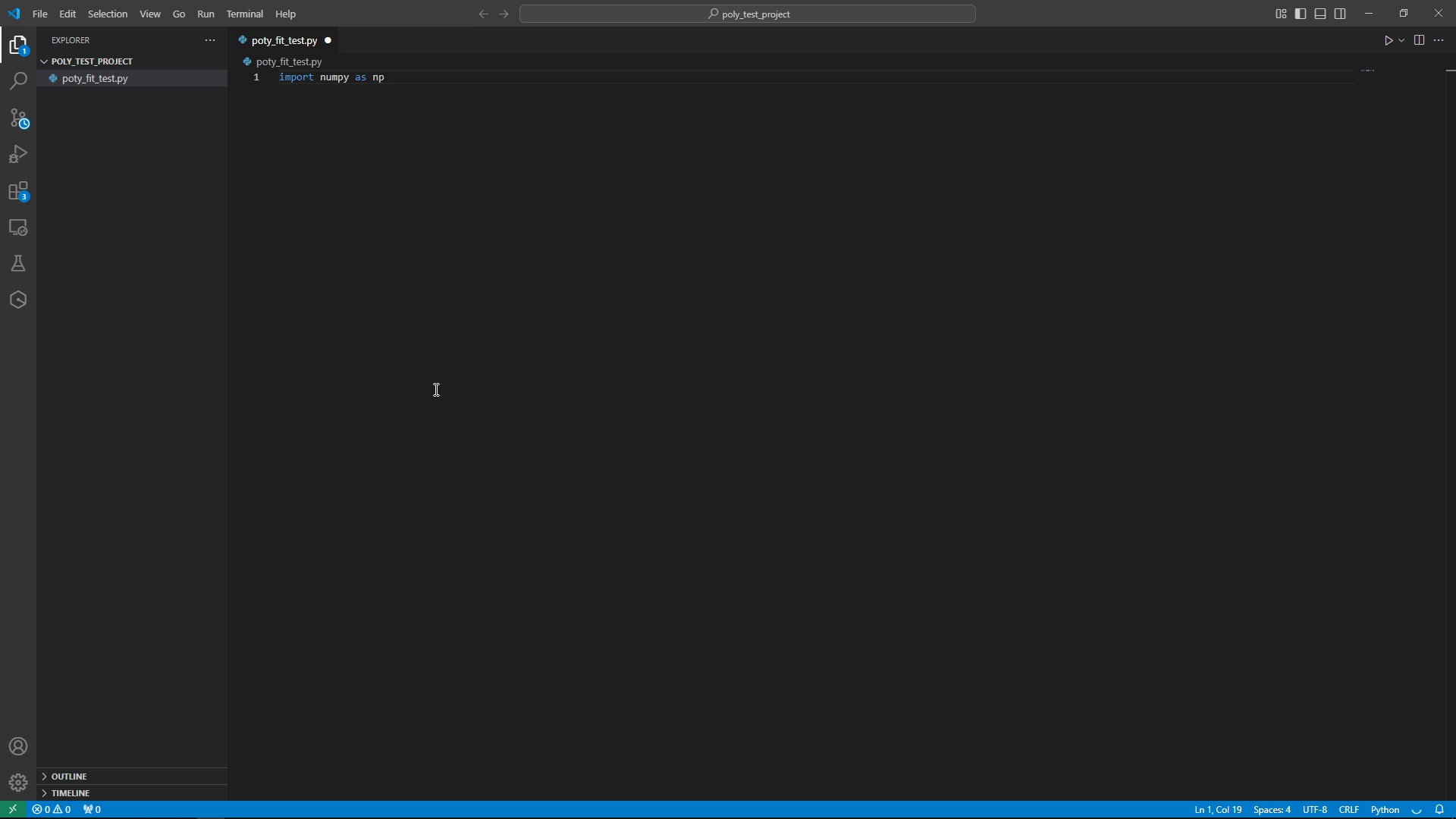 
key(NumpadEnter)
 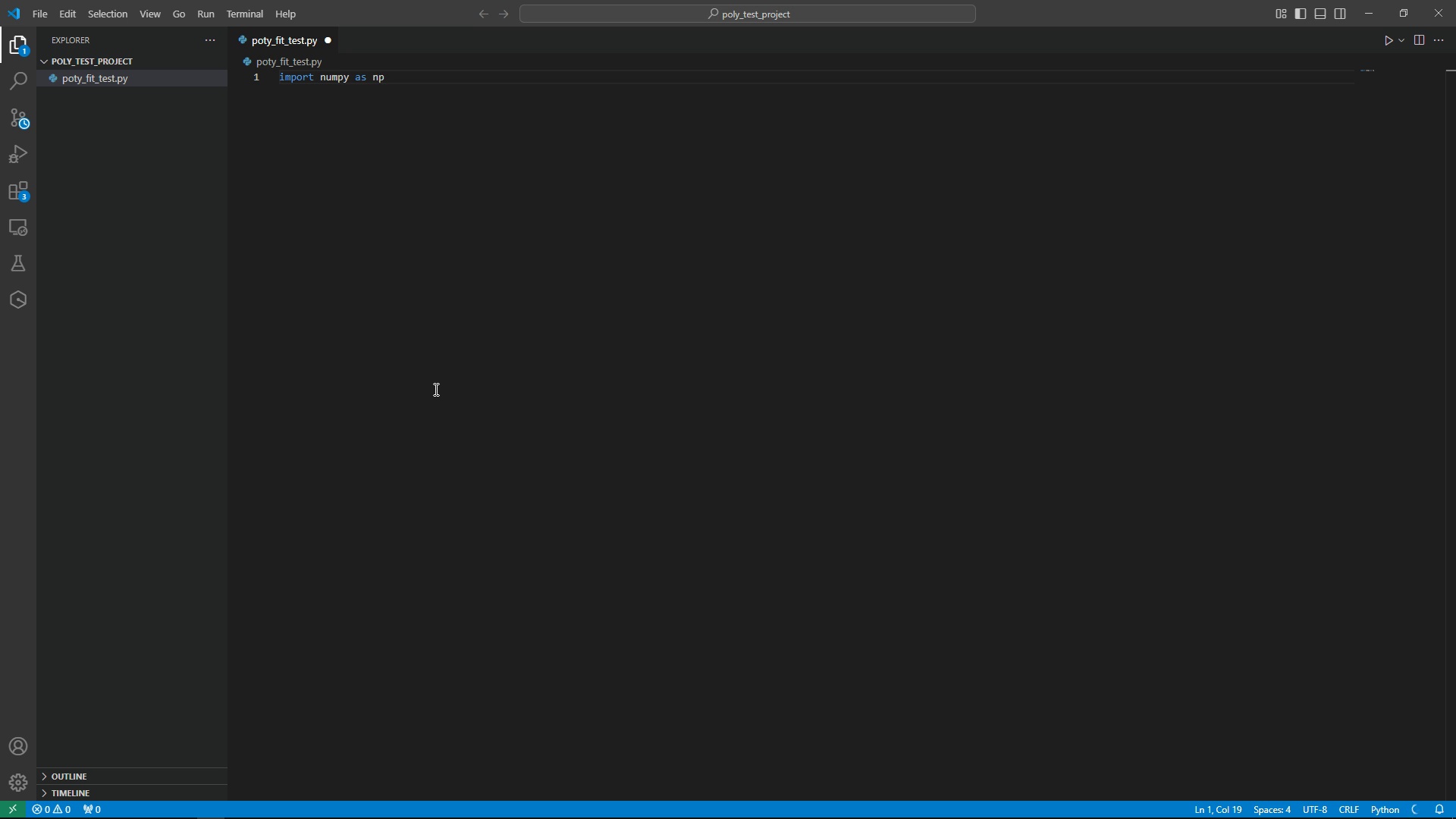 
key(NumpadEnter)
 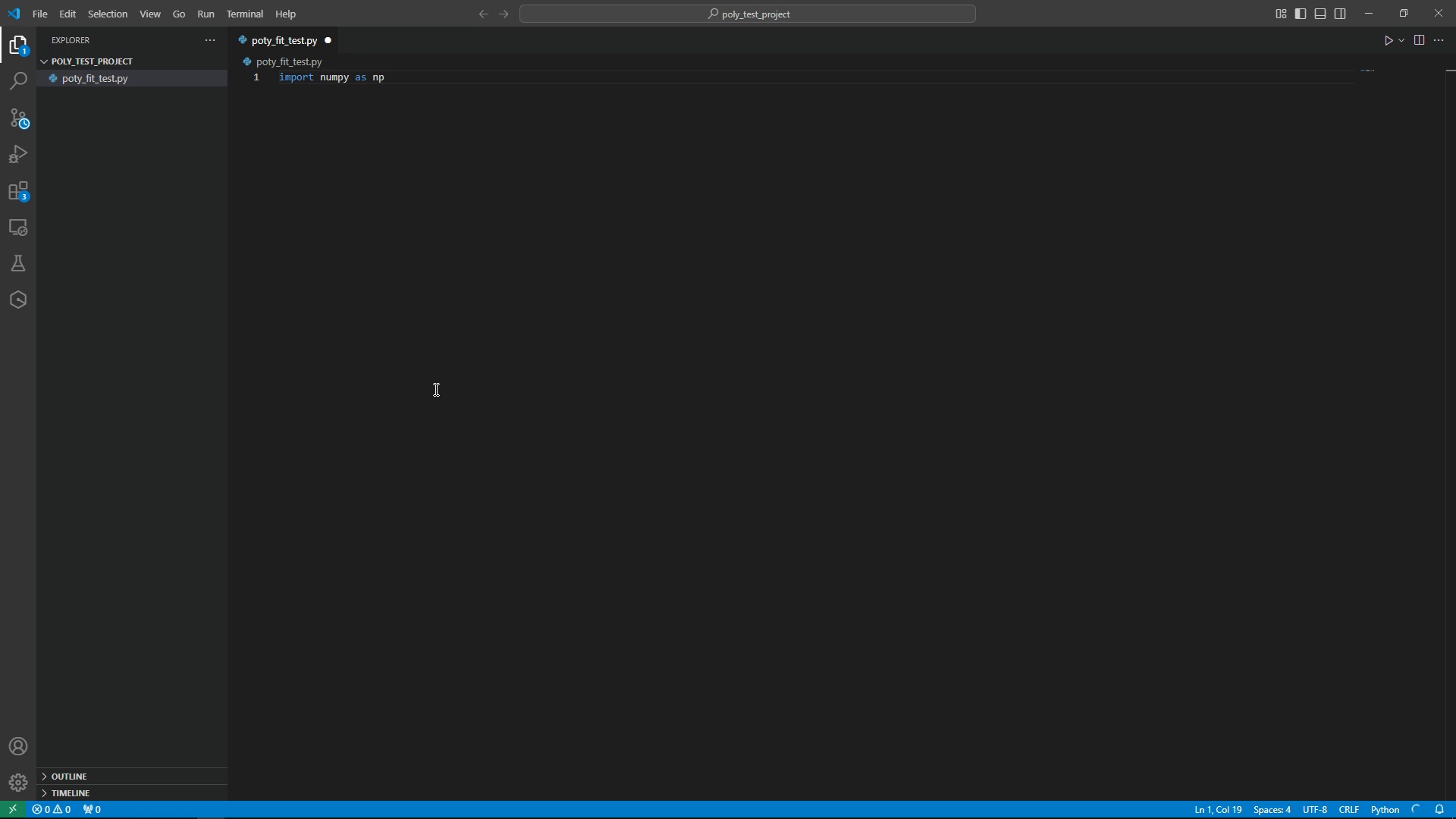 
key(NumpadEnter)
 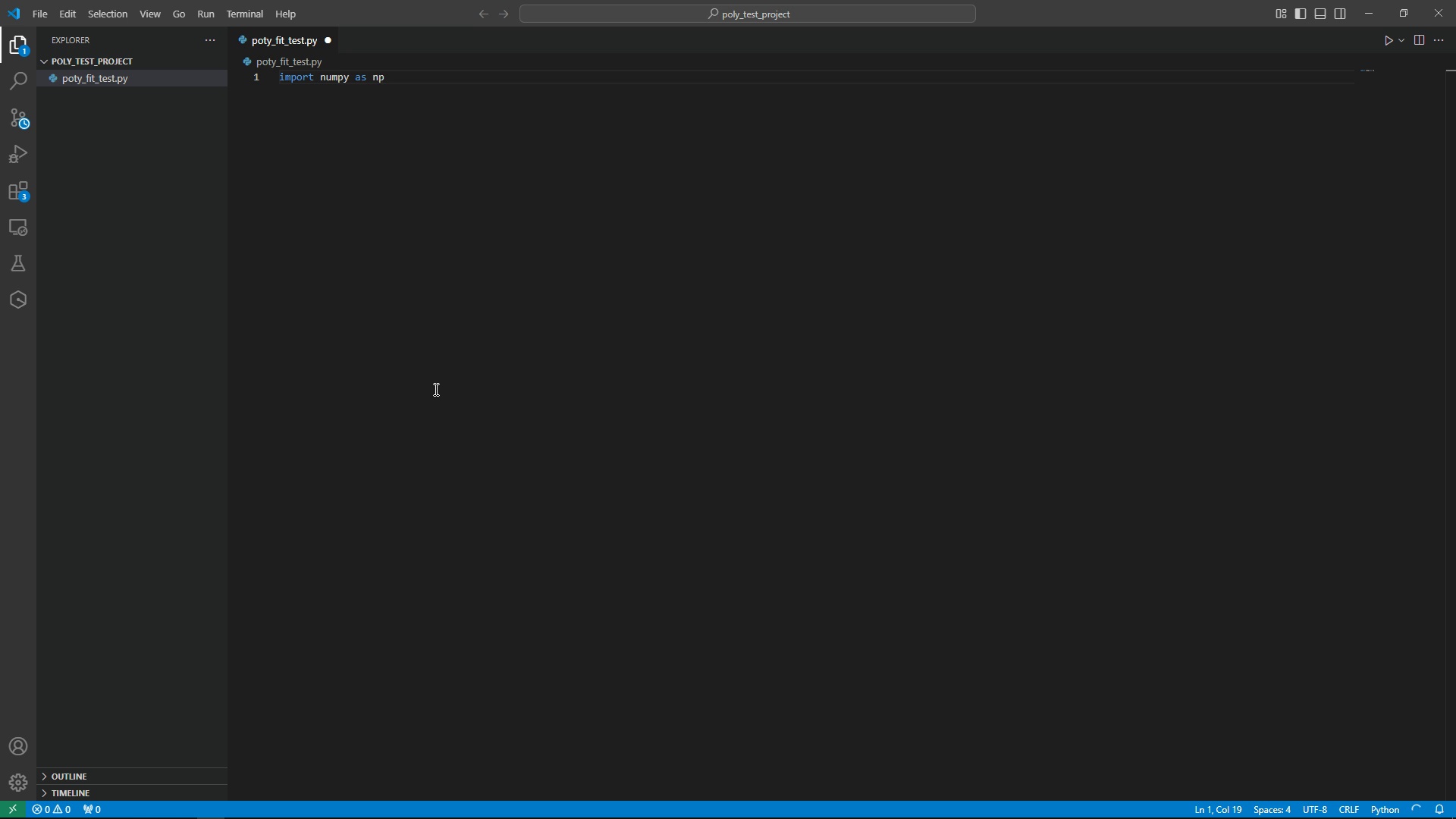 
key(NumpadEnter)
 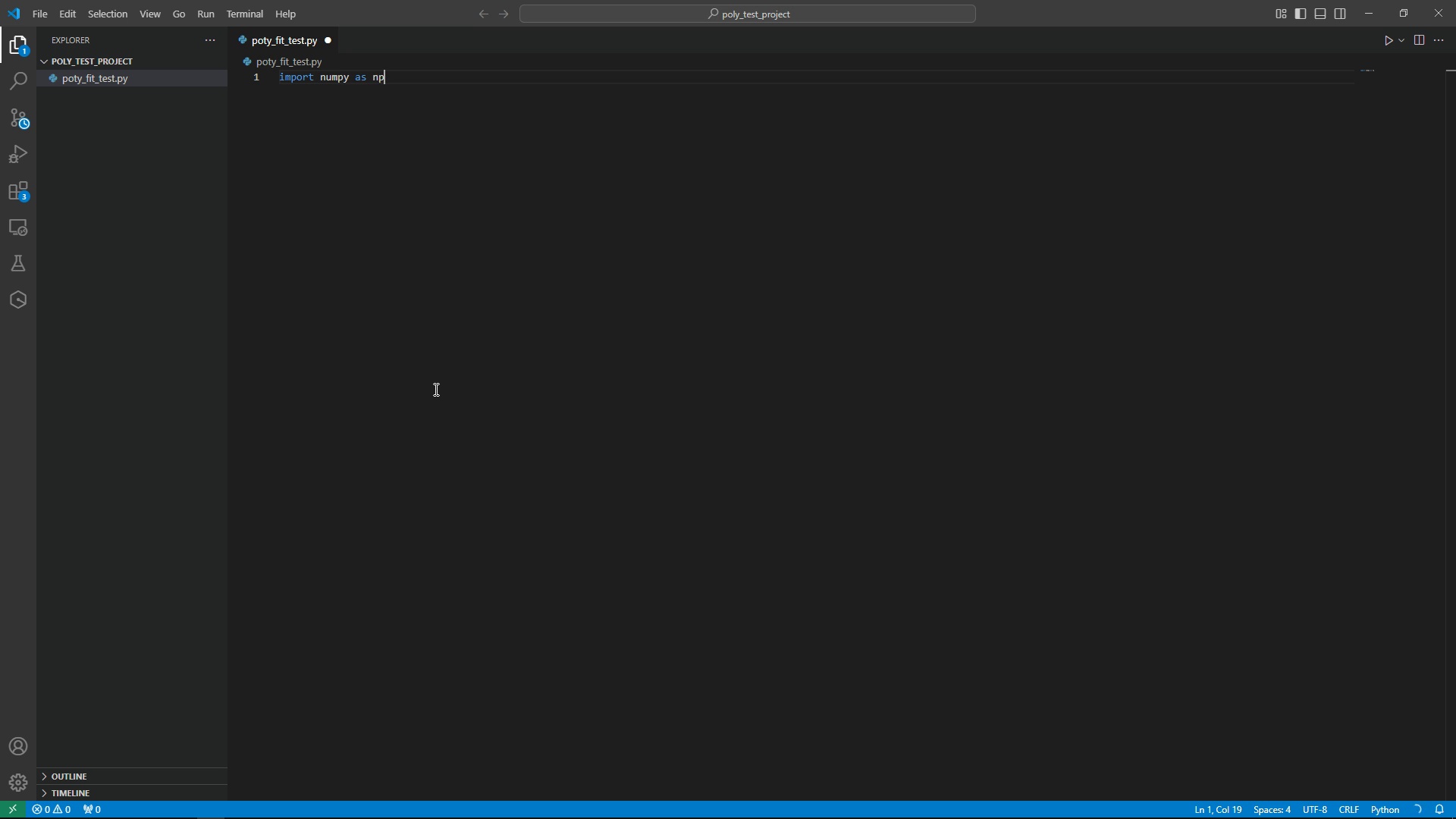 
key(Enter)
 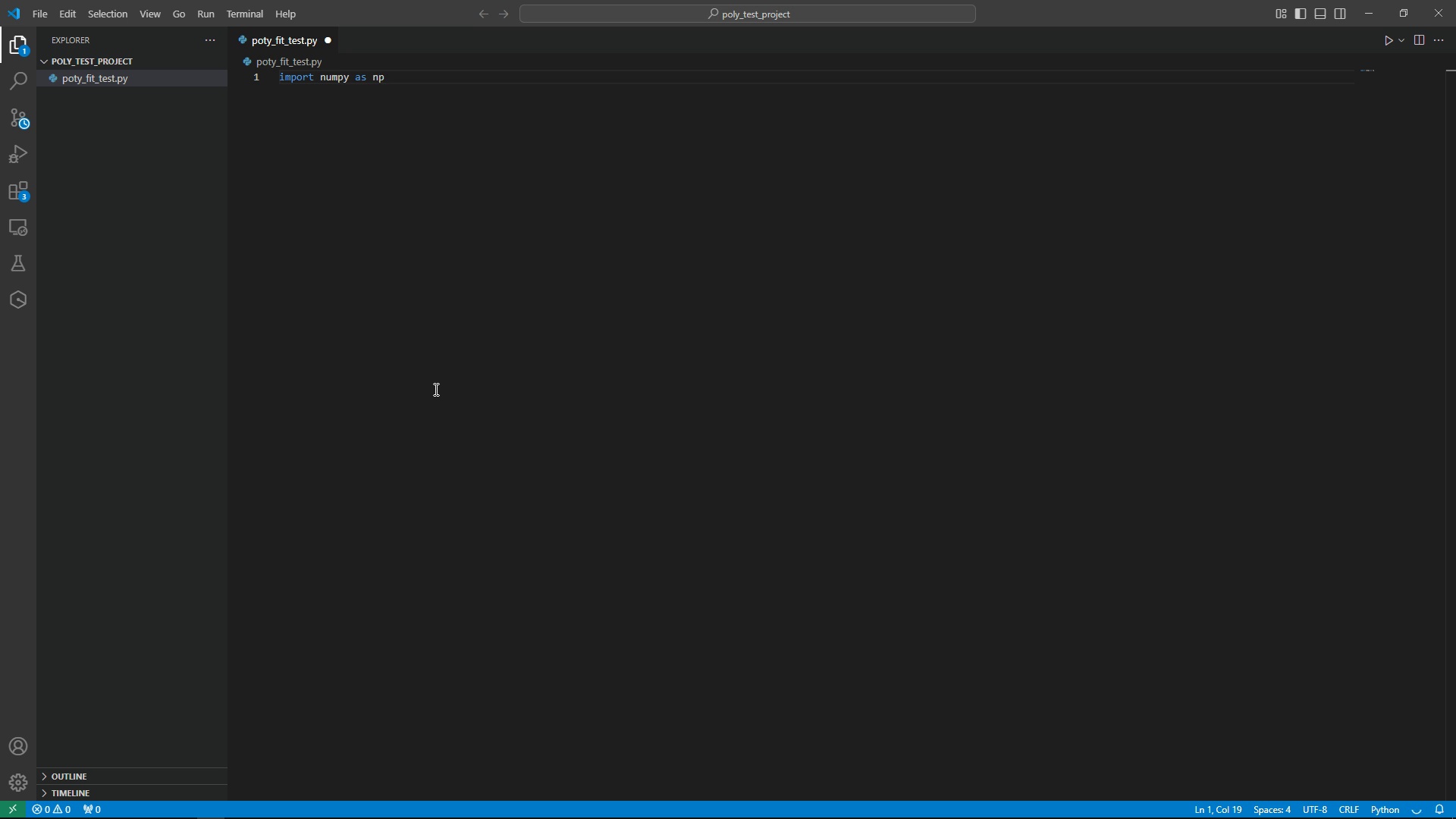 
key(Enter)
 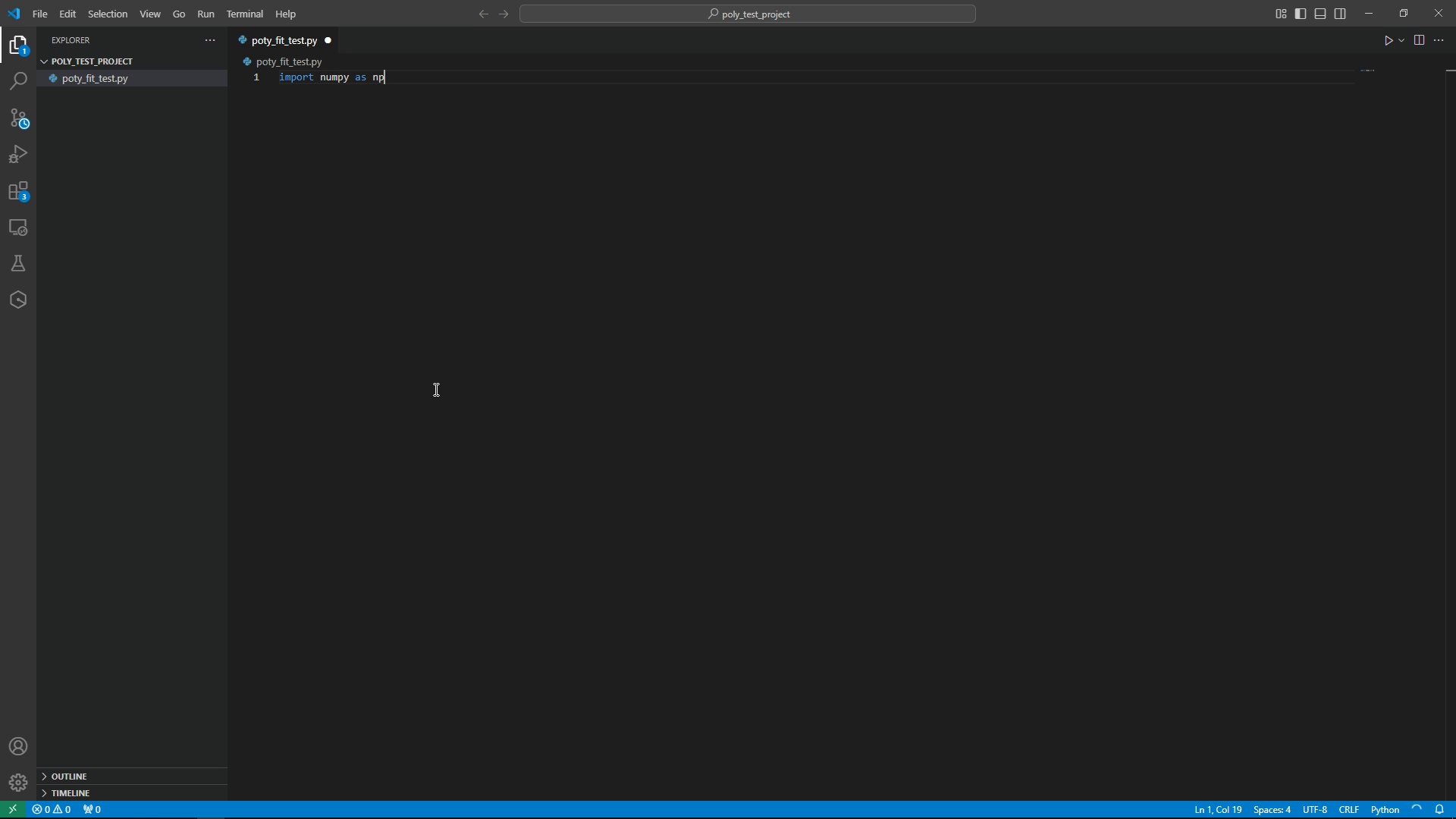 
key(Shift+Enter)
 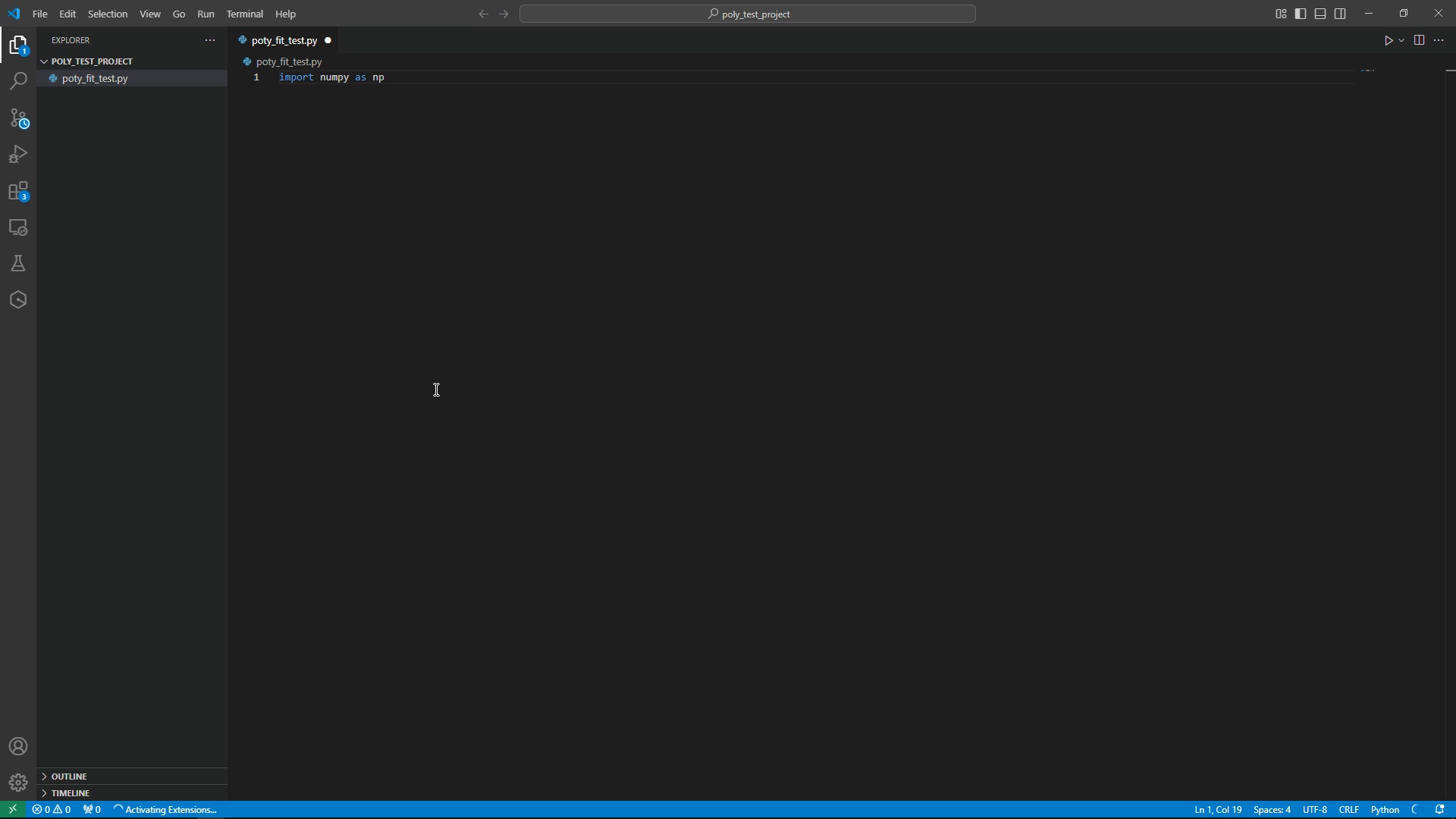 
key(Control+S)
 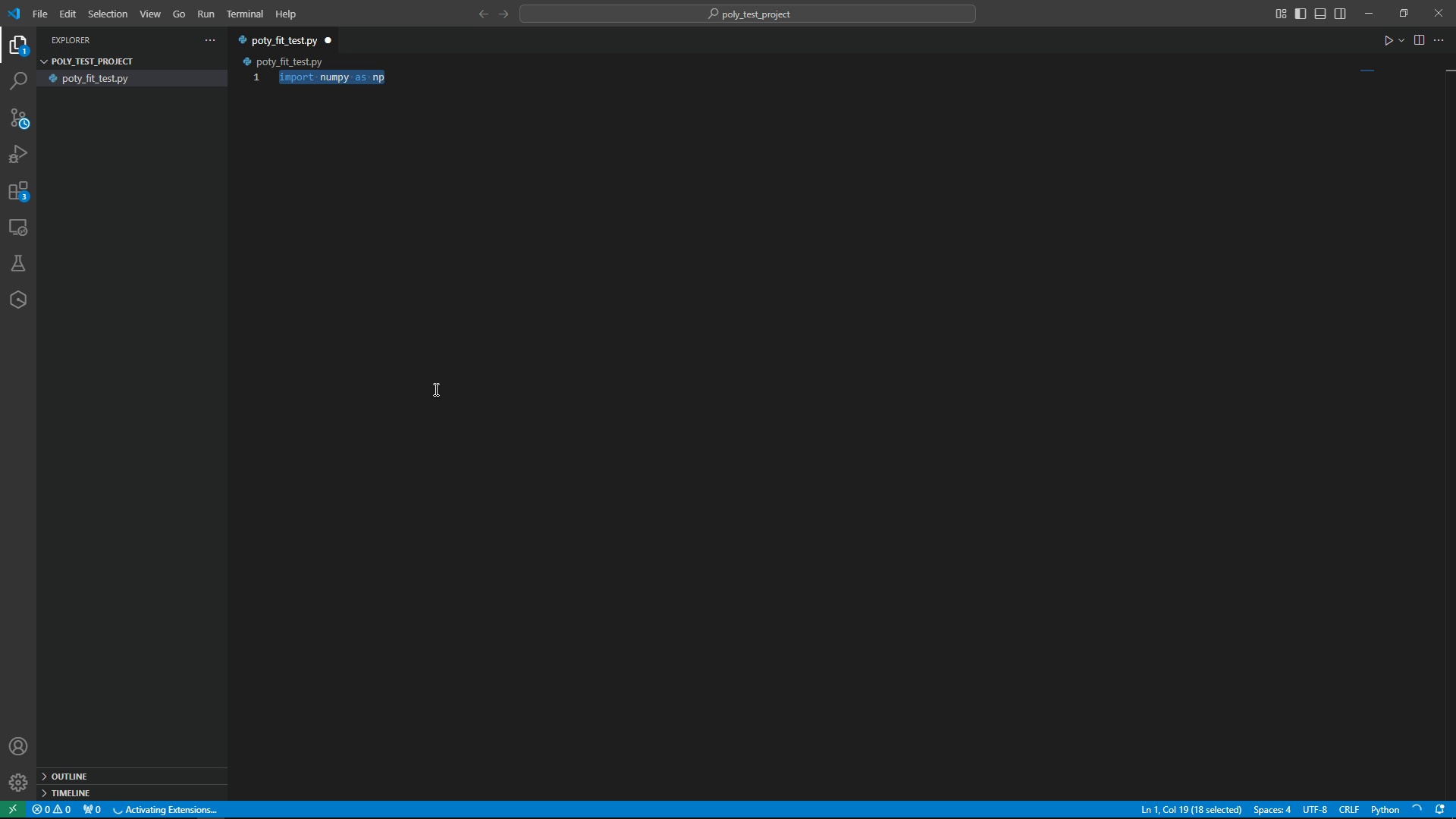 
key(Control+A)
 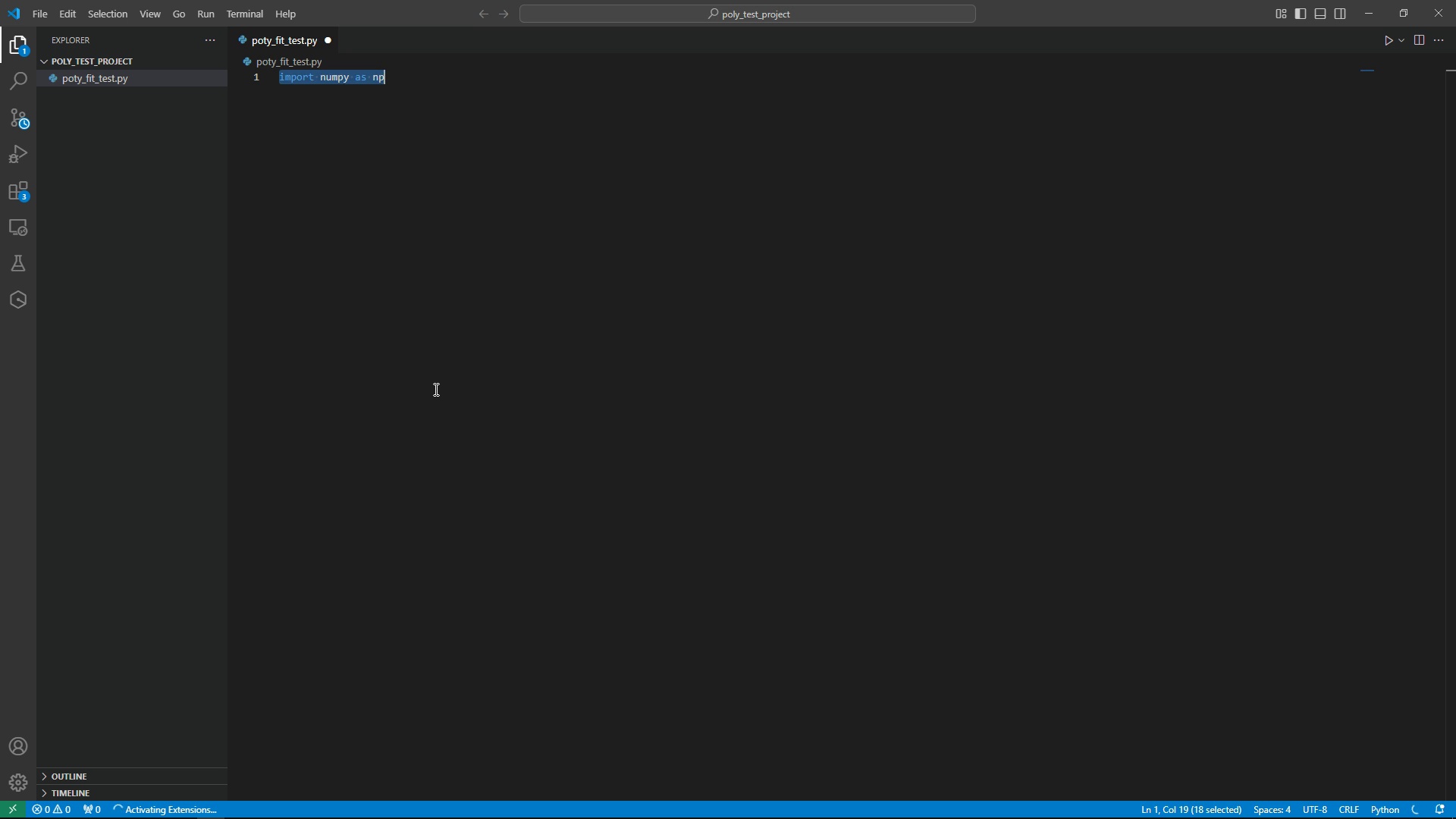 
key(ArrowRight)
 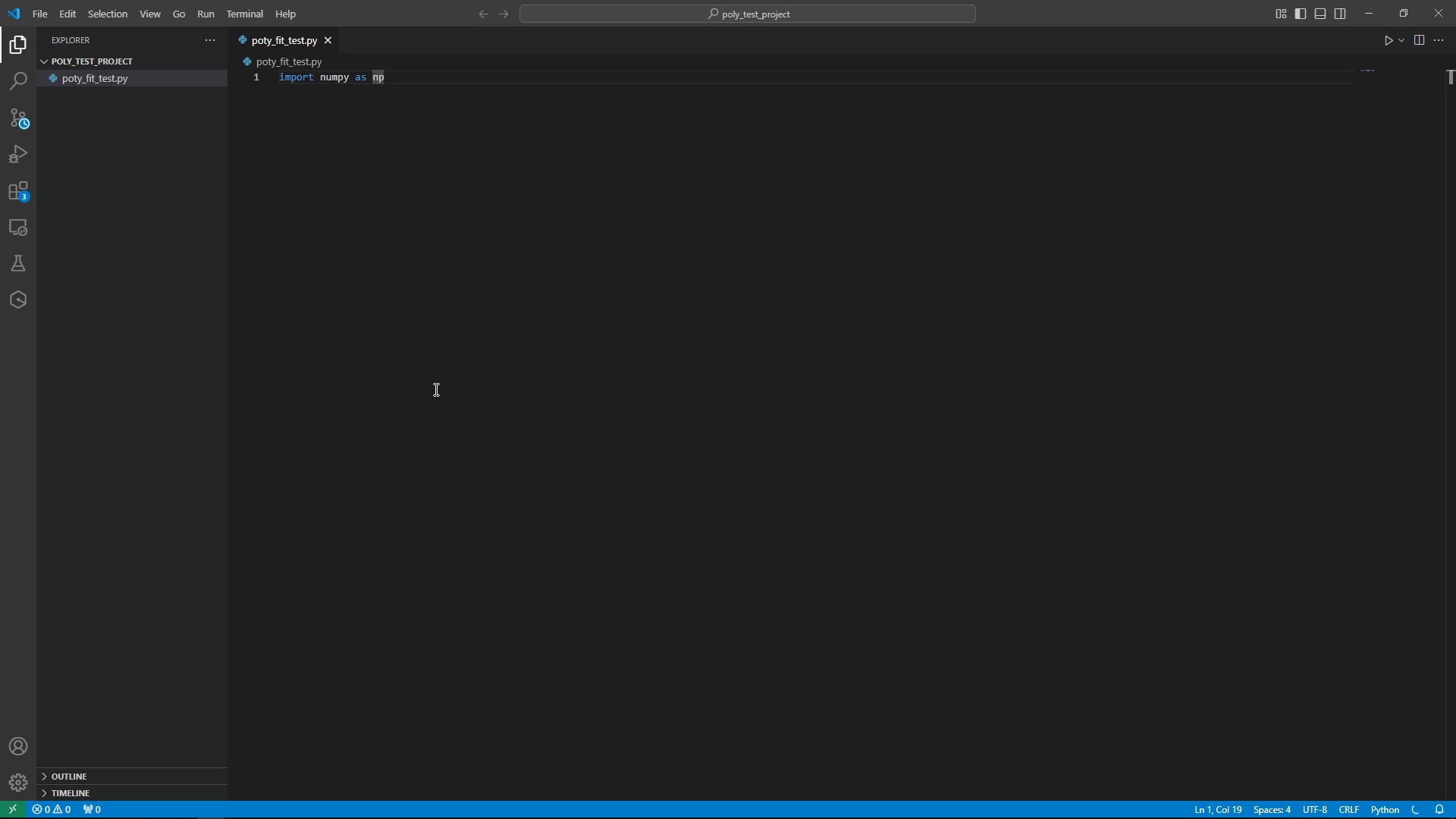 
key(Enter)
 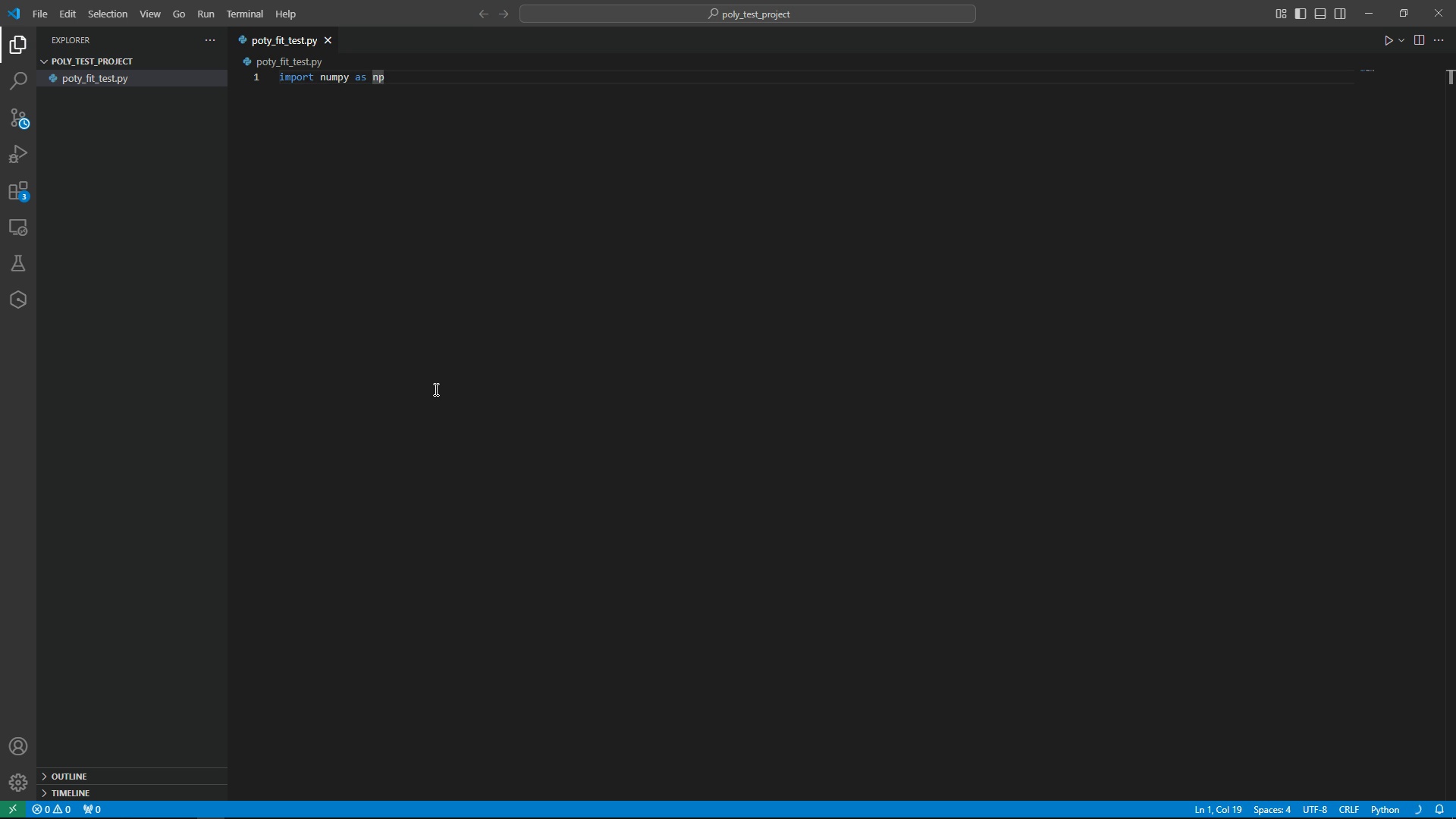 
key(Enter)
 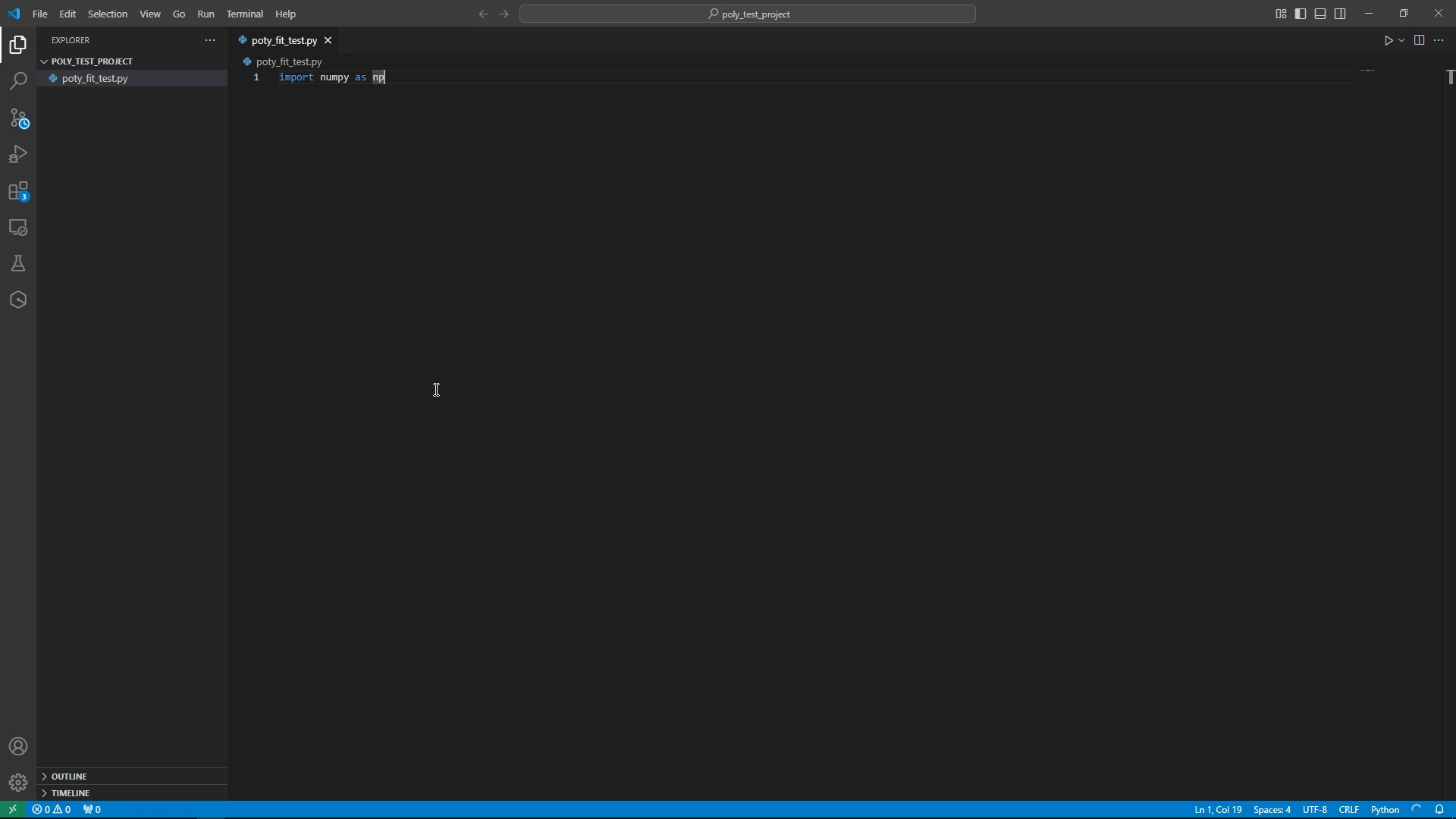 
key(Shift+ShiftRight)
 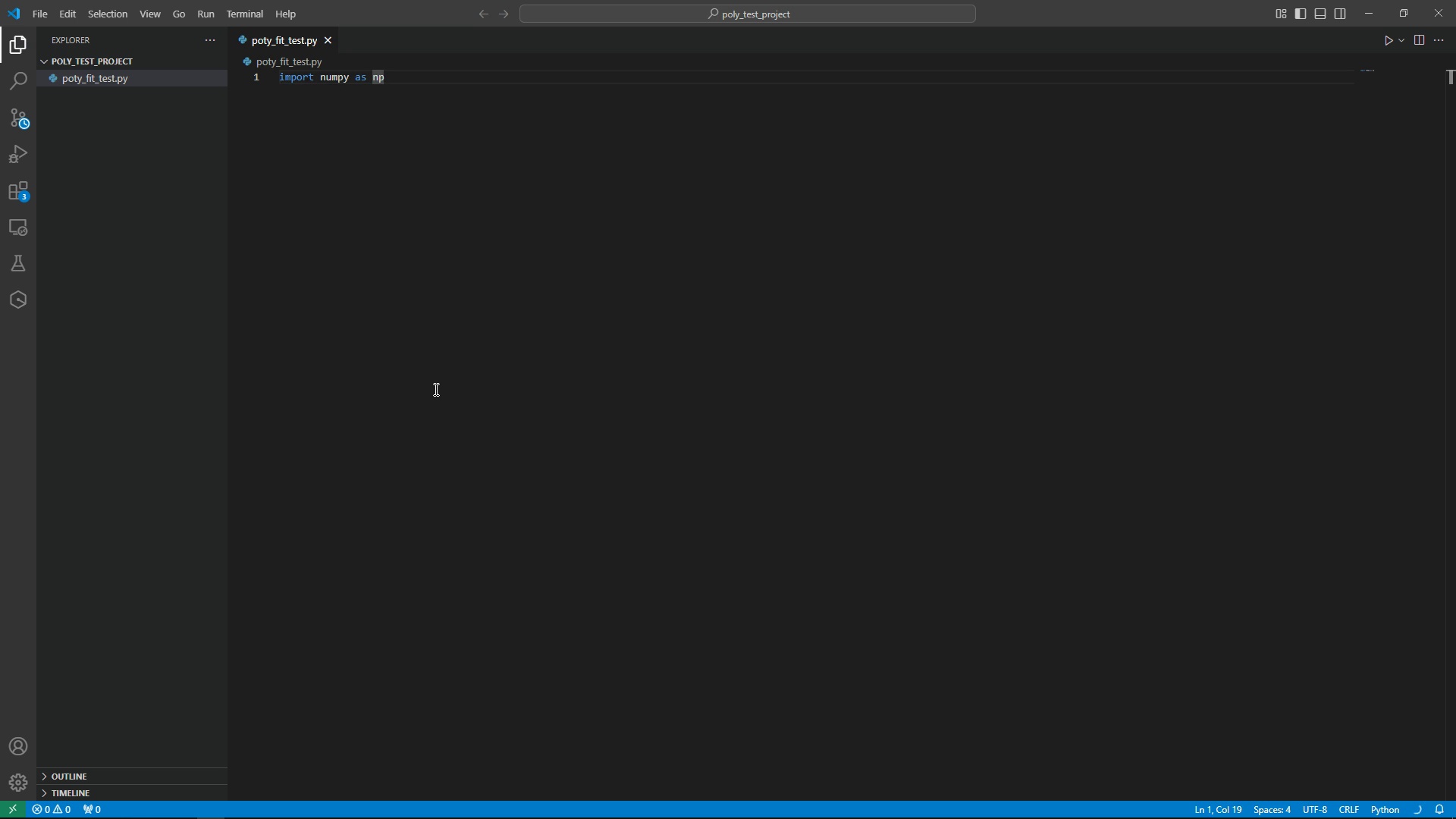 
key(Enter)
 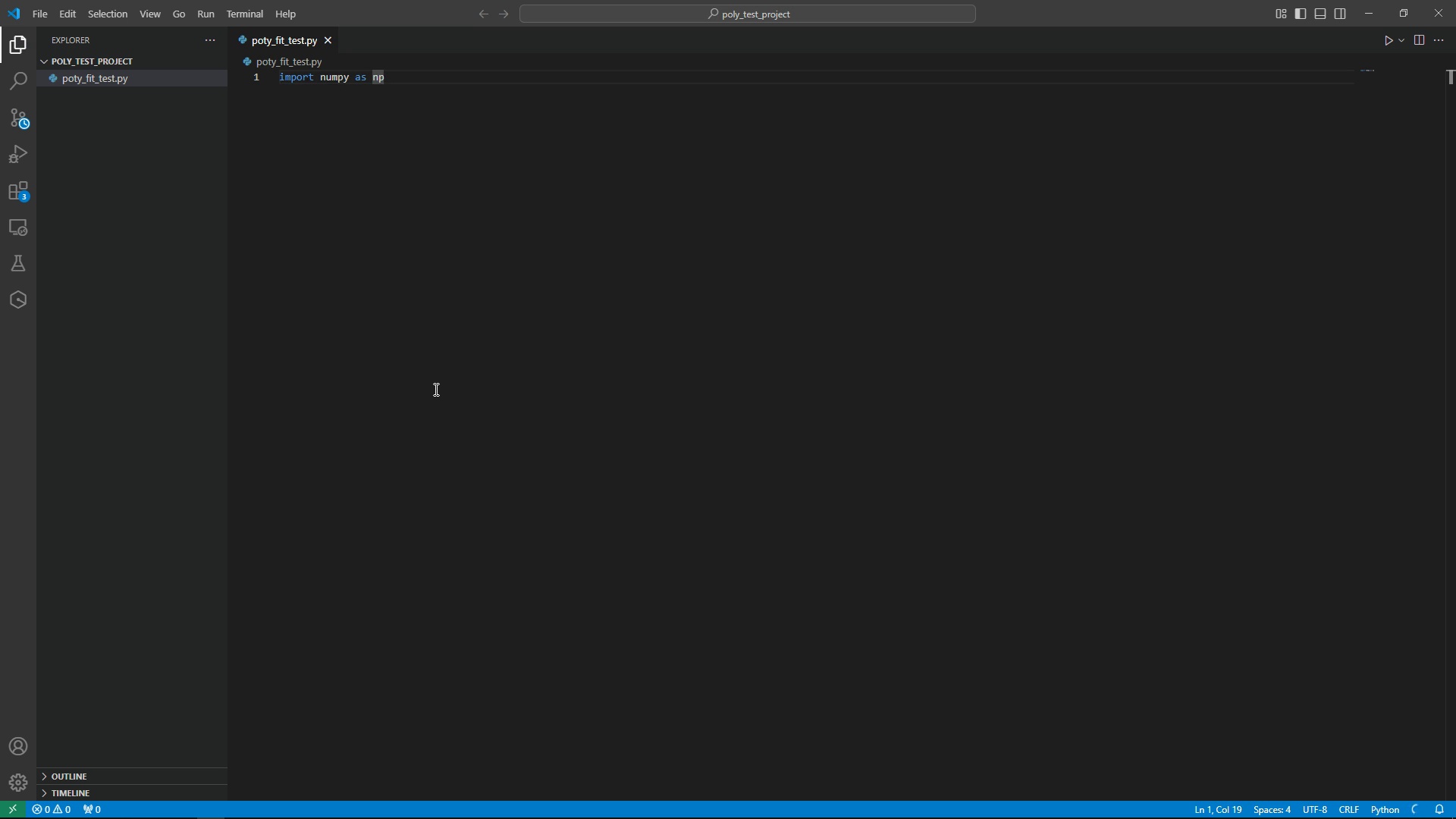 
key(Enter)
 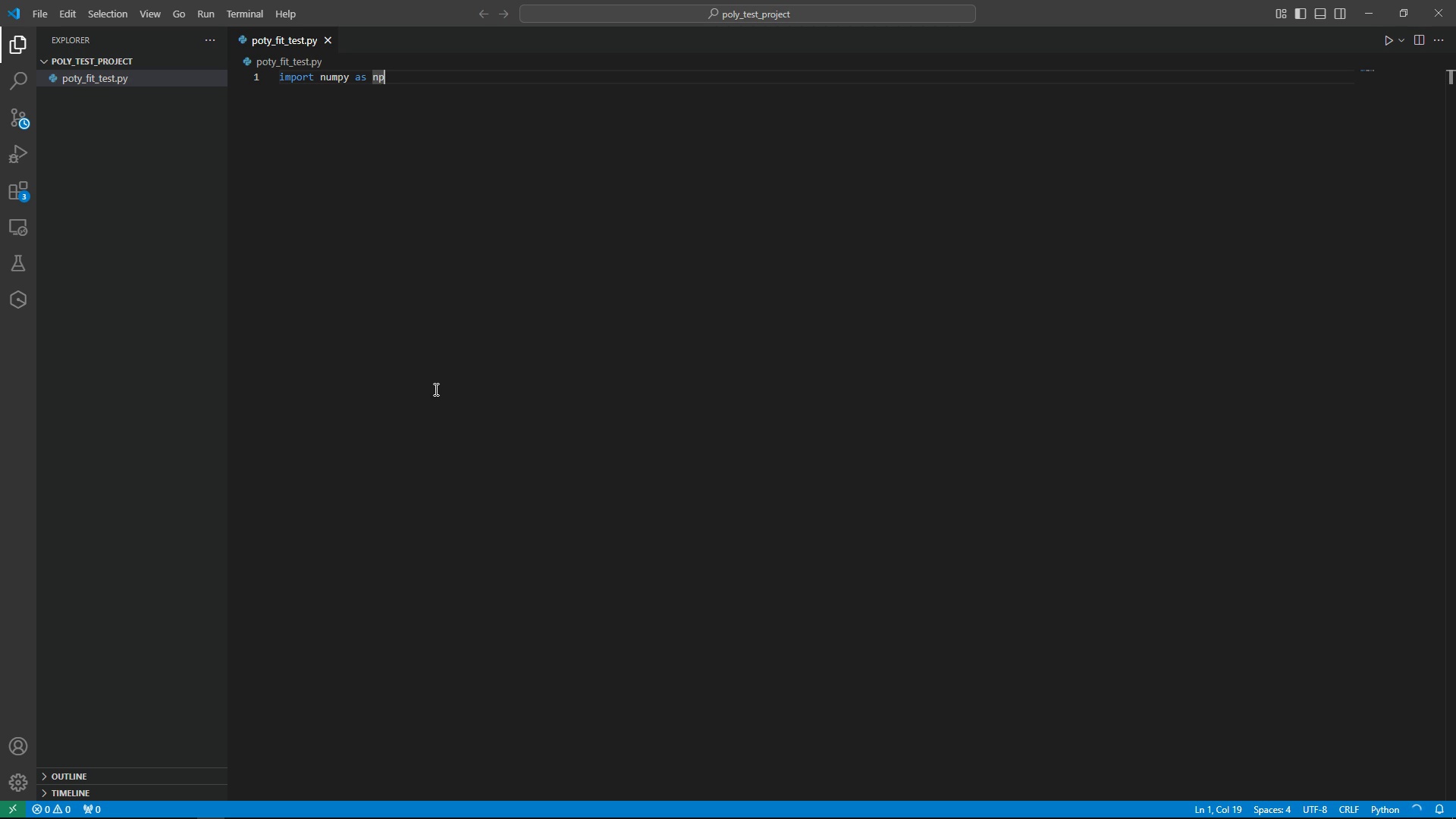 
key(Shift+Enter)
 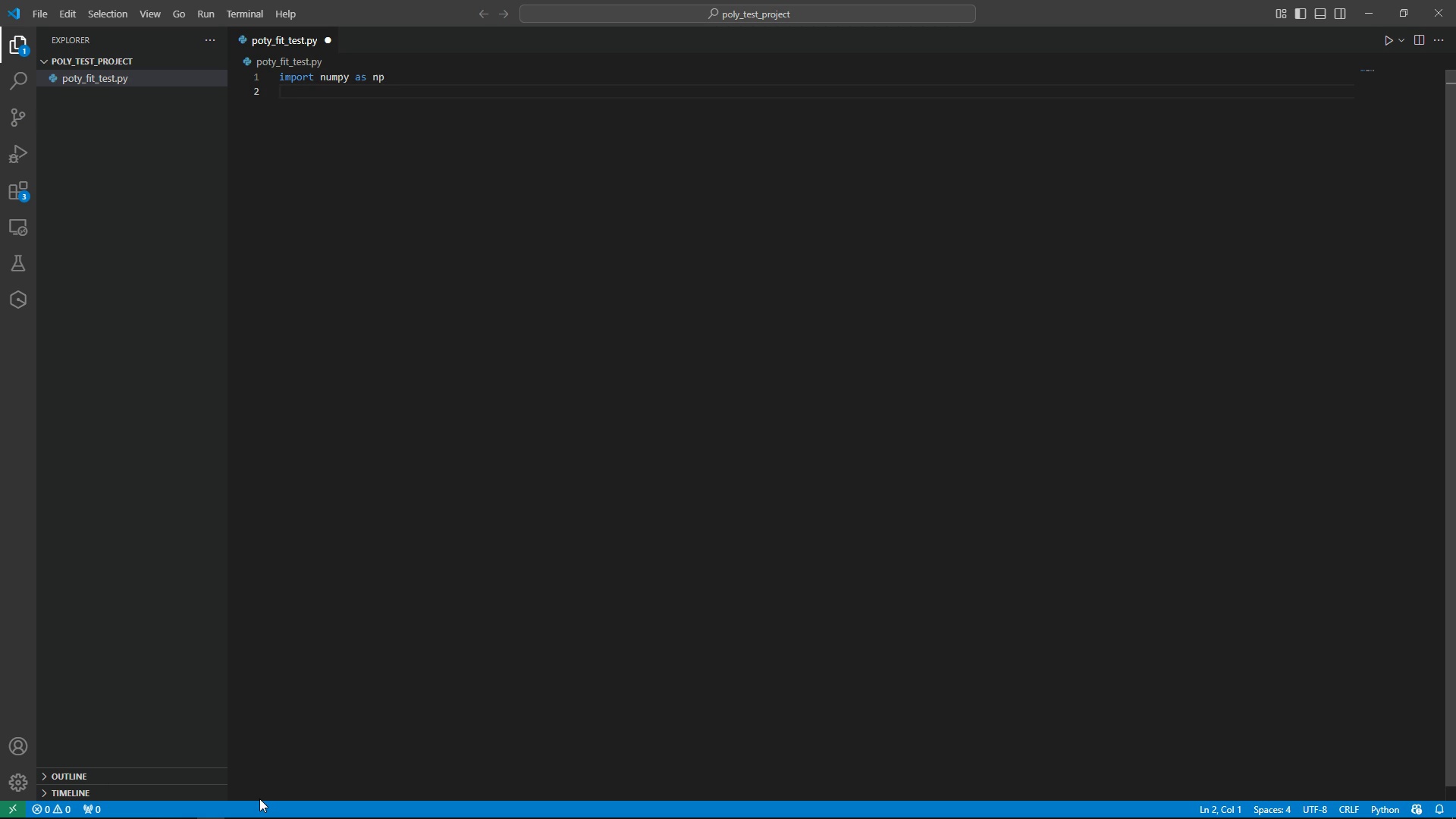 
left_click([463, 140])
 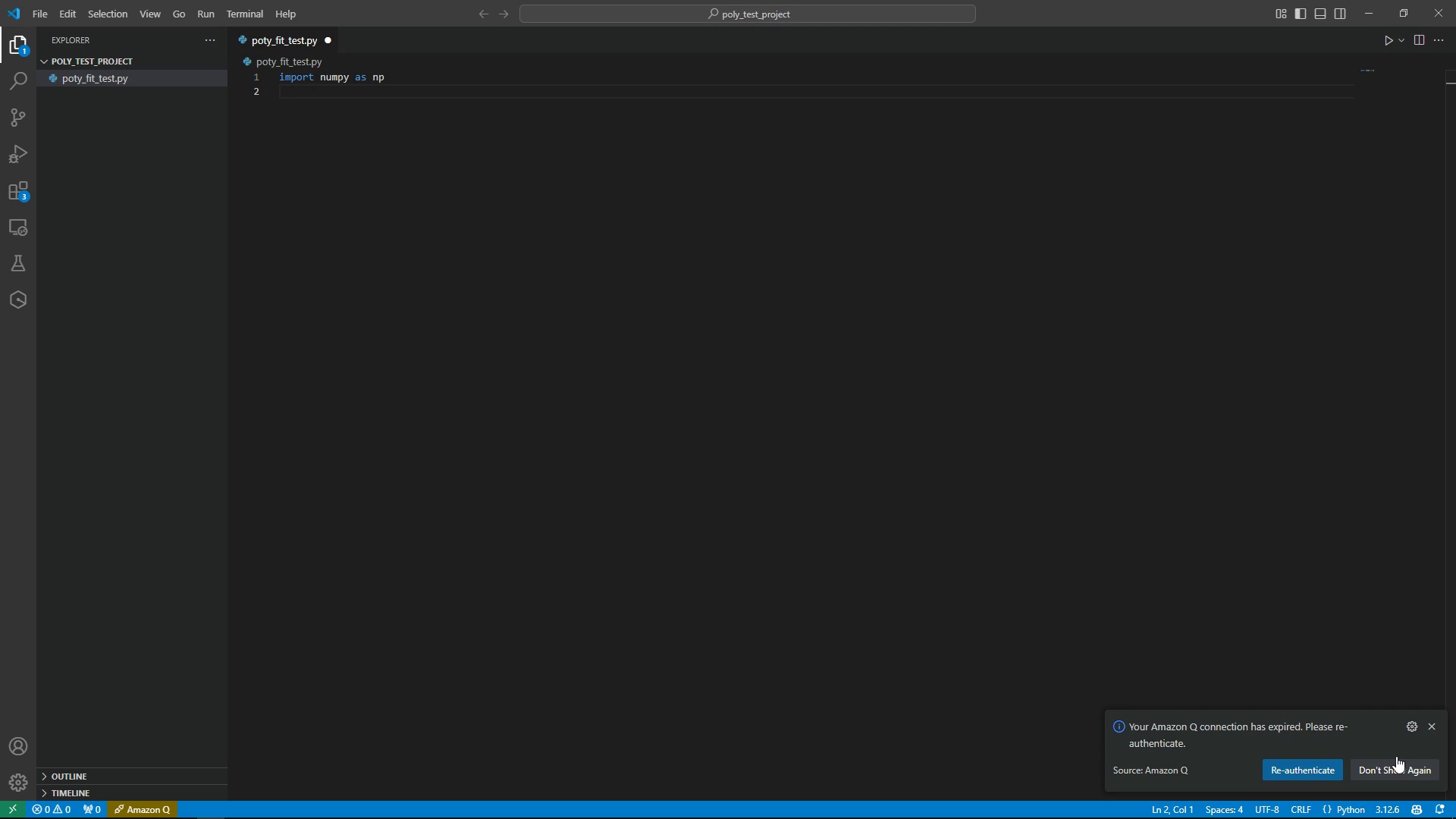 
left_click([1400, 770])
 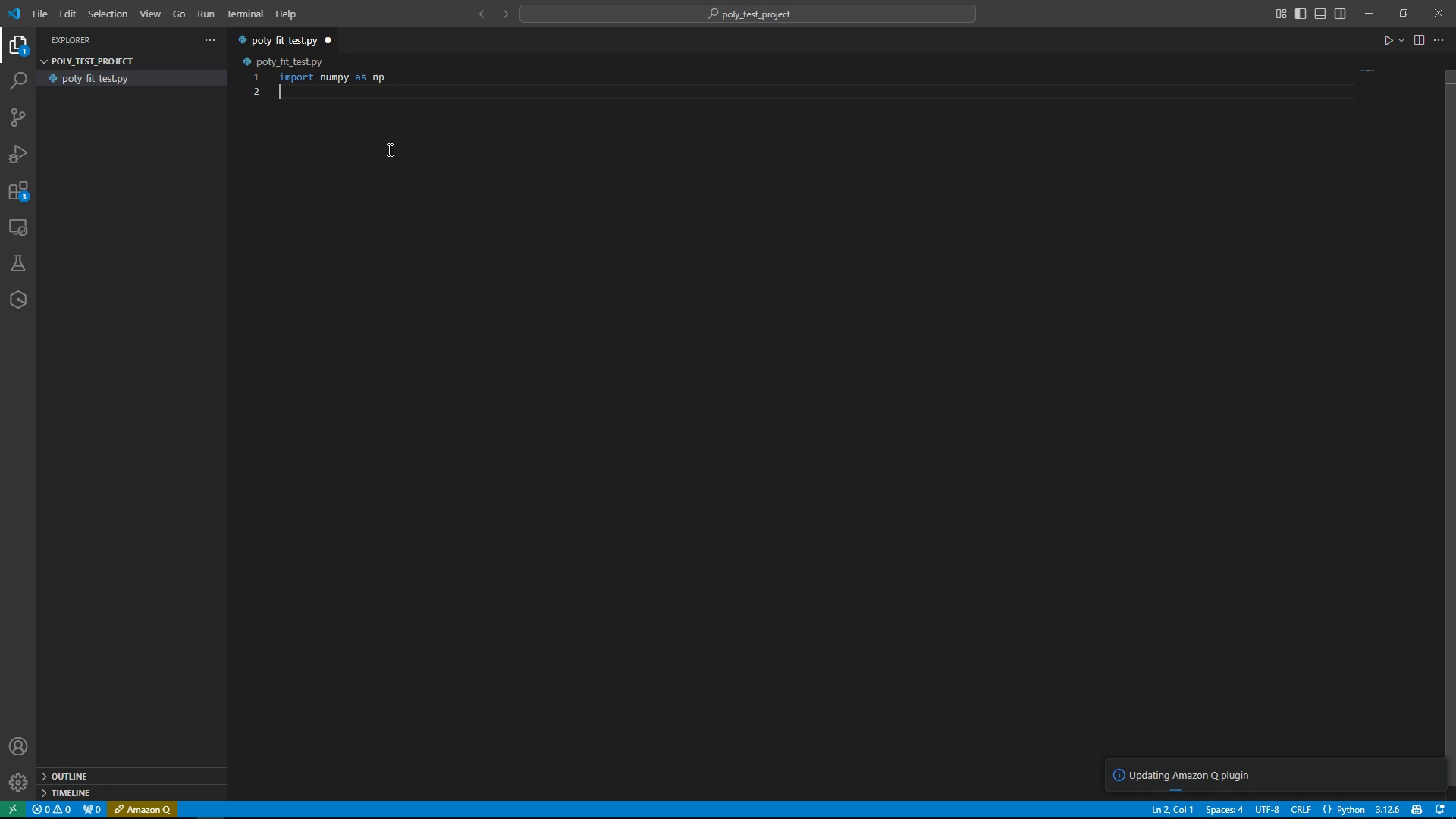 
left_click([400, 191])
 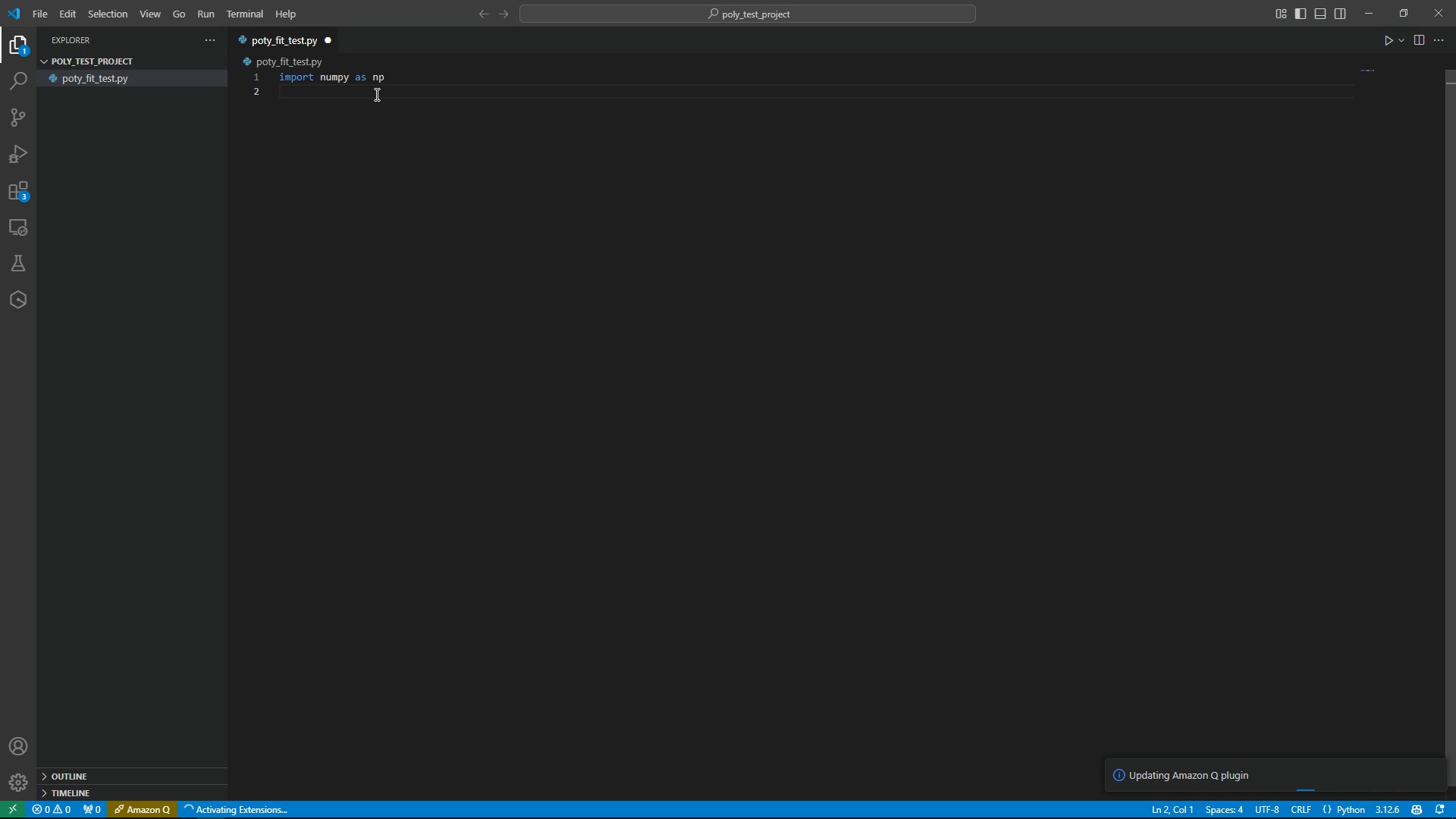 
key(S)
 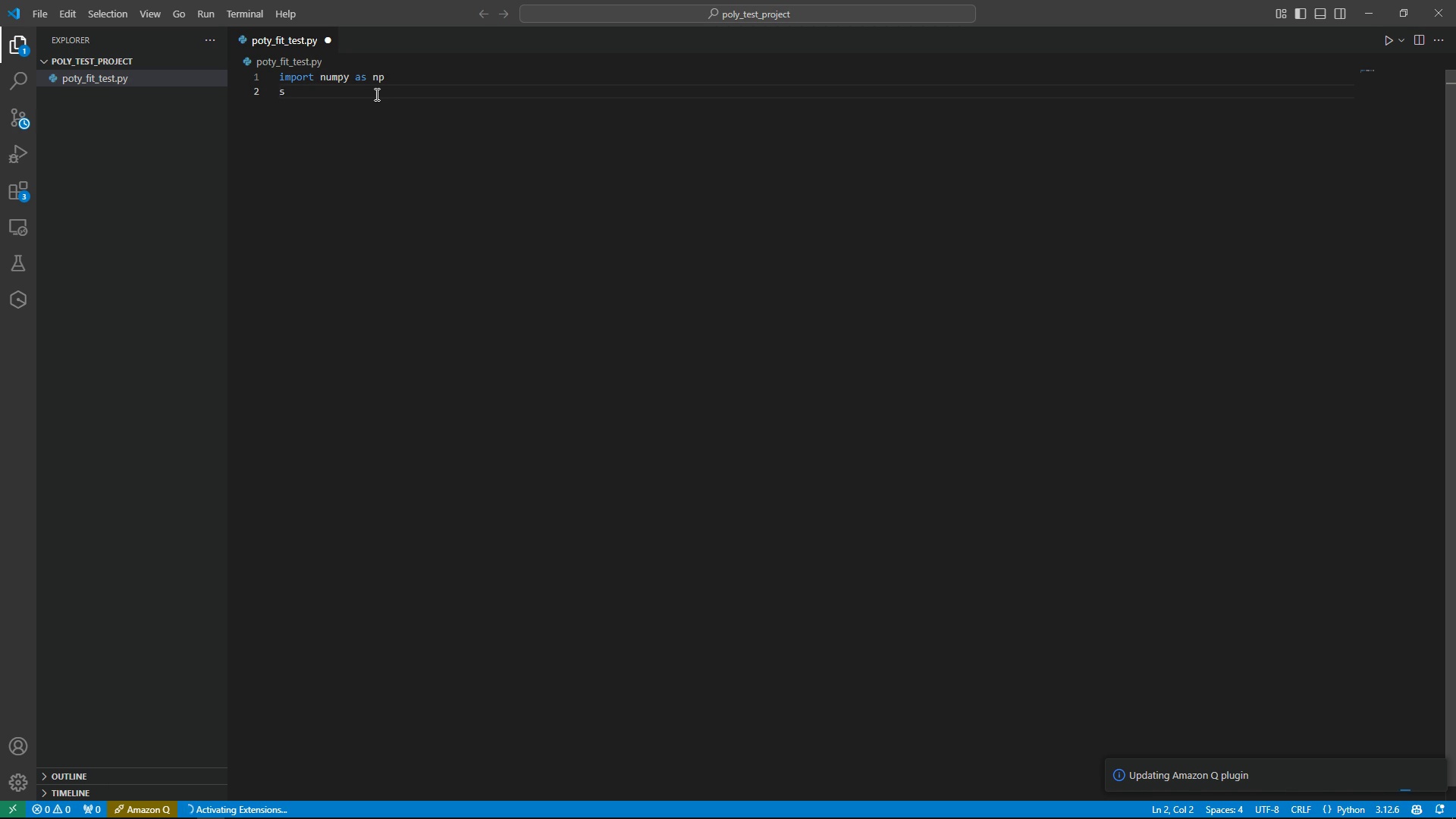 
key(Backspace)
 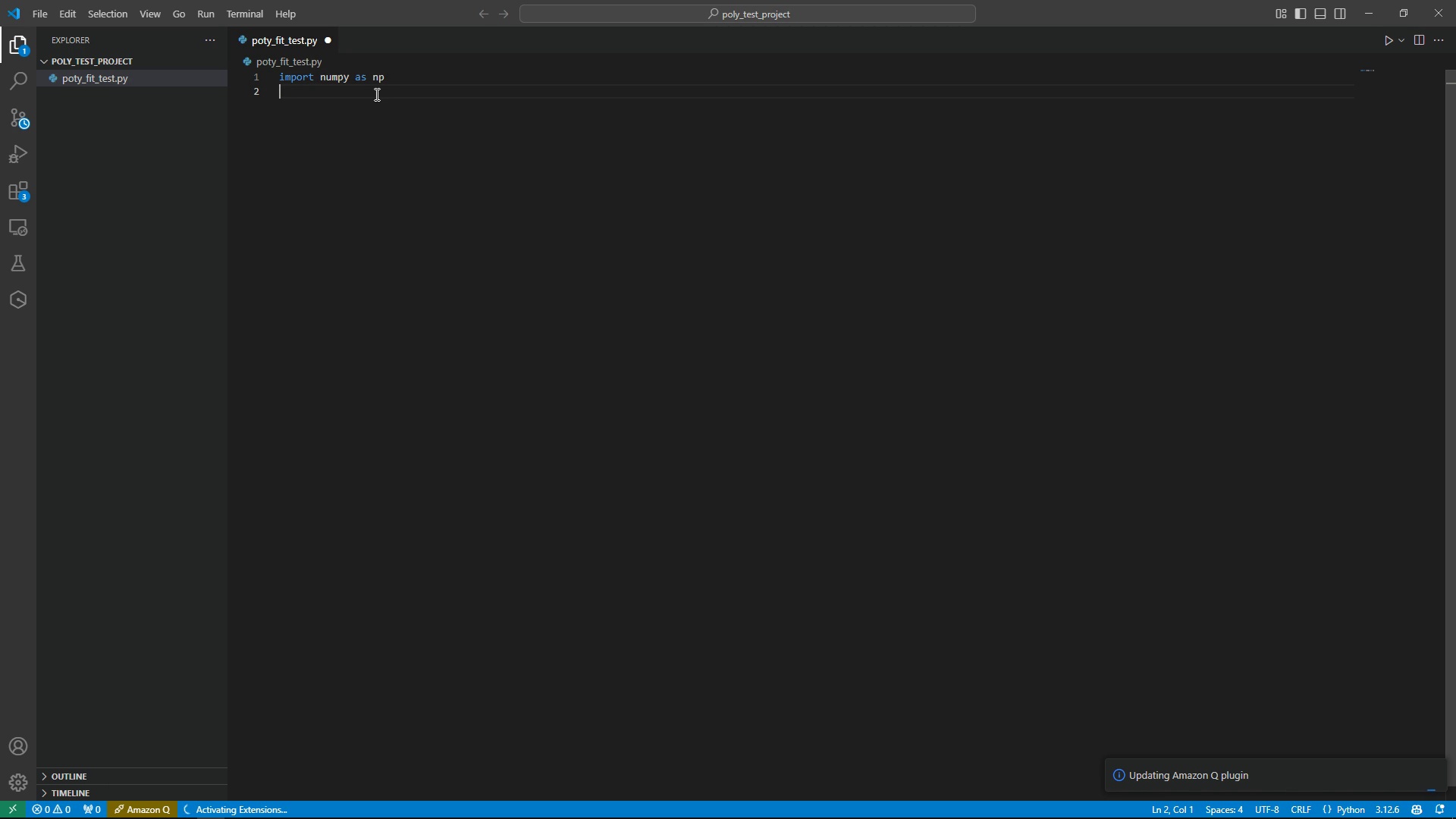 
key(Enter)
 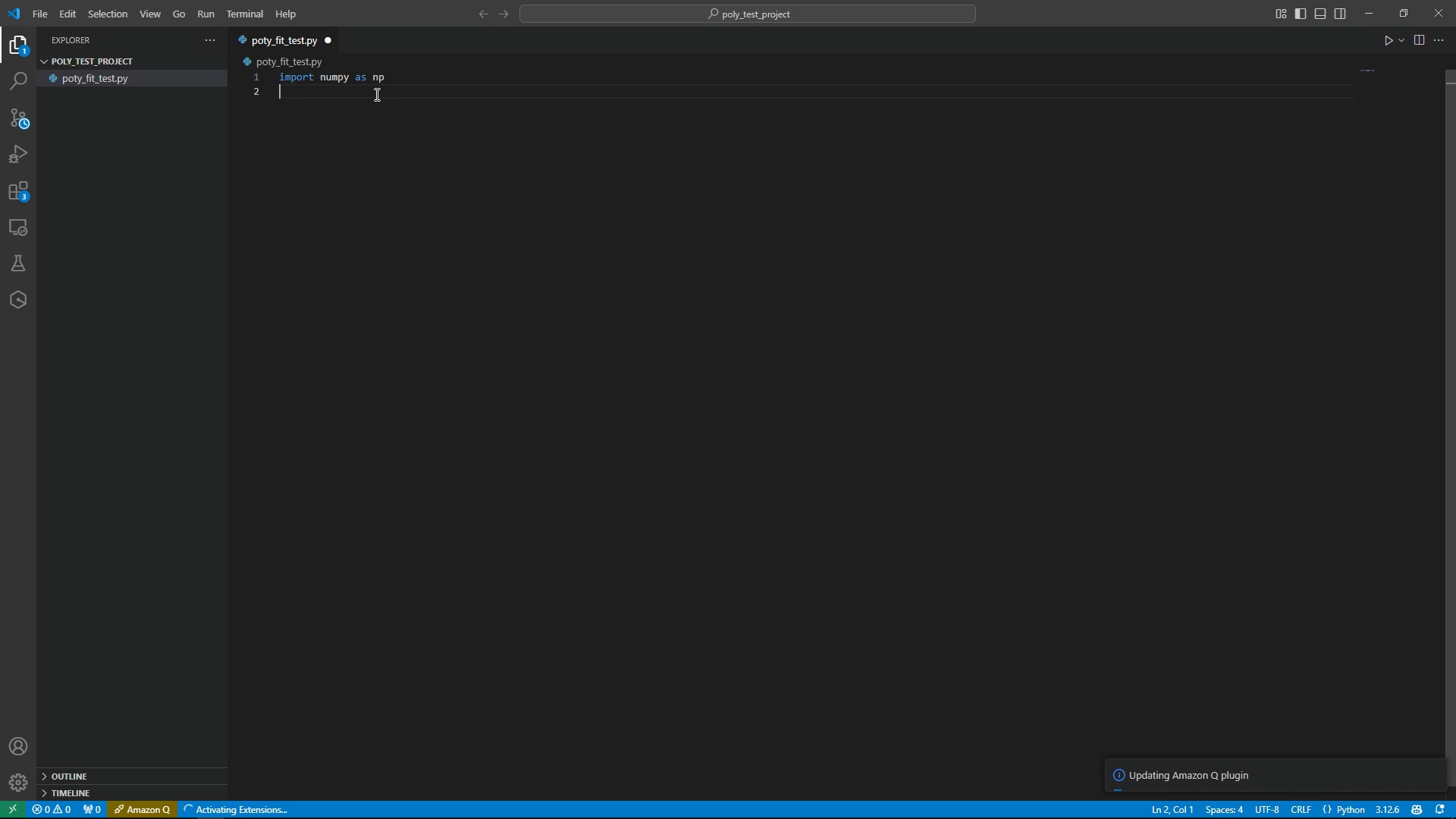 
key(Enter)
 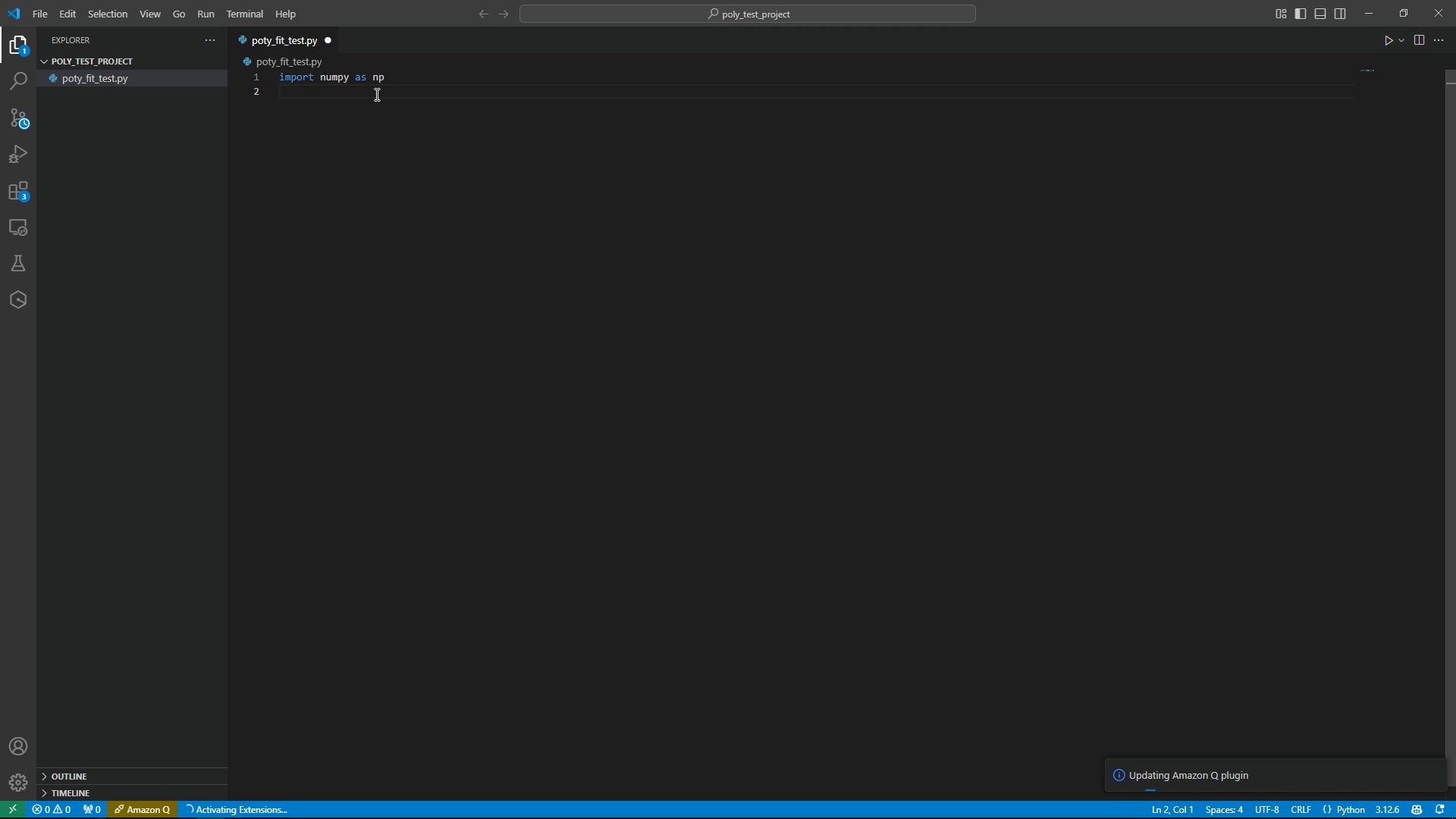 
key(Enter)
 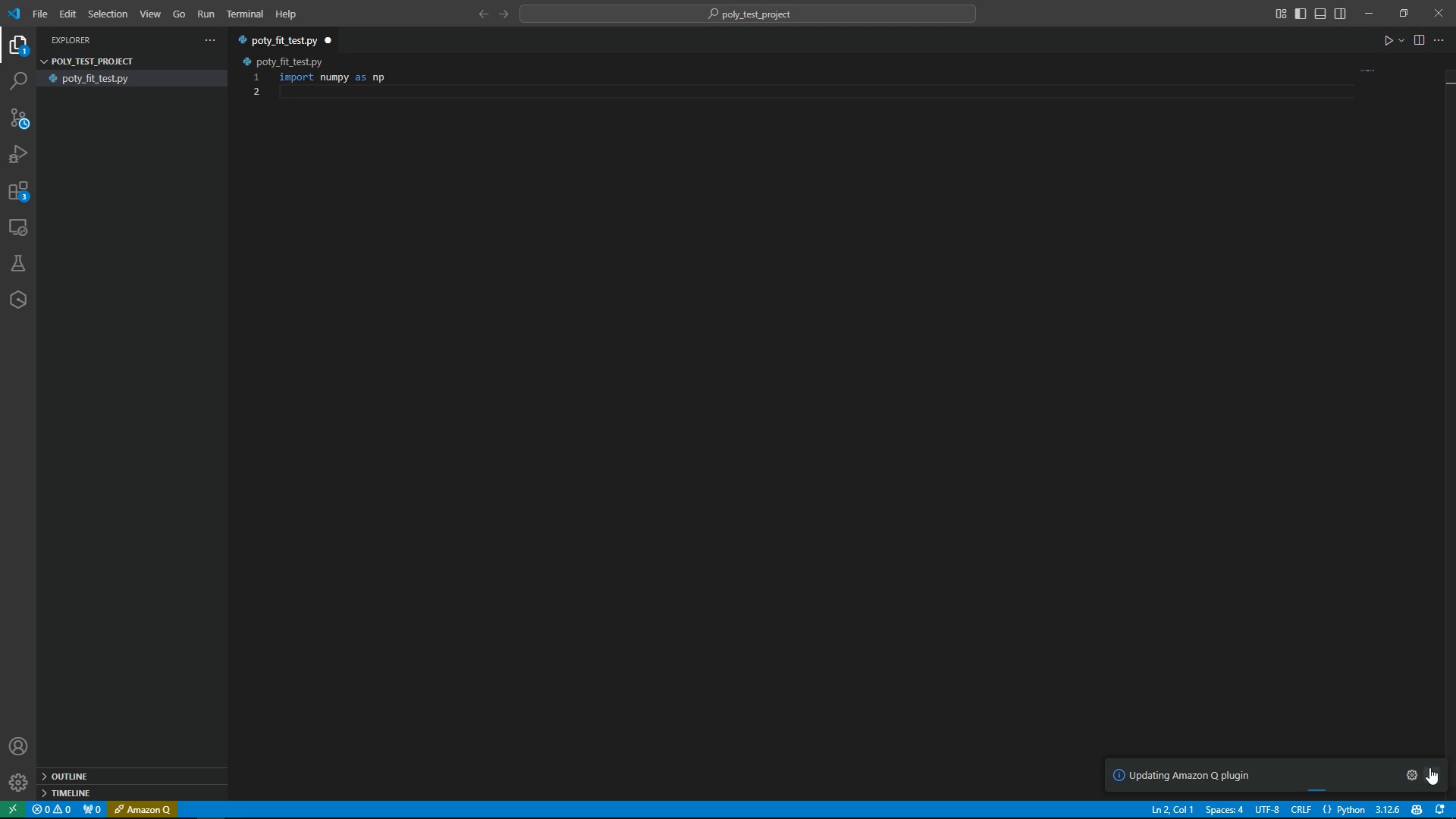 
left_click([1426, 771])
 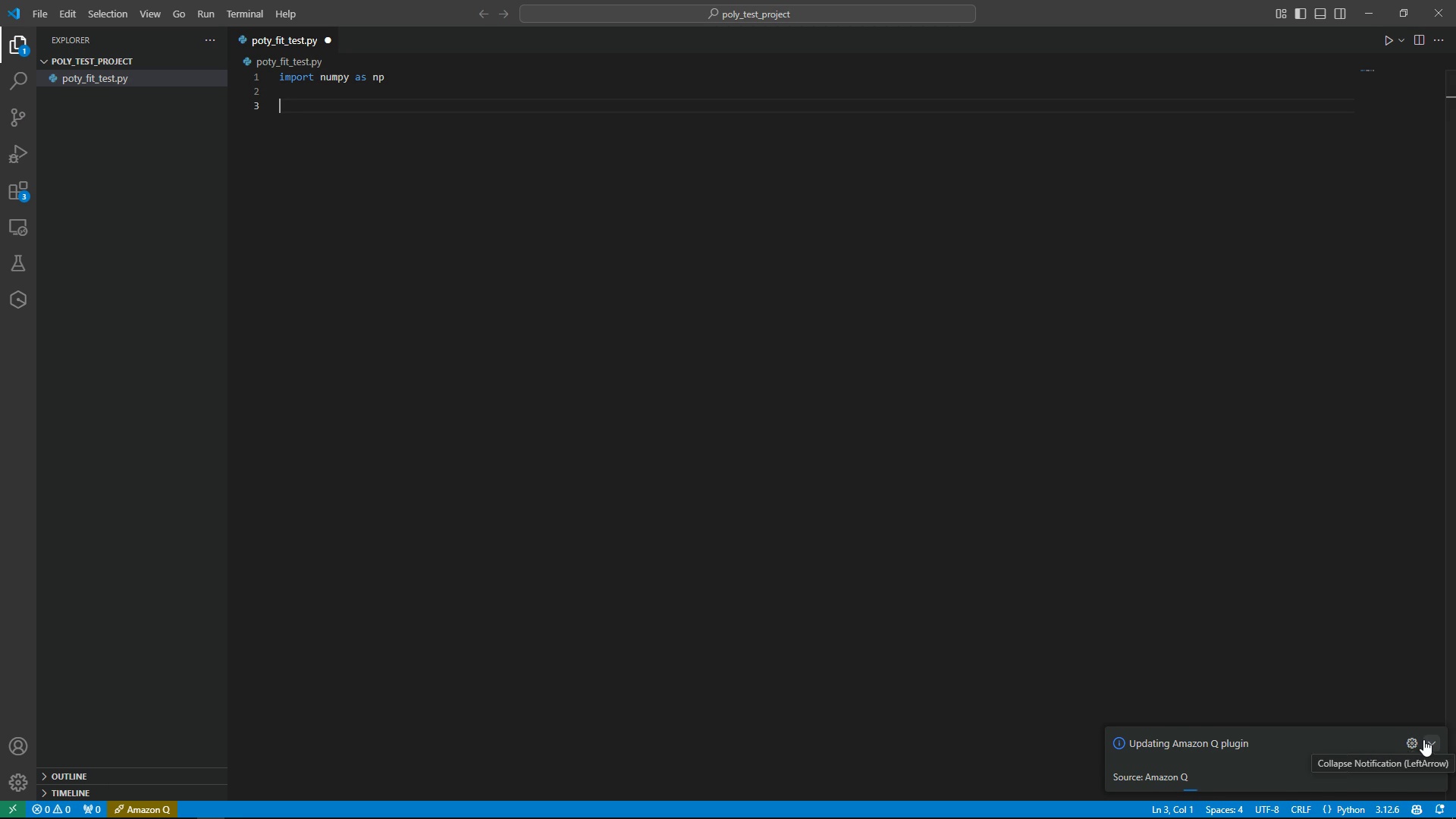 
left_click([1408, 738])
 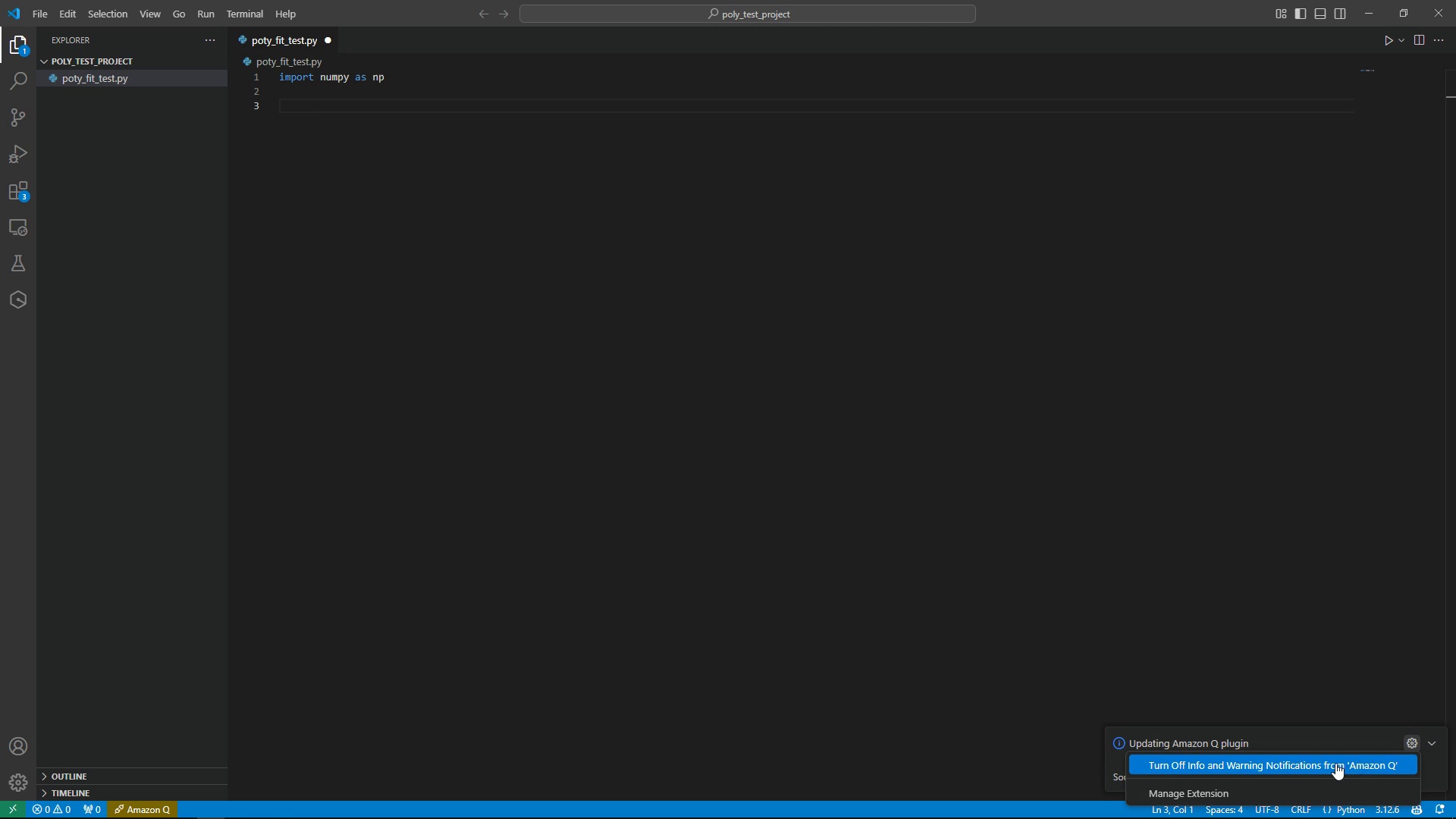 
left_click([1335, 763])
 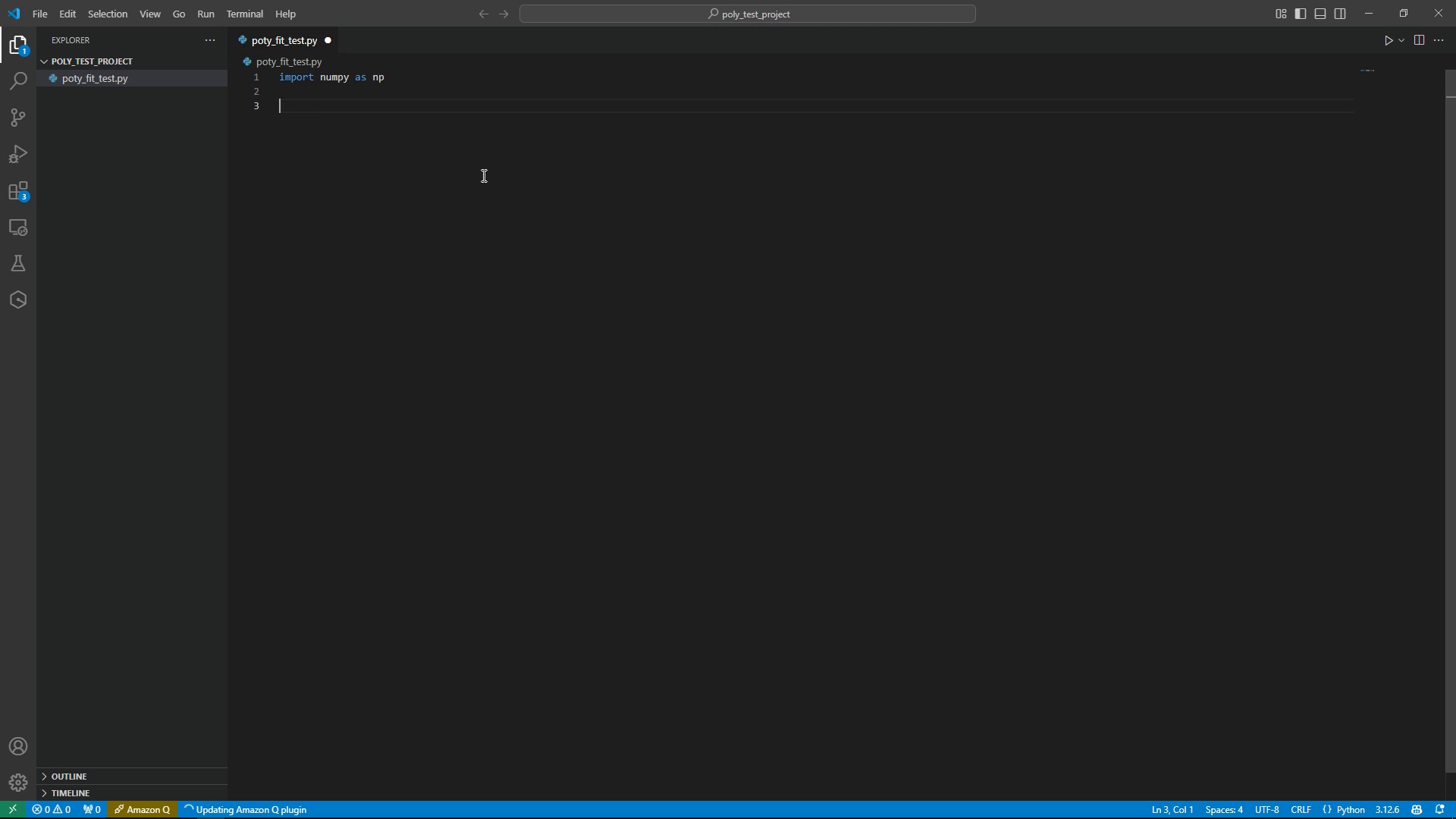 
key(Enter)
 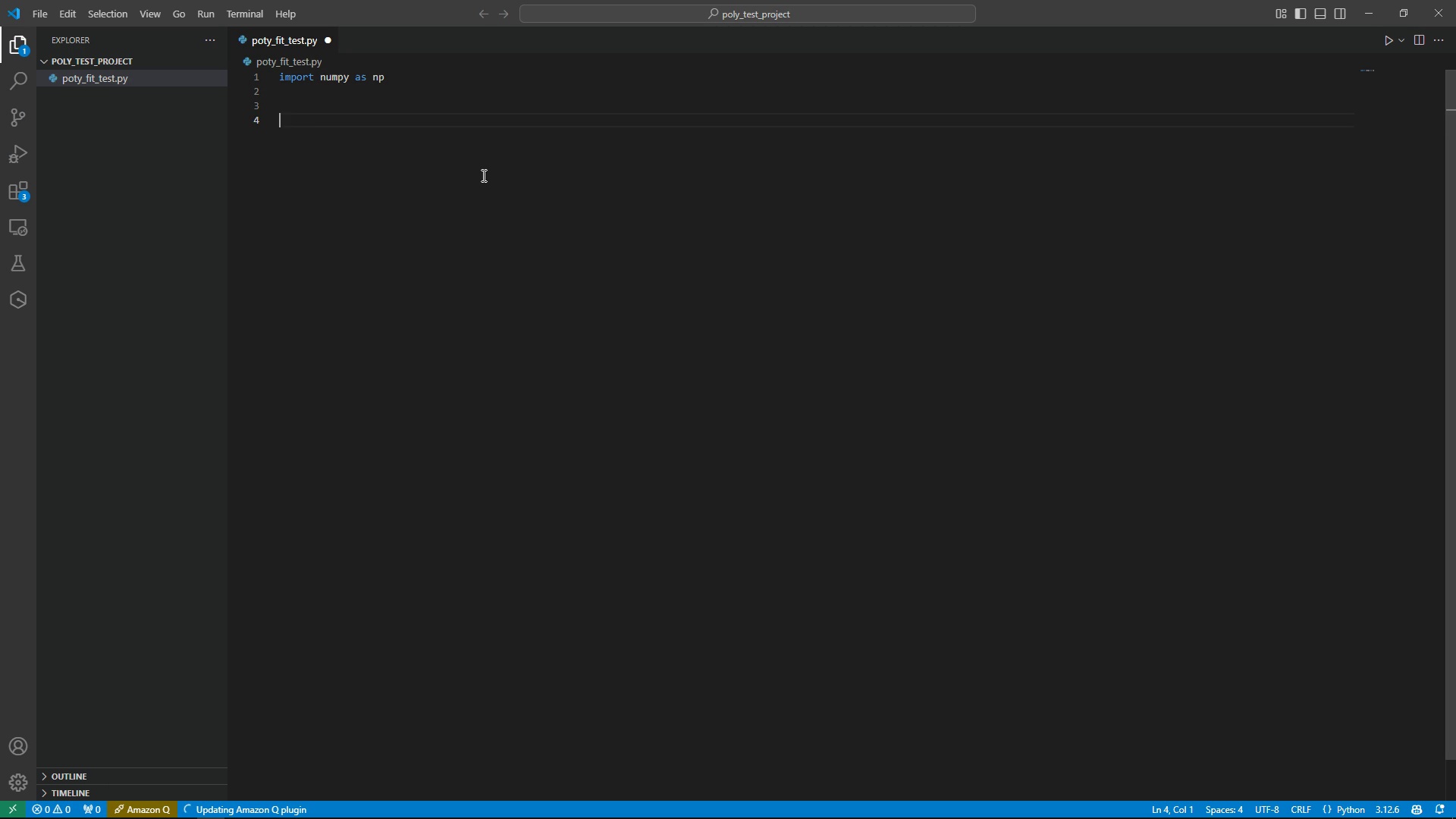 
key(Enter)
 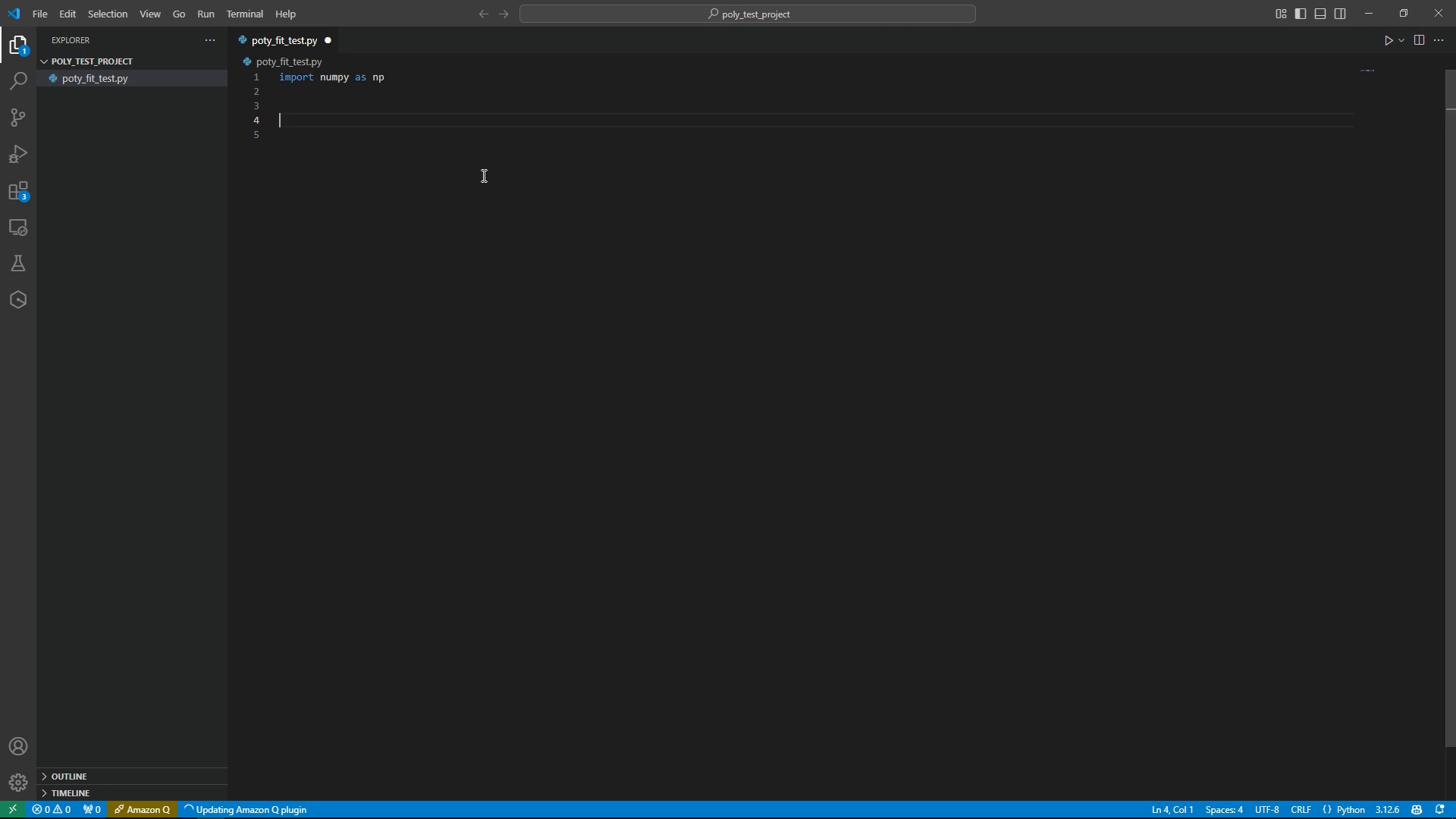 
key(ArrowUp)
 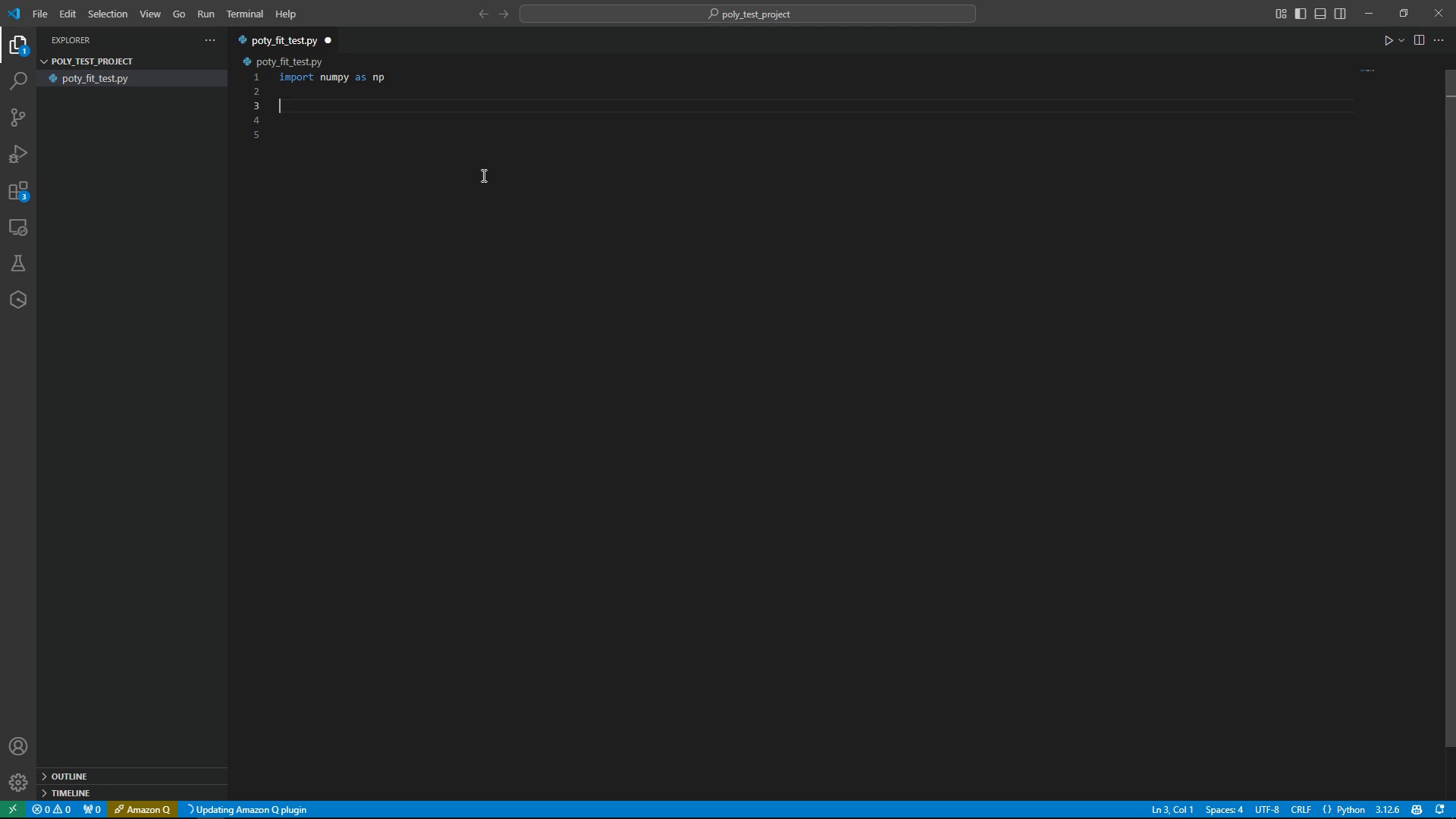 
key(ArrowUp)
 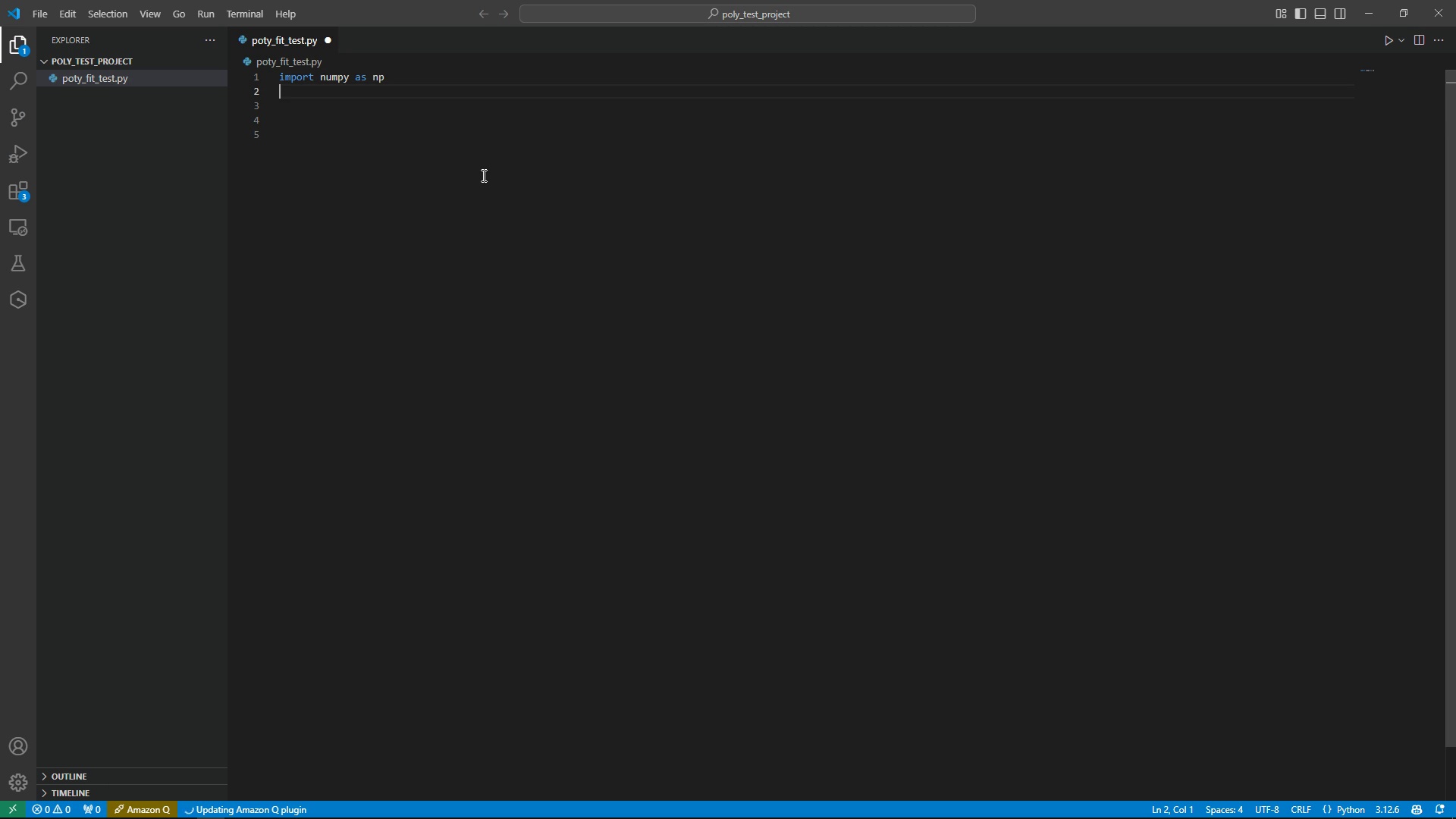 
key(ArrowUp)
 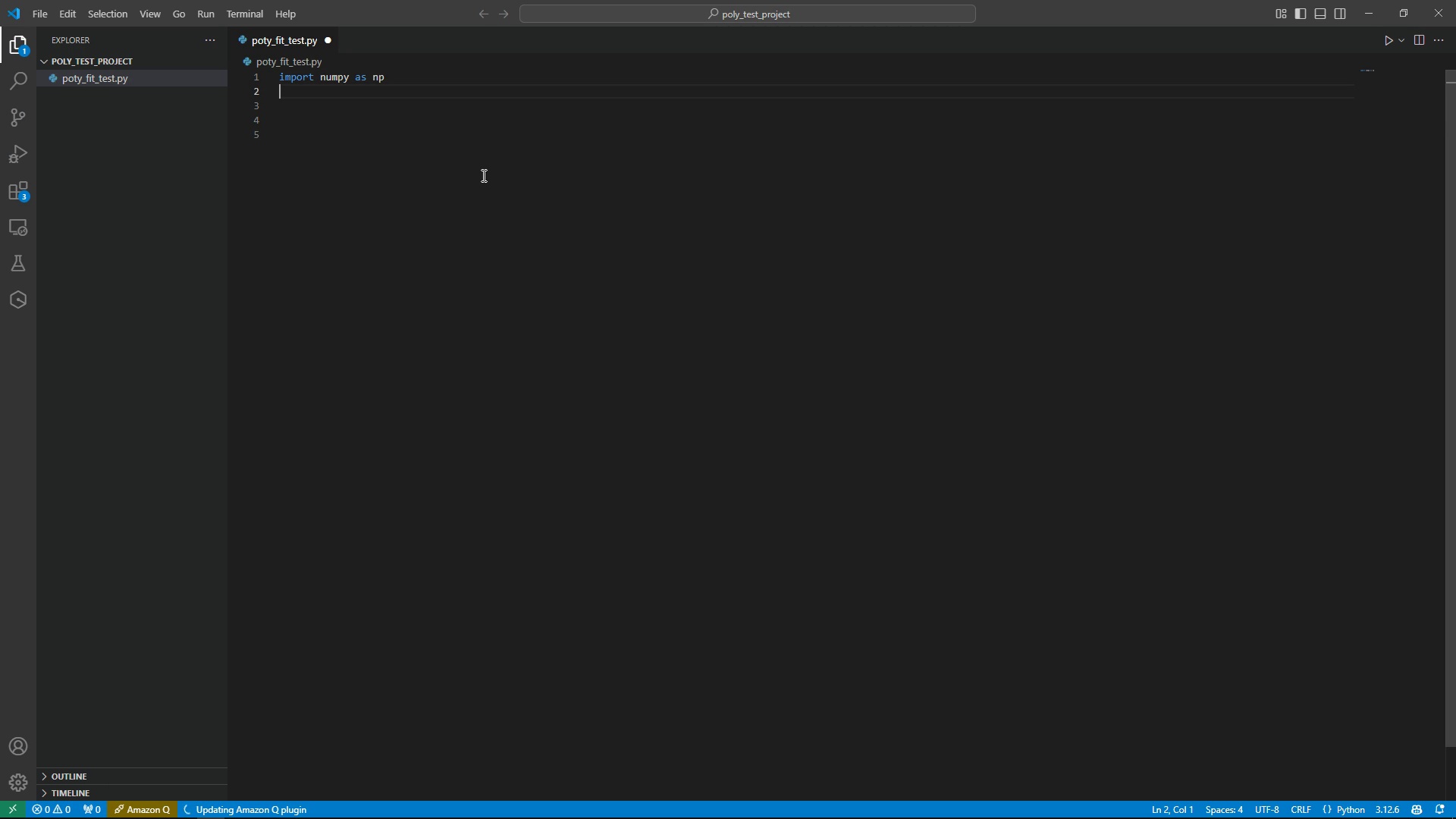 
type(imoty )
key(Backspace)
key(Backspace)
key(Backspace)
type(rt amtlot.pypot as pt)
key(Backspace)
type(lt)
 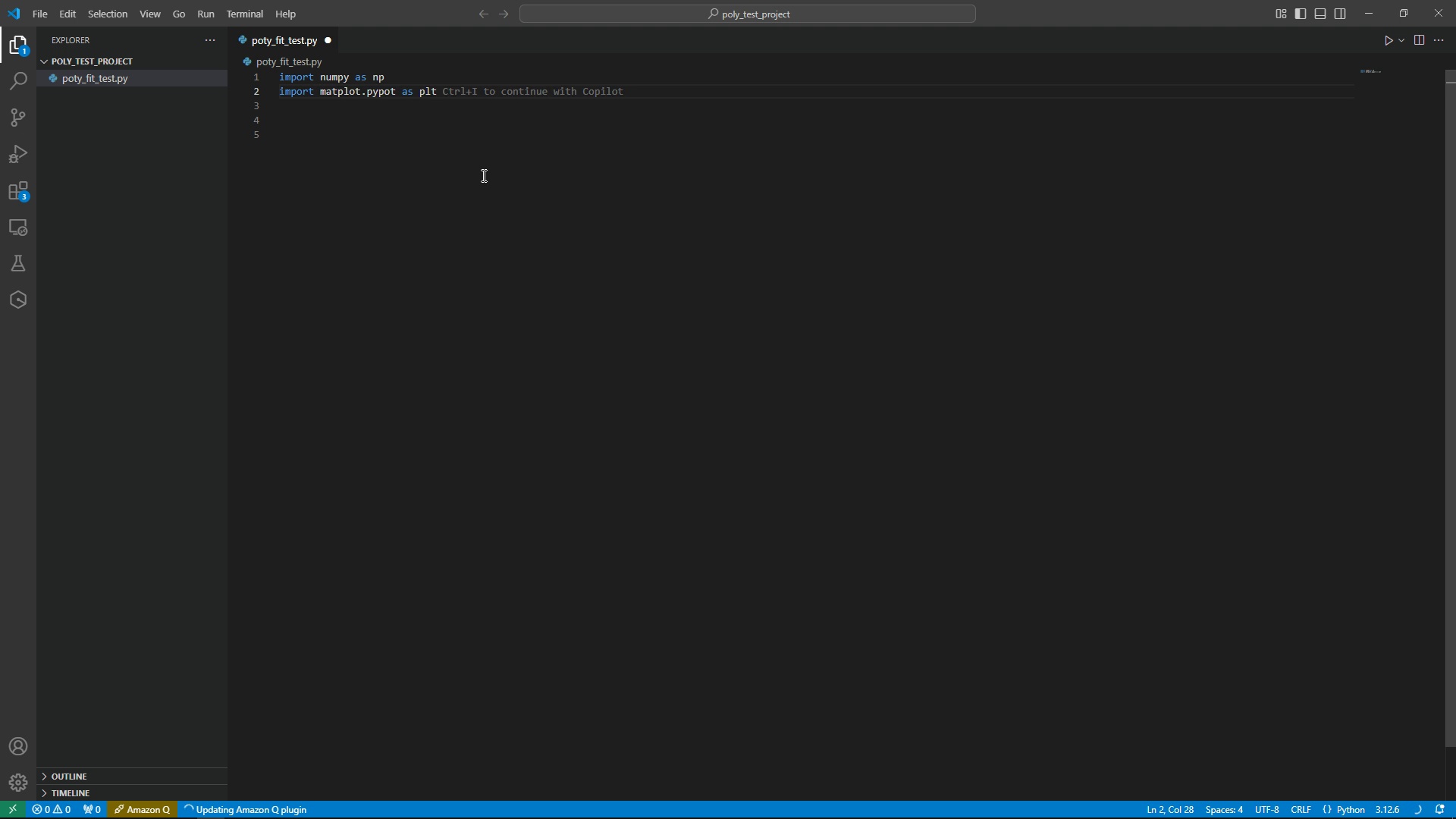 
key(Enter)
 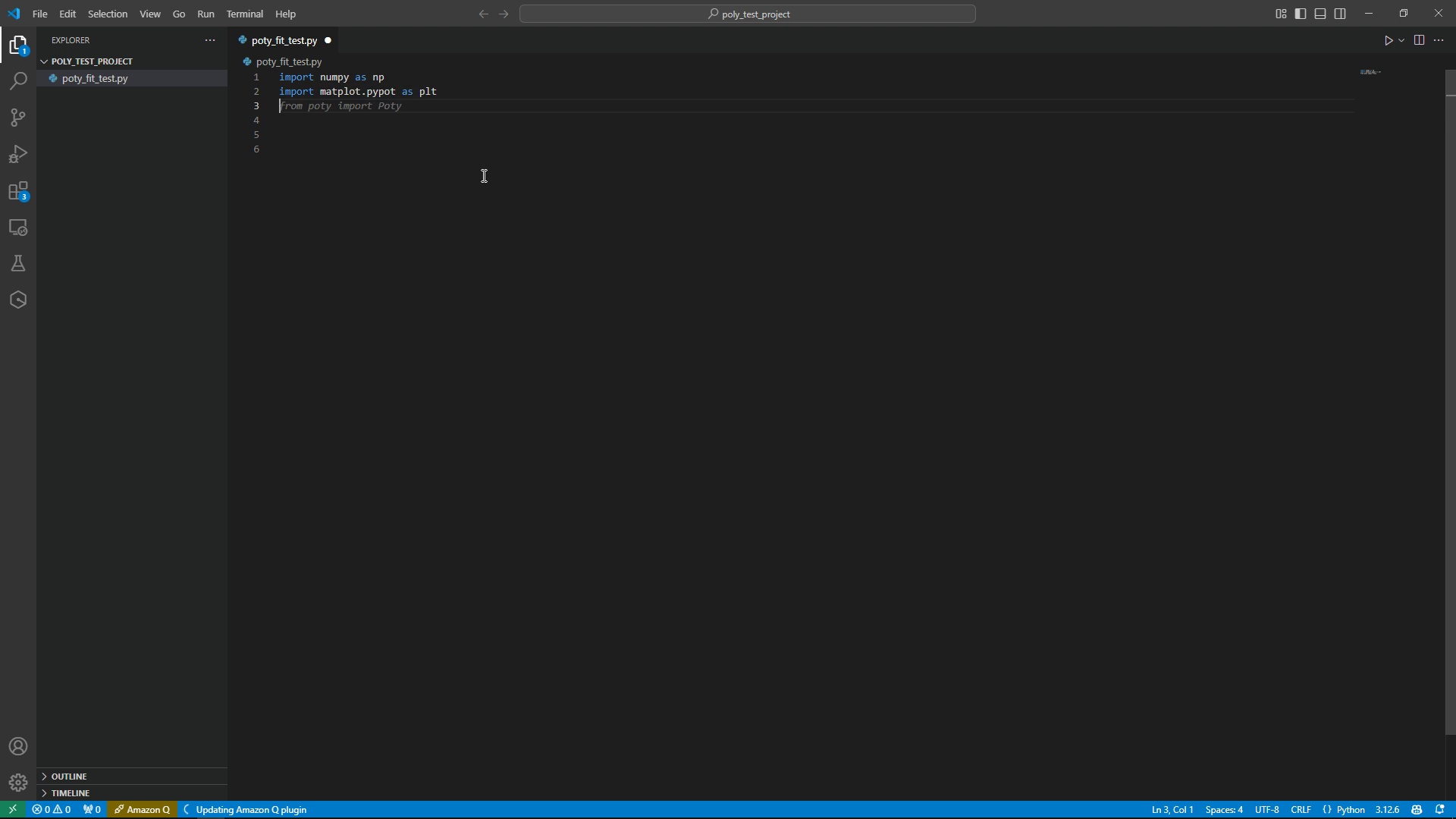 
key(Enter)
 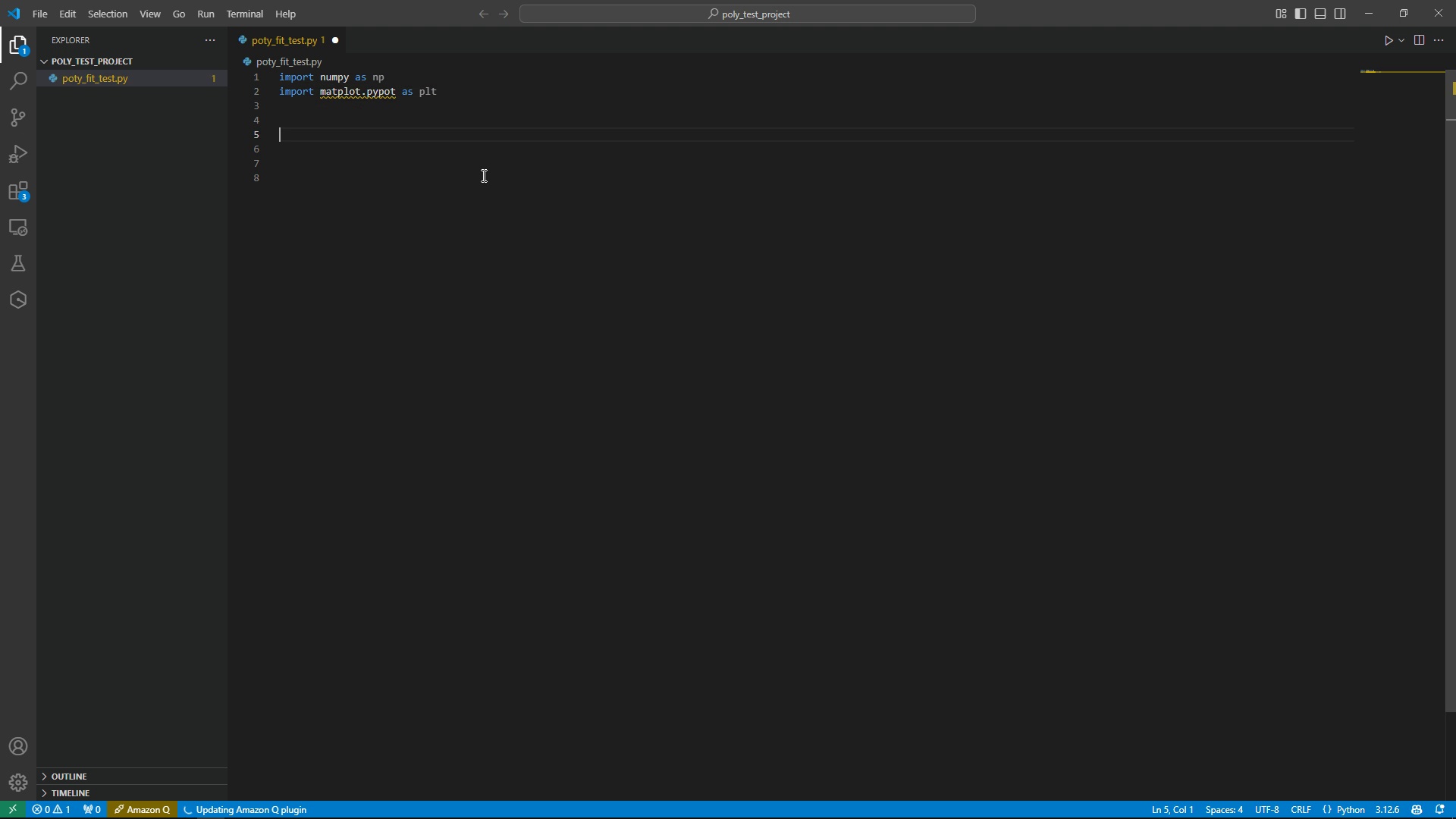 
key(Enter)
 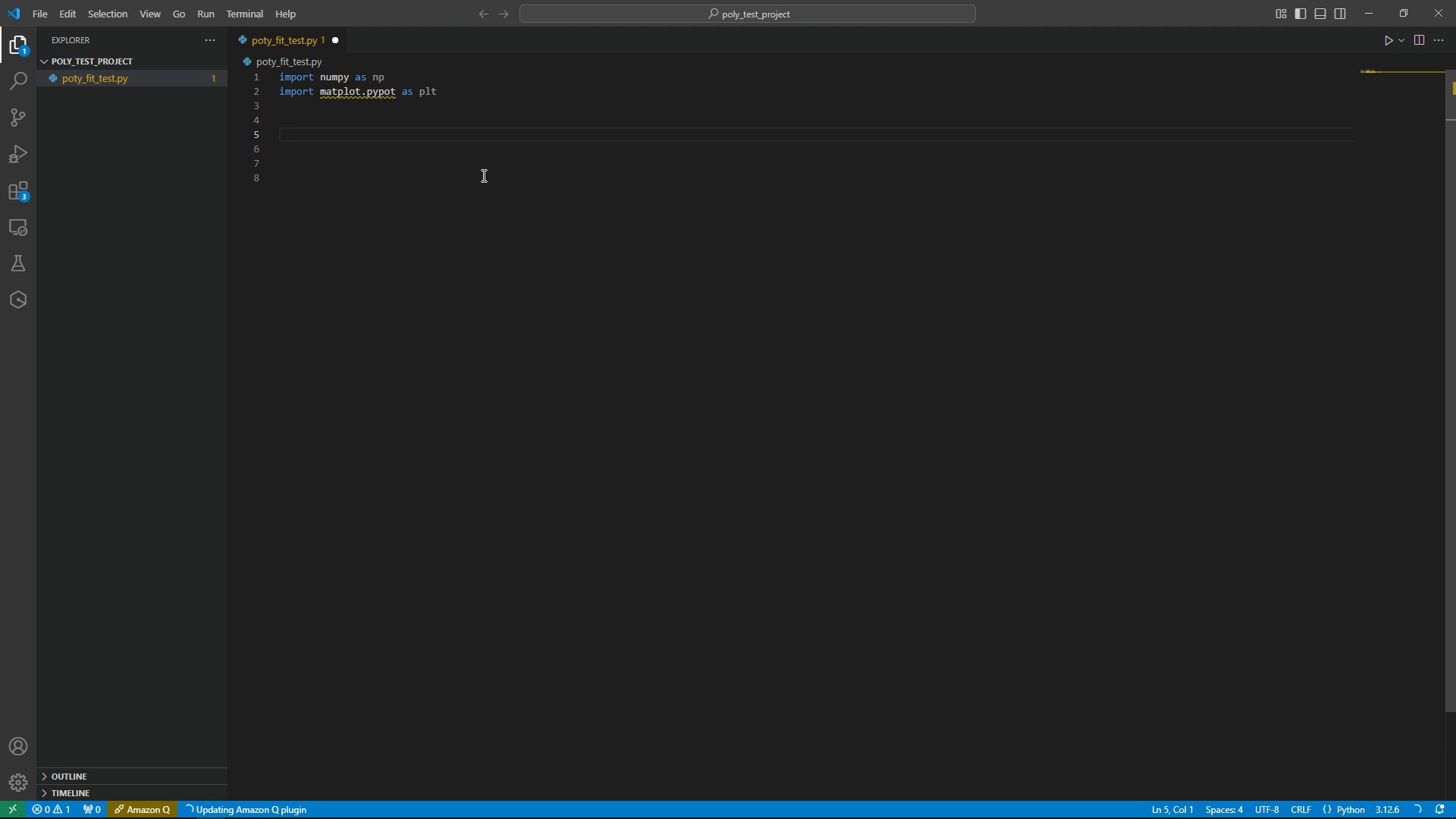 
type(impor )
 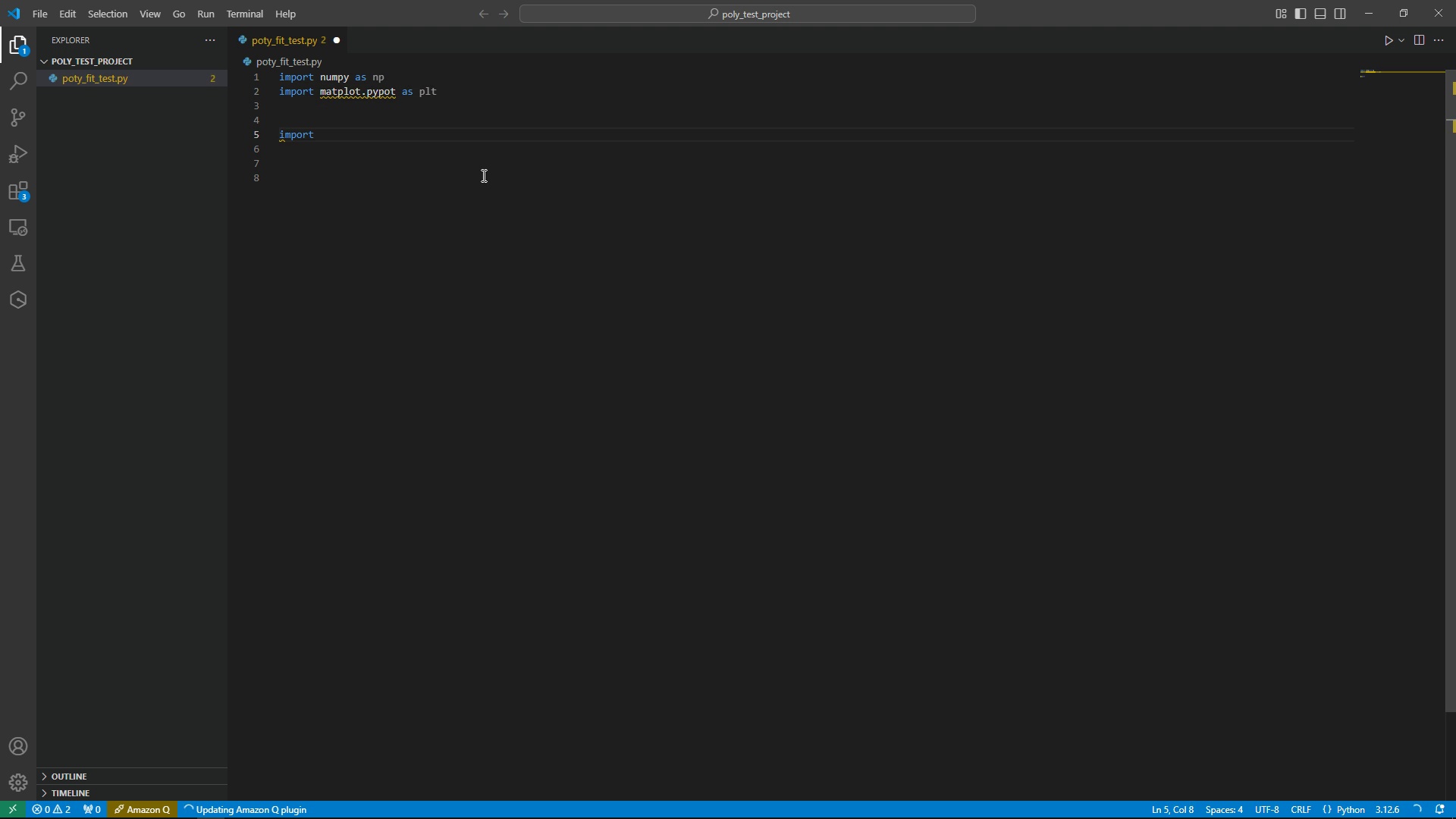 
key(ArrowUp)
 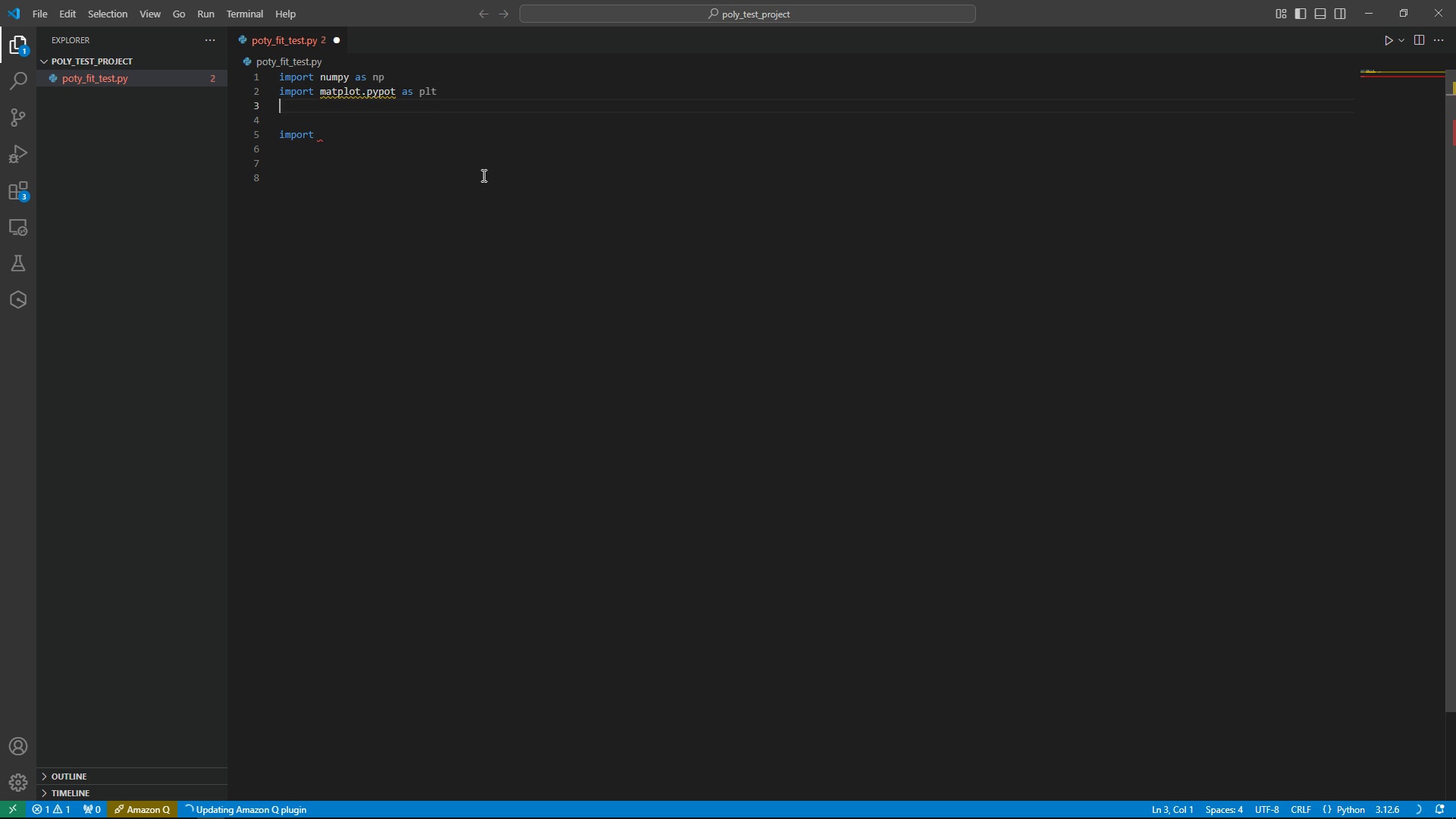 
key(ArrowUp)
 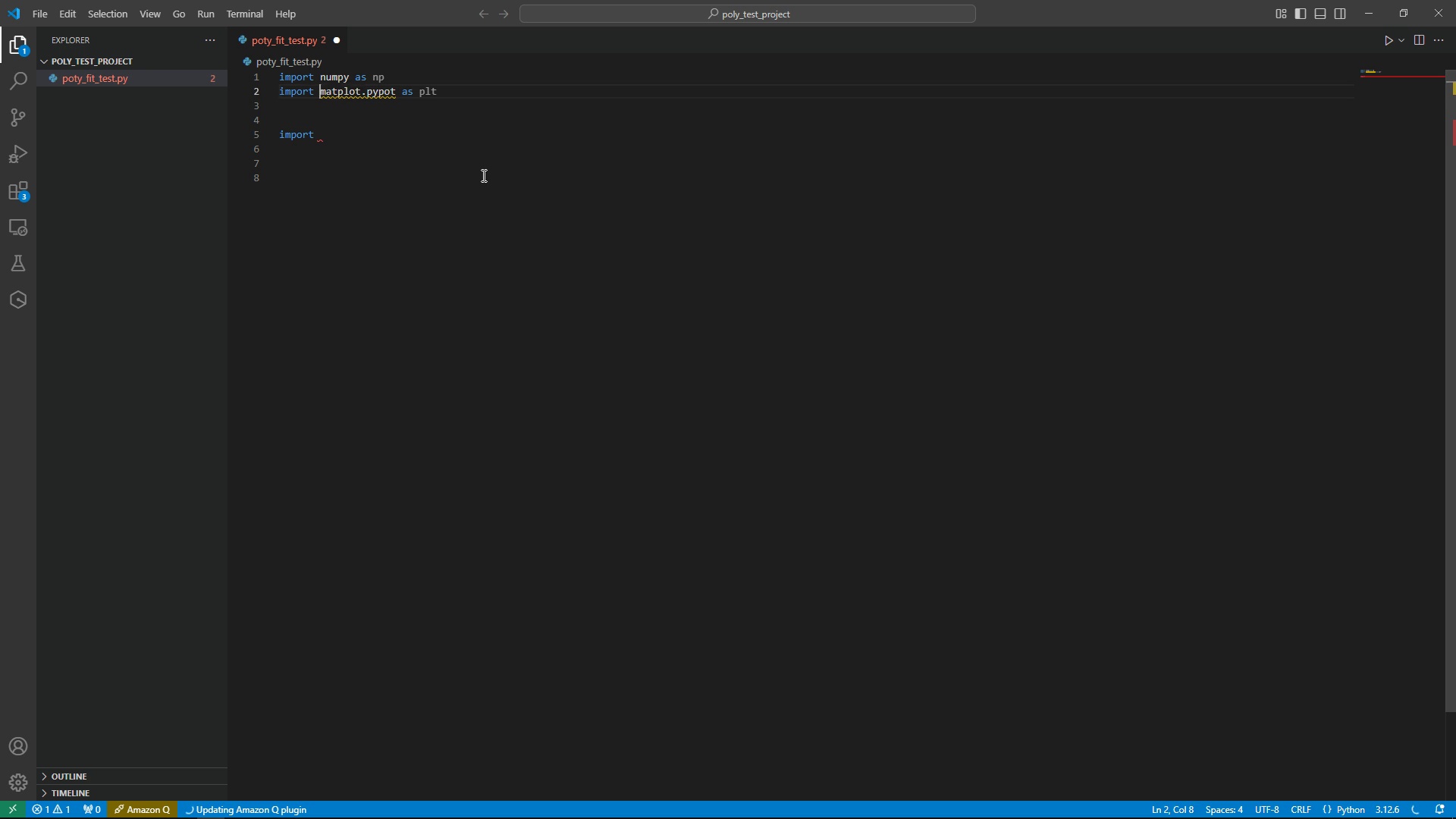 
key(ArrowUp)
 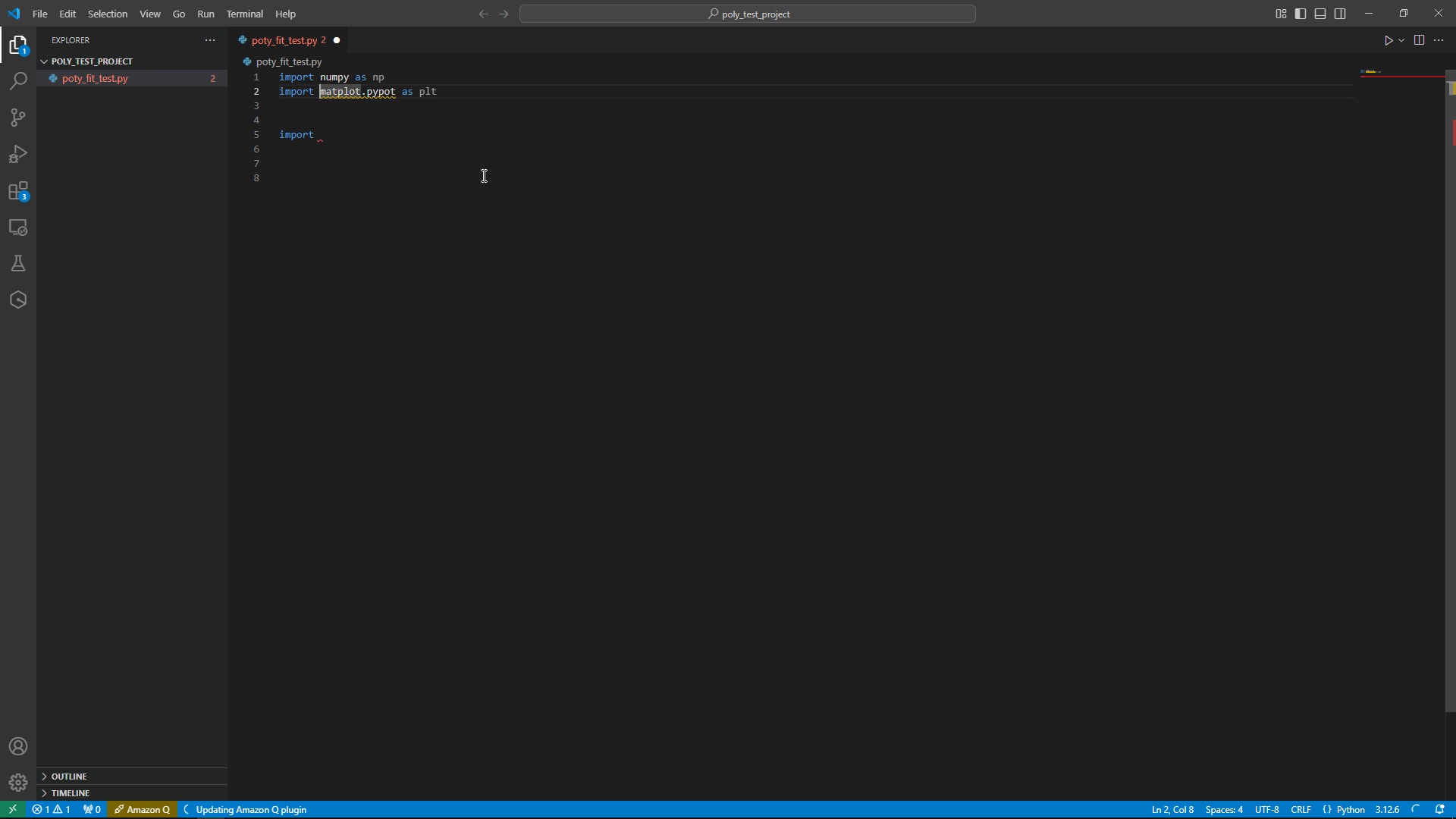 
hold_key(key=ArrowRight, duration=0.79)
 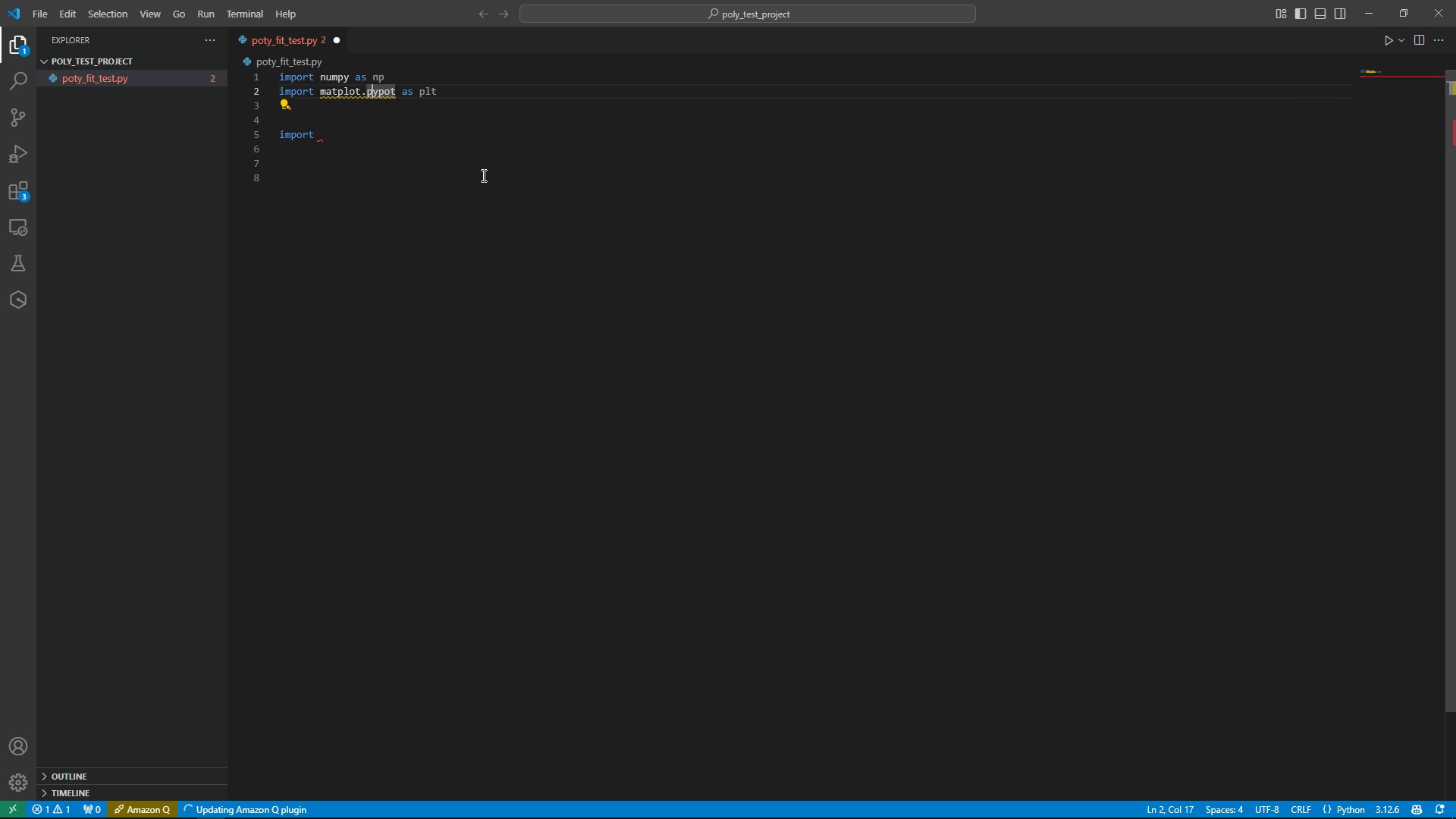 
key(ArrowLeft)
 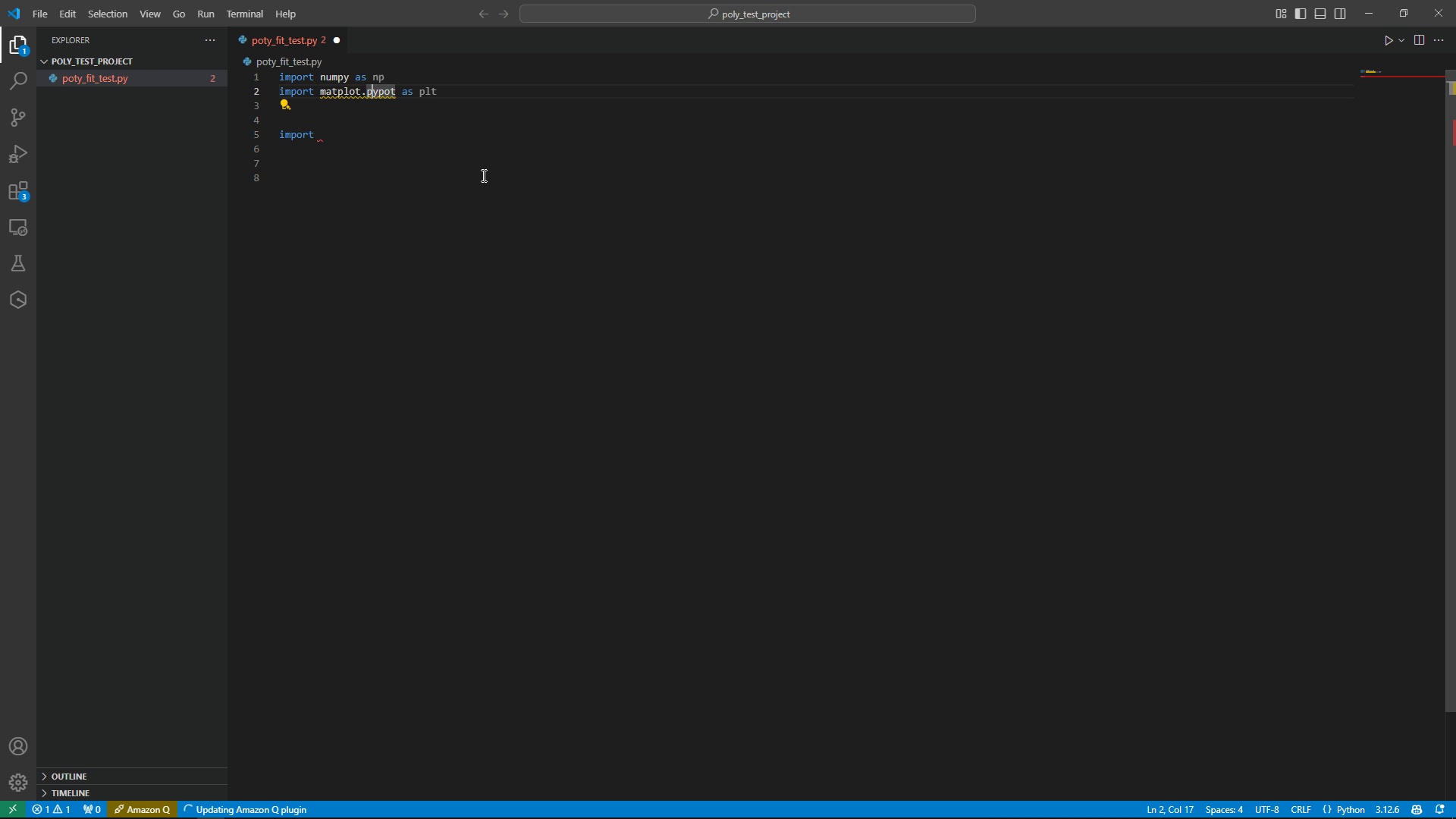 
key(ArrowRight)
 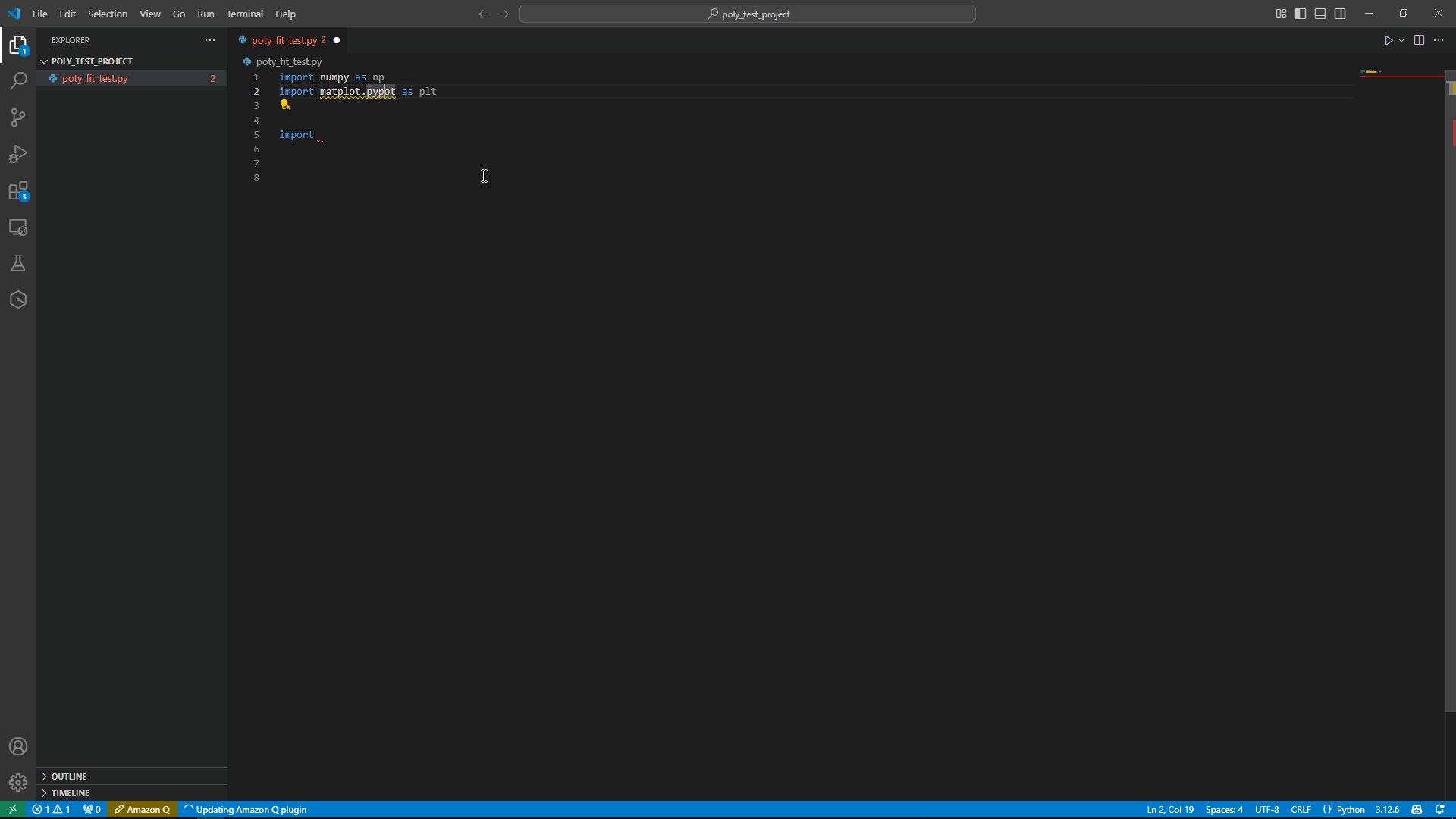 
key(ArrowRight)
 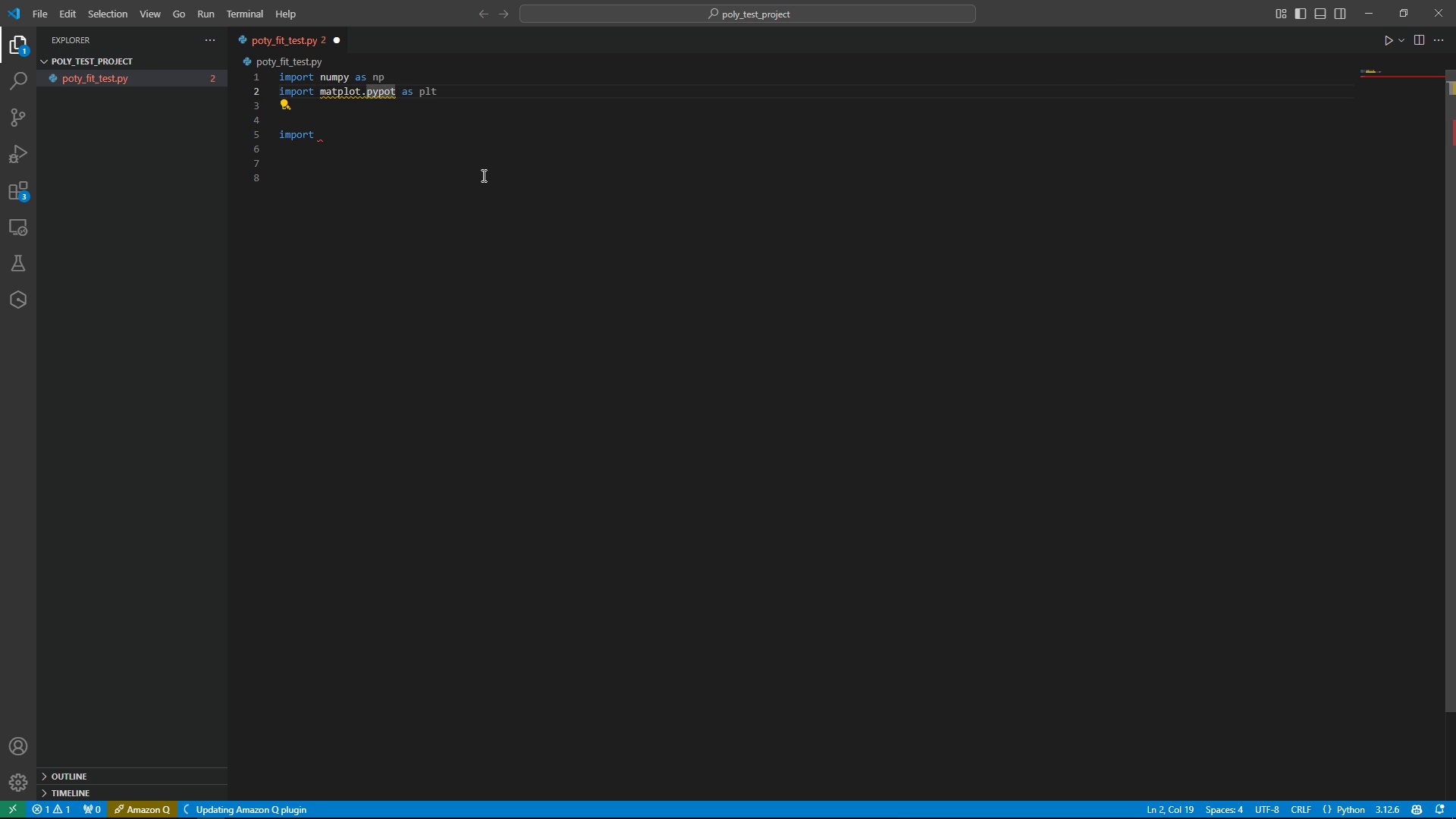 
key(L)
 